 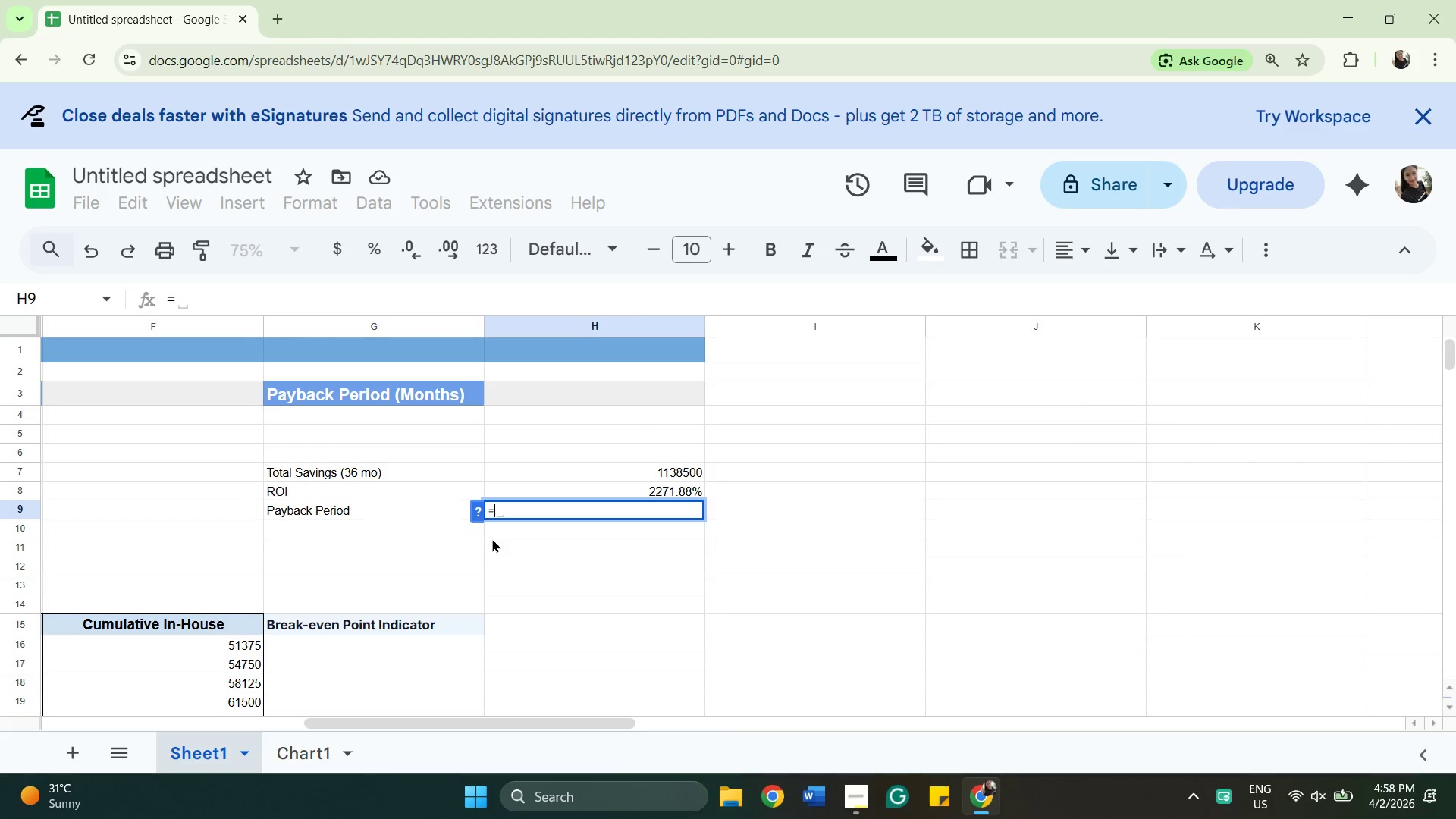 
type("Momth)
key(Backspace)
key(Backspace)
key(Backspace)
type(nth " & Mct)
key(Backspace)
key(Backspace)
key(Backspace)
type(acth)
 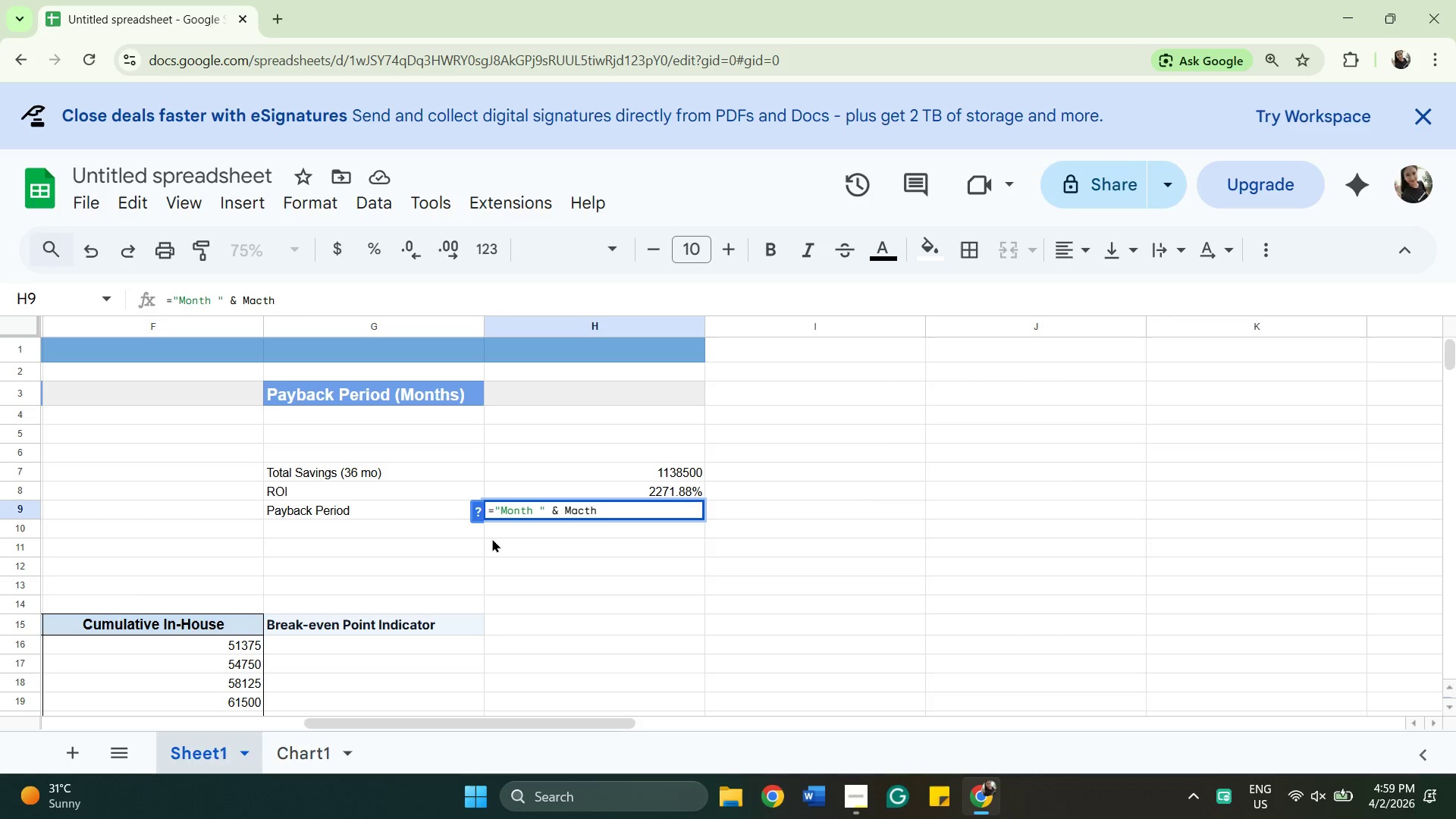 
key(Backspace)
key(Backspace)
key(Backspace)
key(Backspace)
type(ATC)
 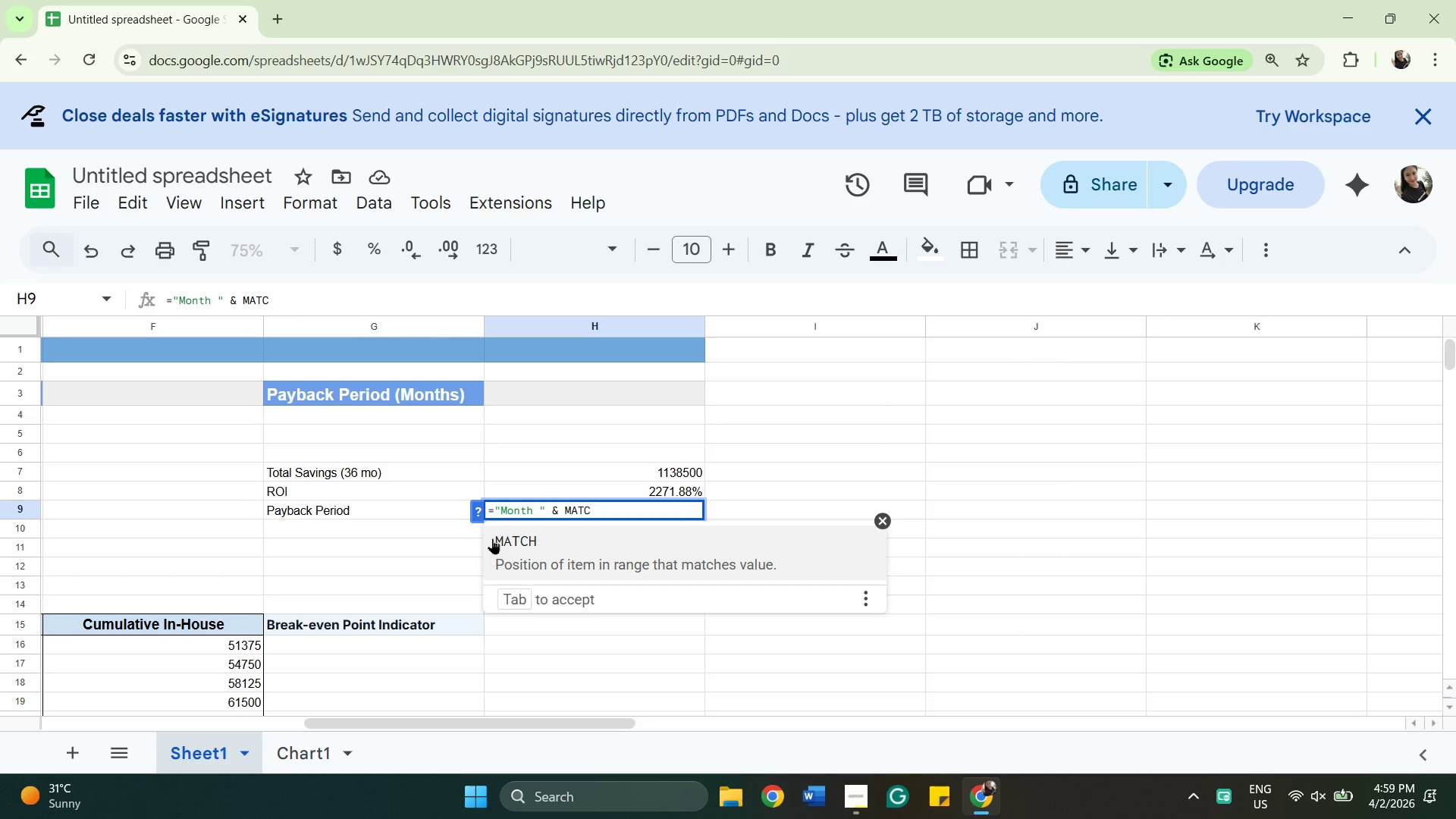 
wait(5.34)
 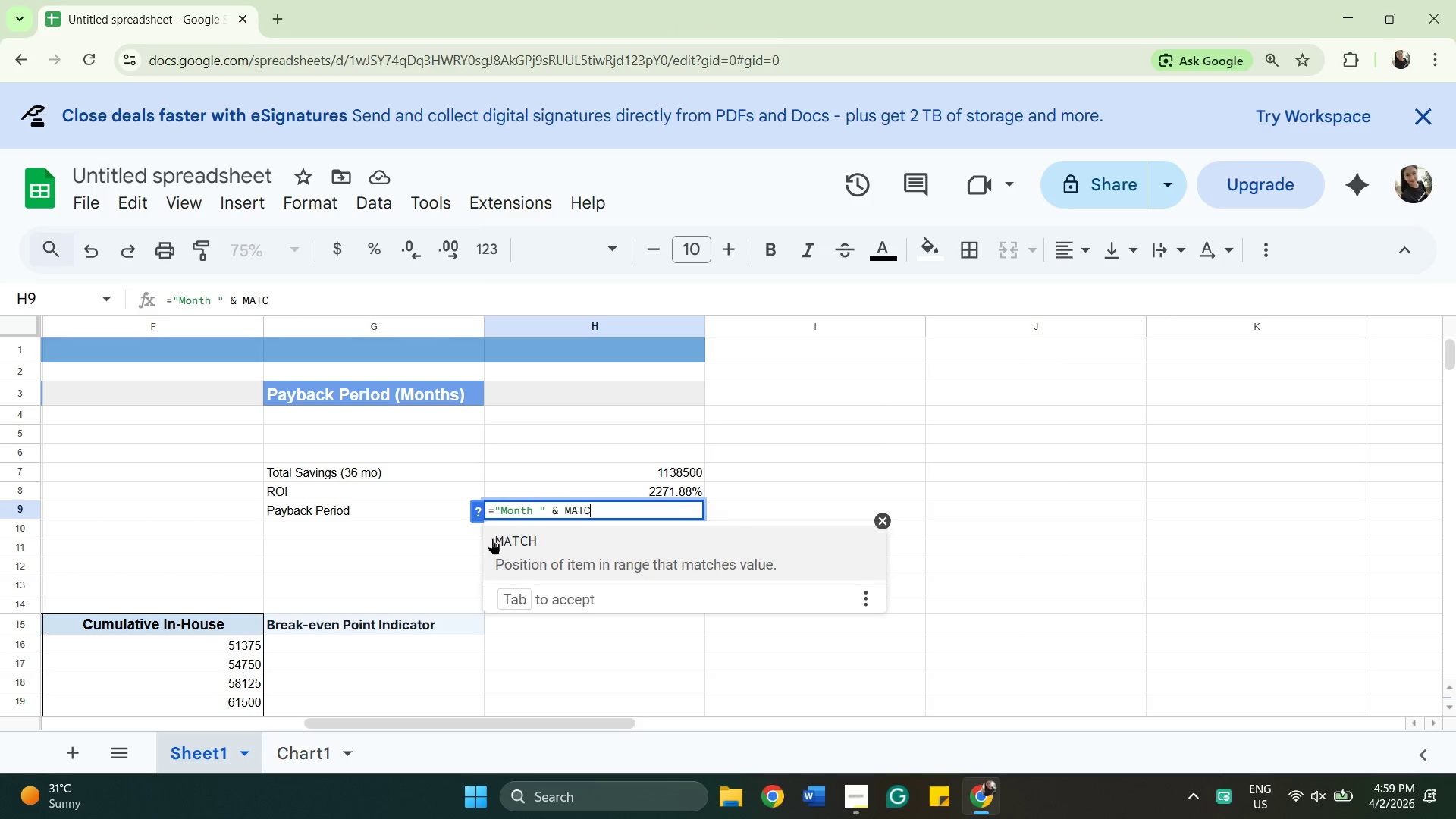 
type(h(true, Array)
key(Backspace)
key(Backspace)
key(Backspace)
key(Backspace)
key(Backspace)
type(arrayformula)
 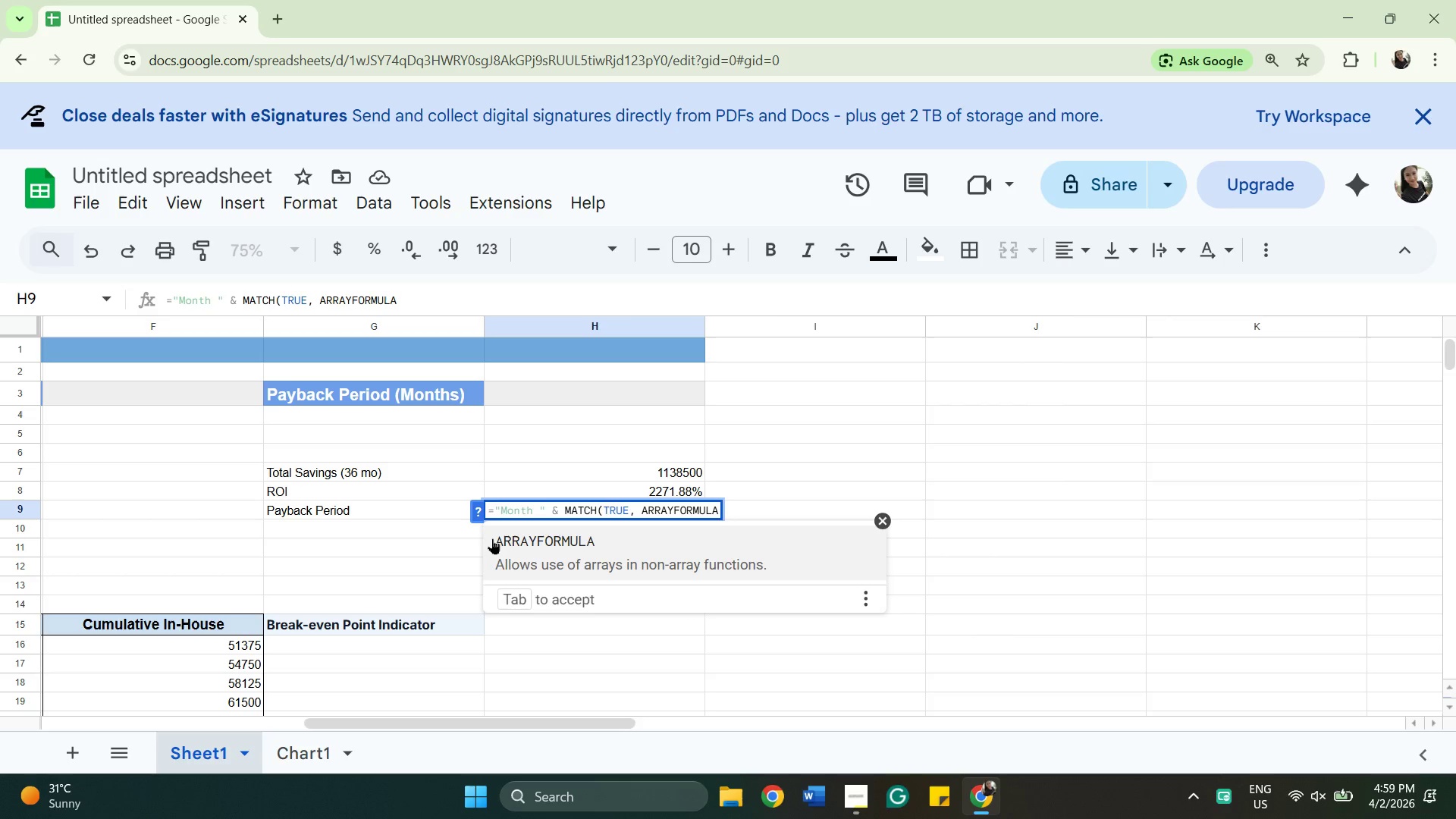 
key(Shift+9)
 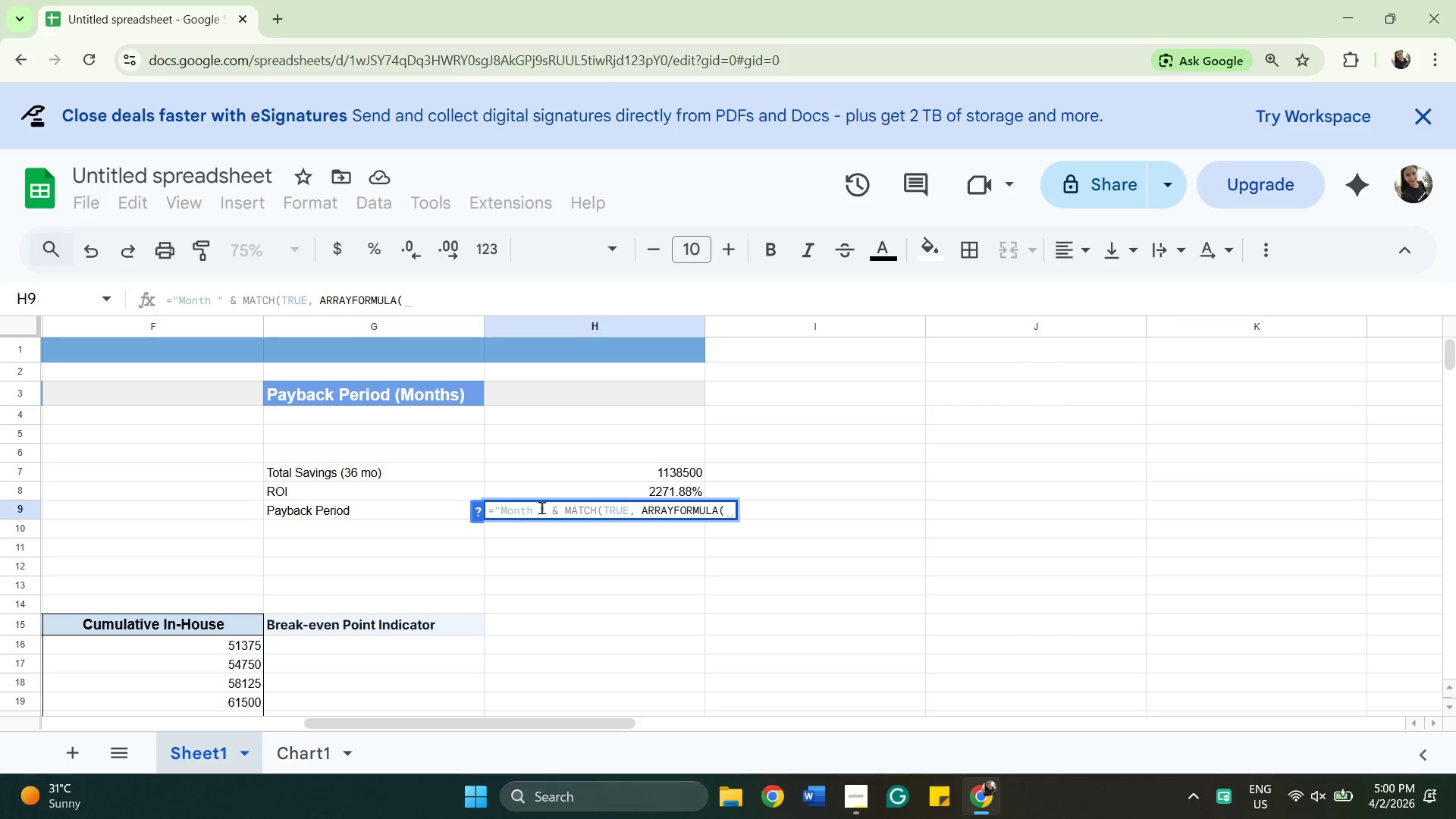 
wait(5.06)
 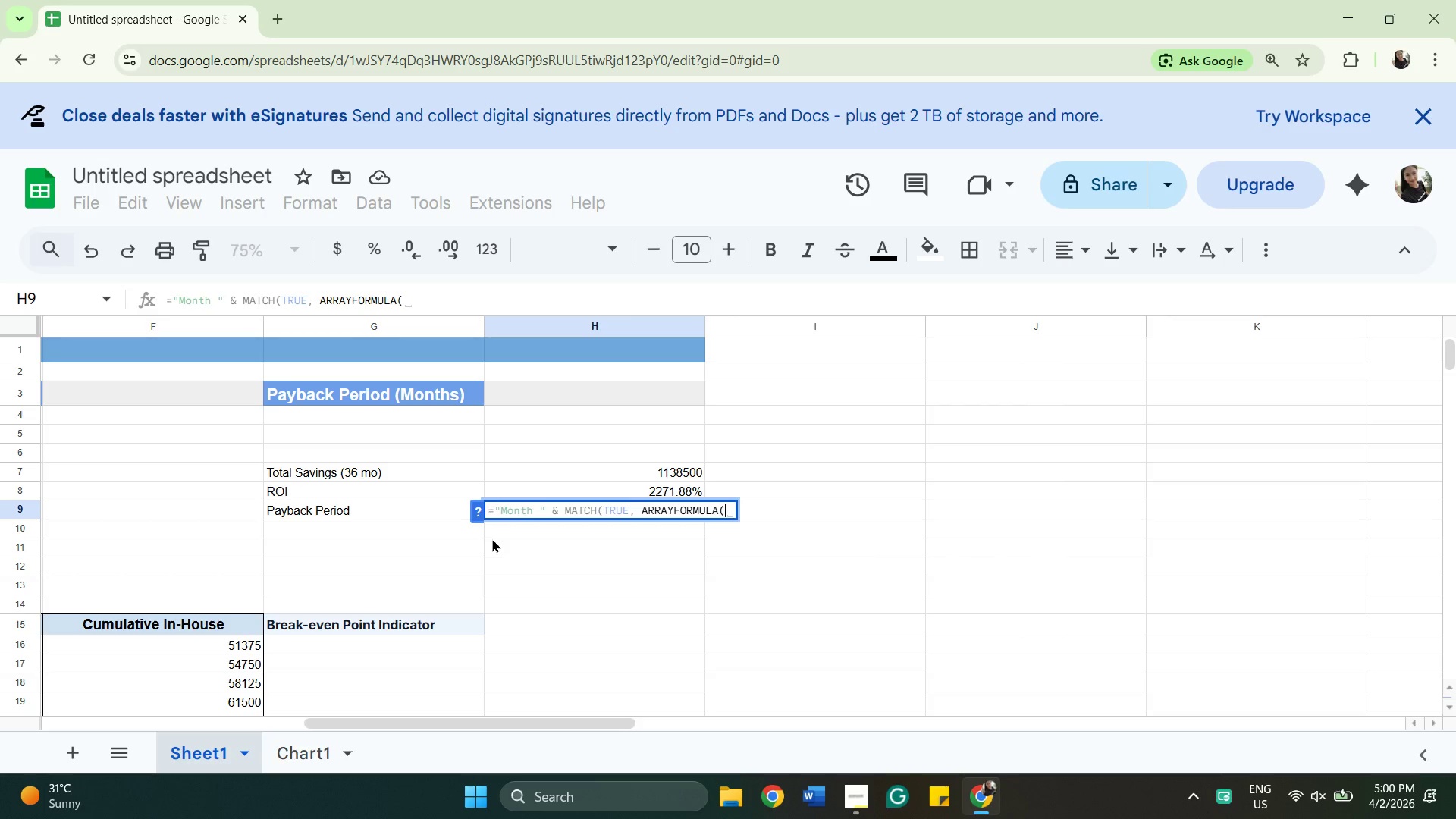 
scroll: coordinate [366, 511], scroll_direction: down, amount: 2.0
 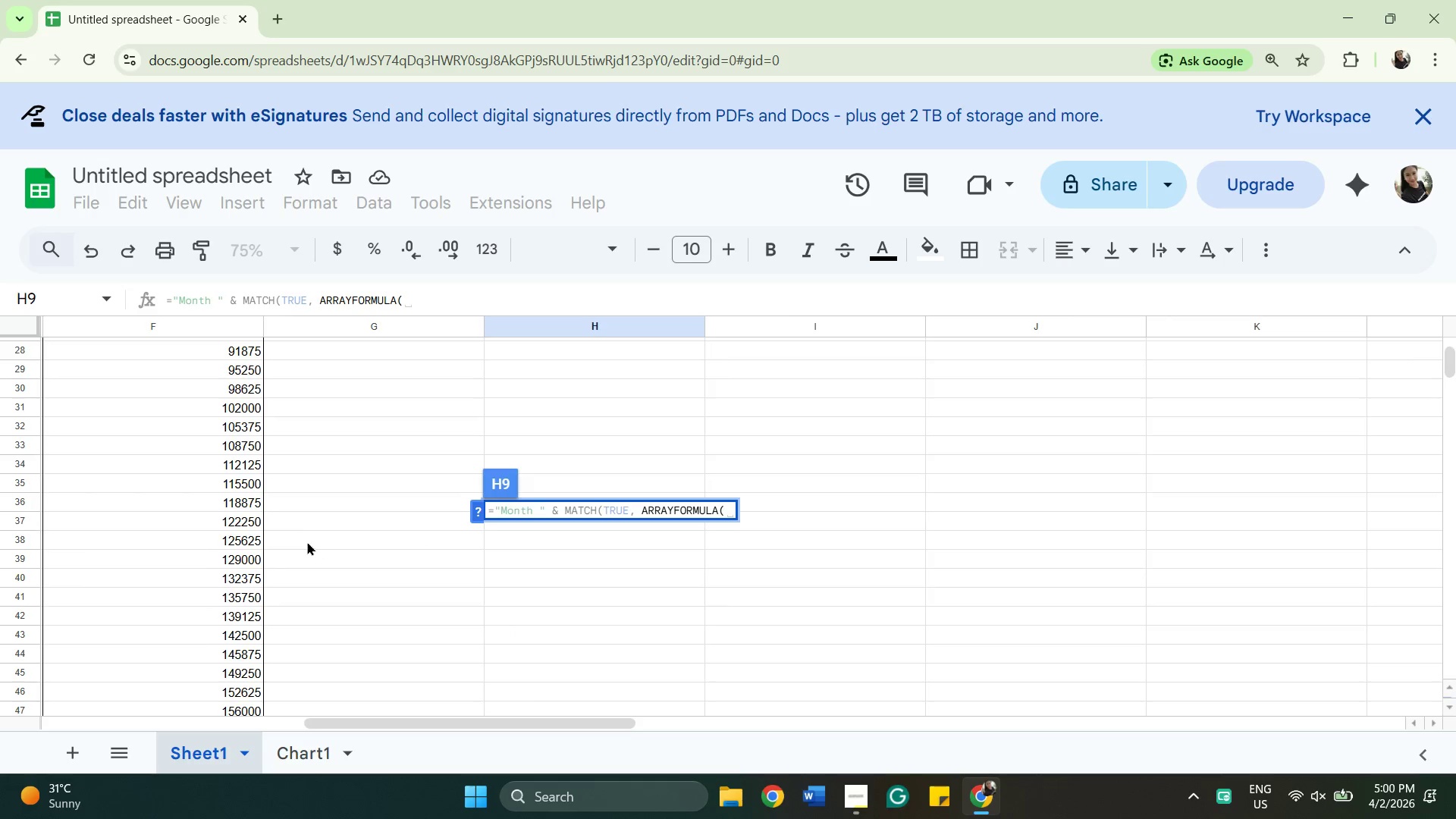 
scroll: coordinate [297, 526], scroll_direction: up, amount: 1.0
 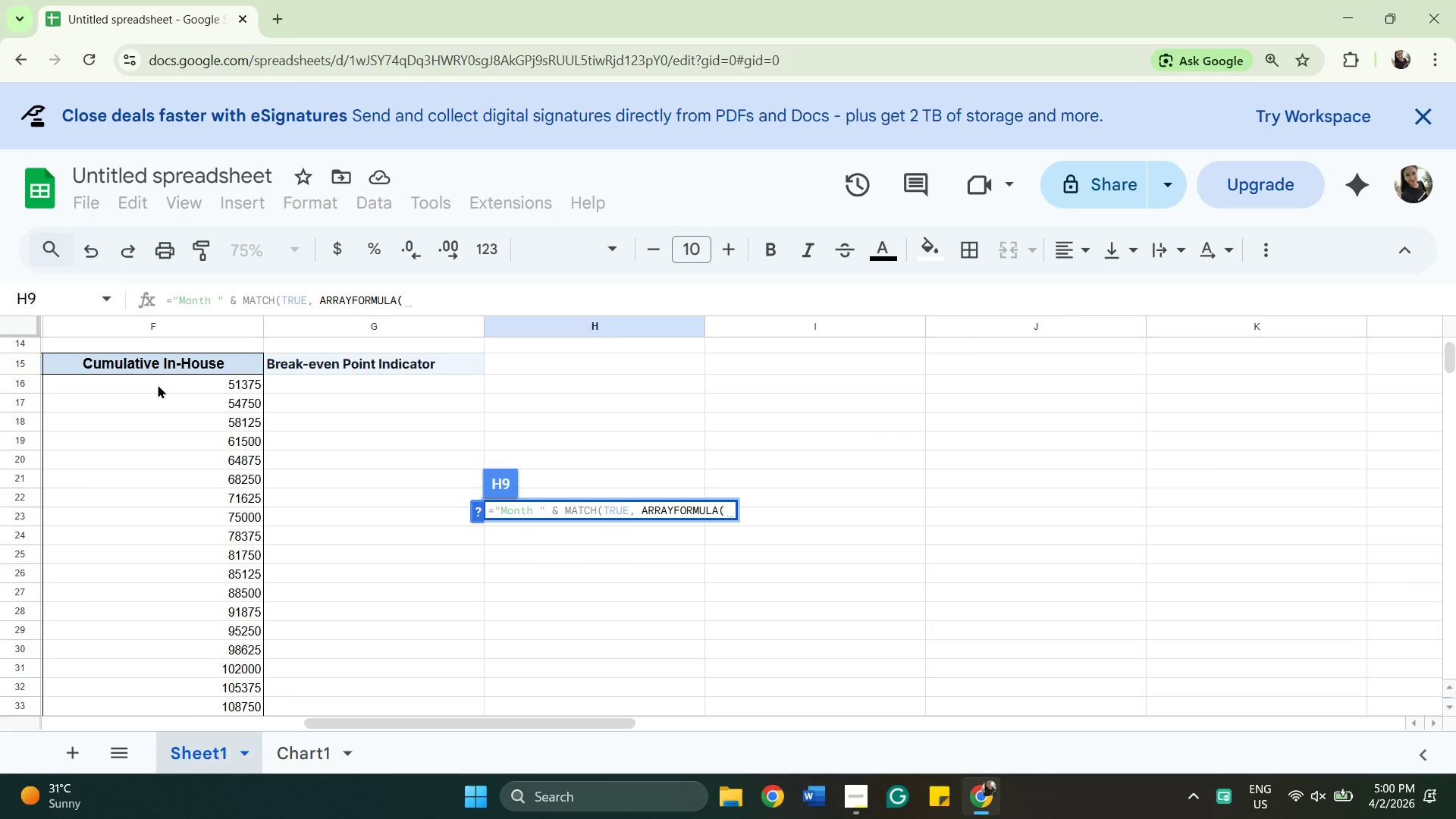 
left_click([158, 384])
 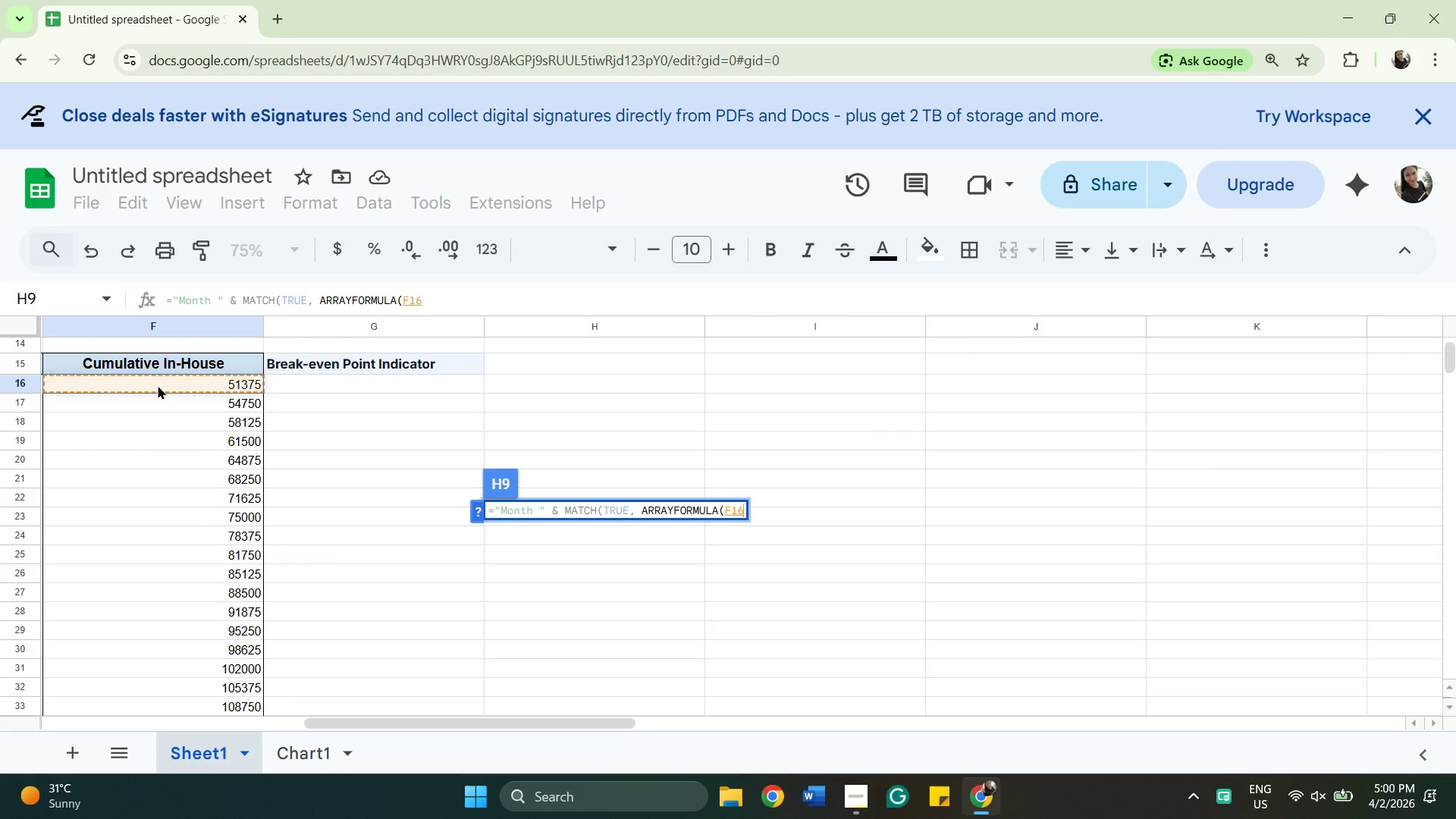 
scroll: coordinate [155, 393], scroll_direction: down, amount: 3.0
 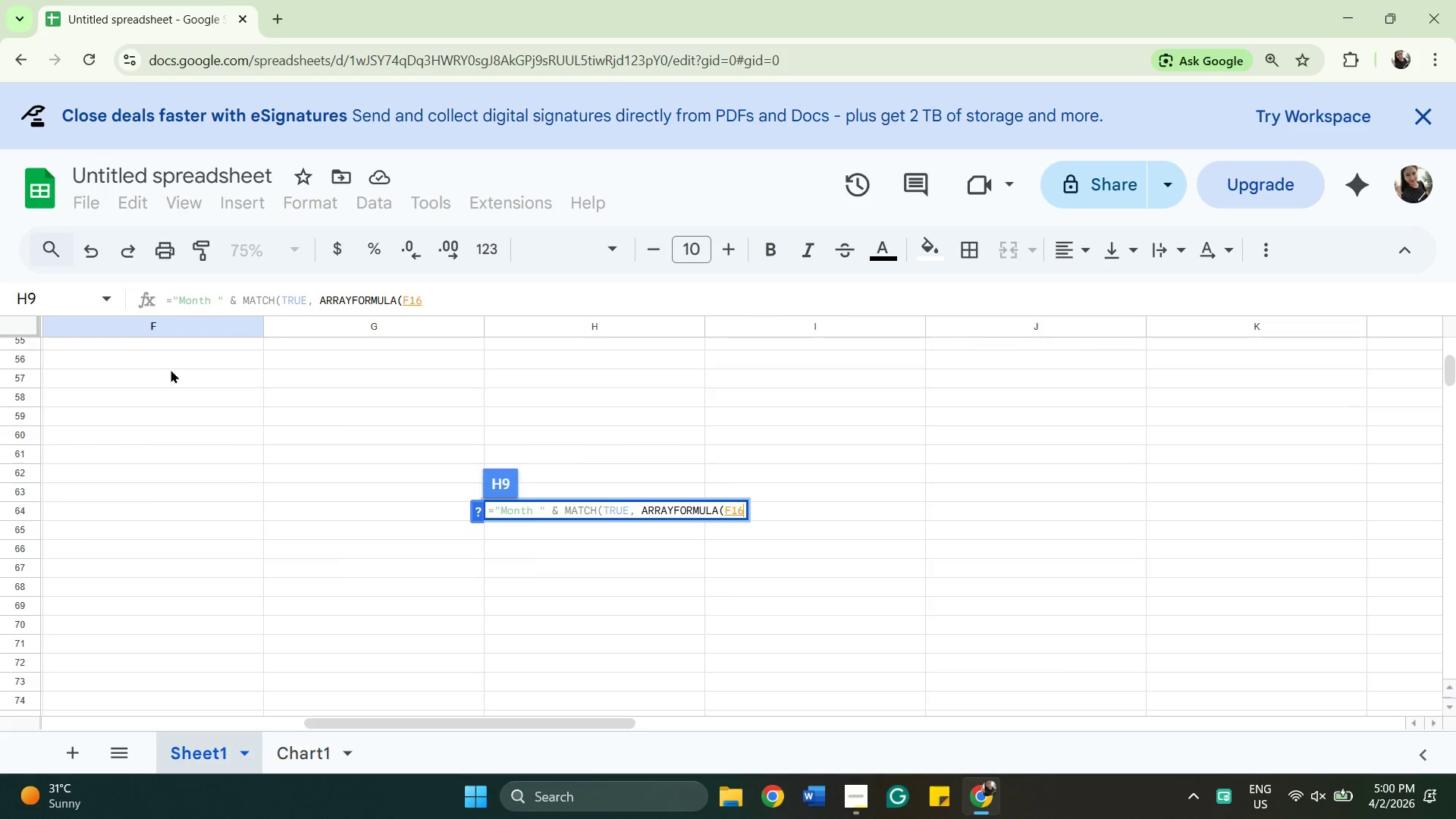 
scroll: coordinate [173, 368], scroll_direction: up, amount: 1.0
 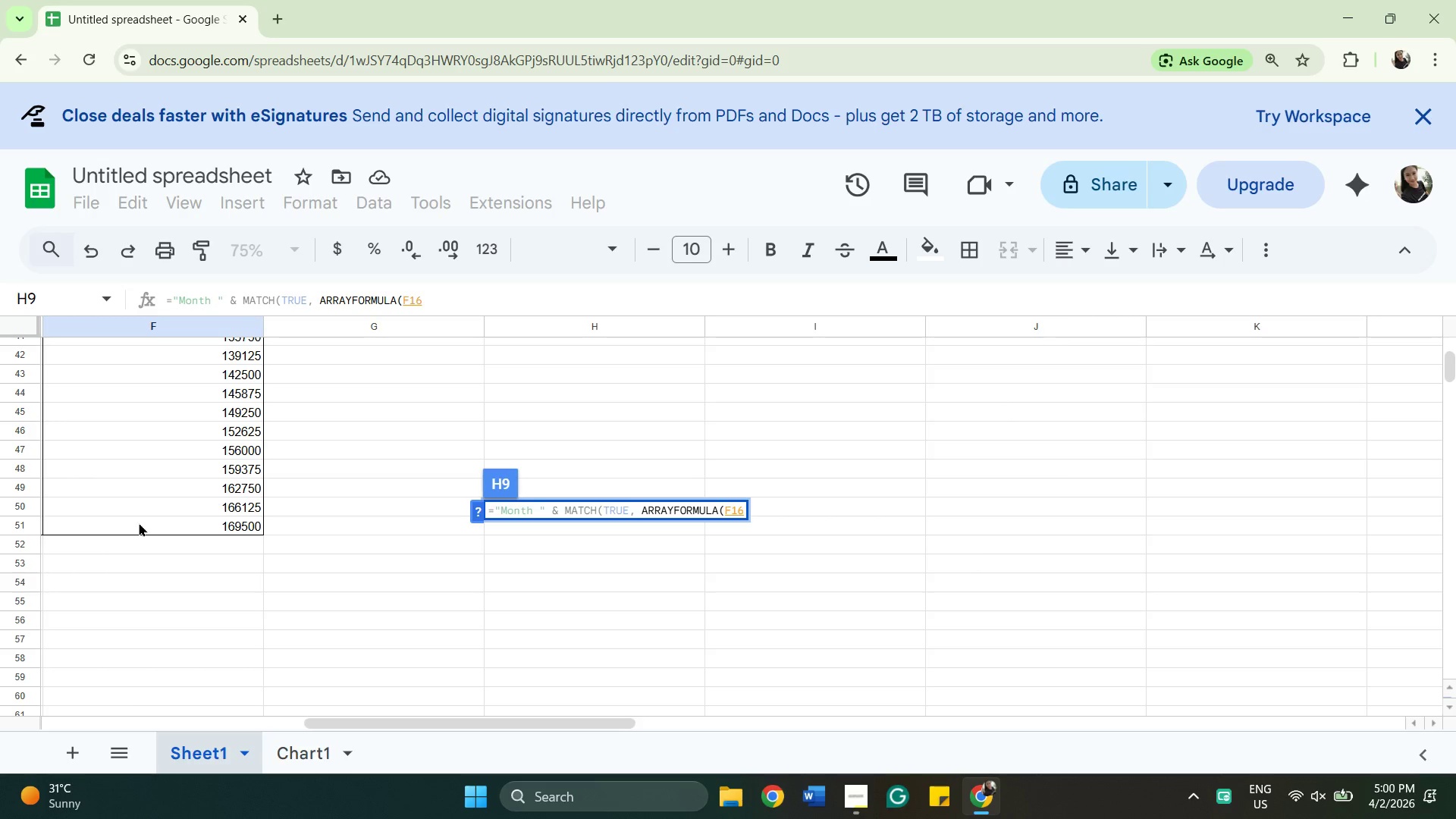 
hold_key(key=ShiftLeft, duration=0.34)
left_click([139, 522])
 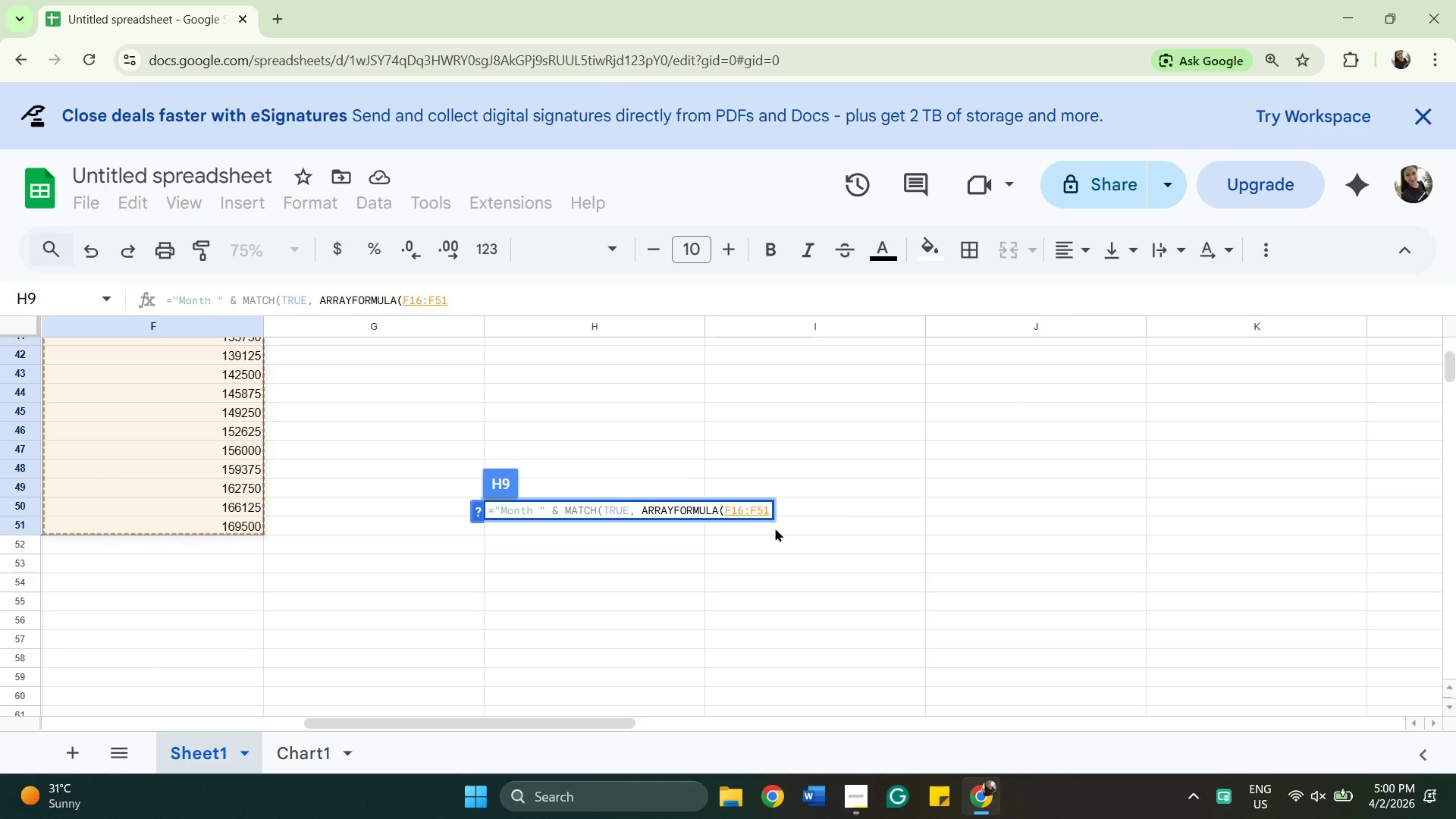 
wait(12.02)
 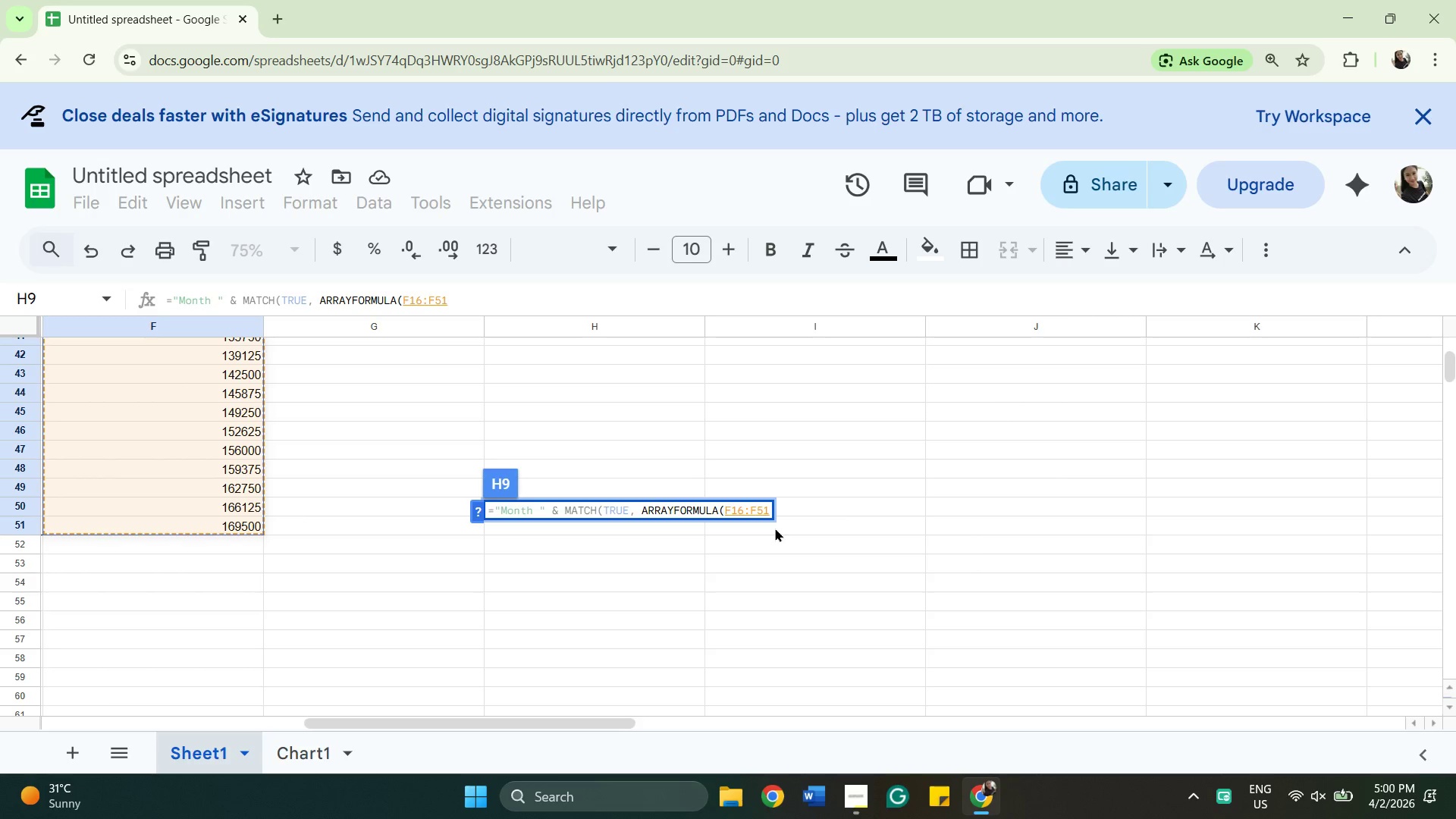 
key(Shift+Comma)
 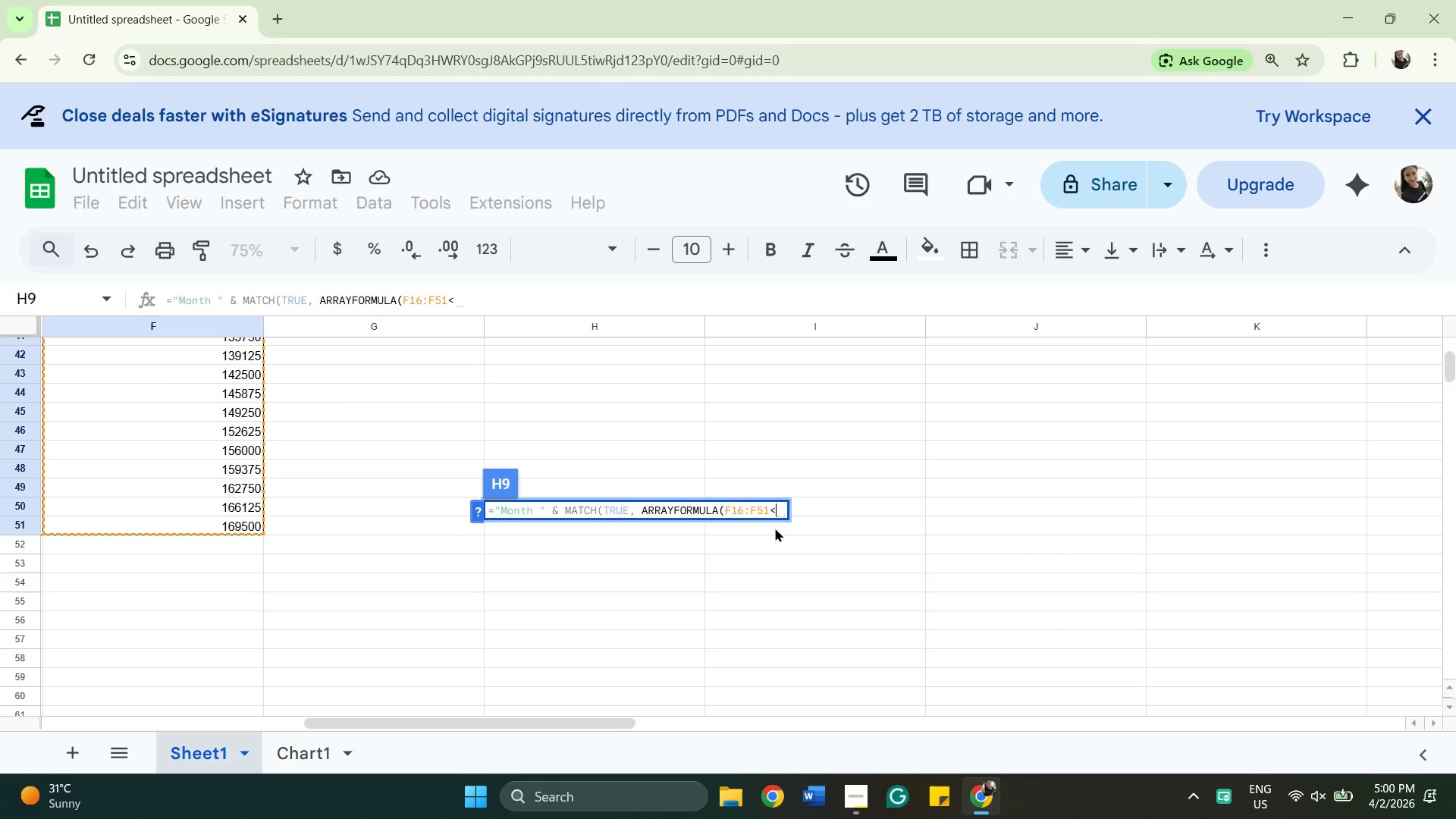 
key(Shift+ShiftRight)
 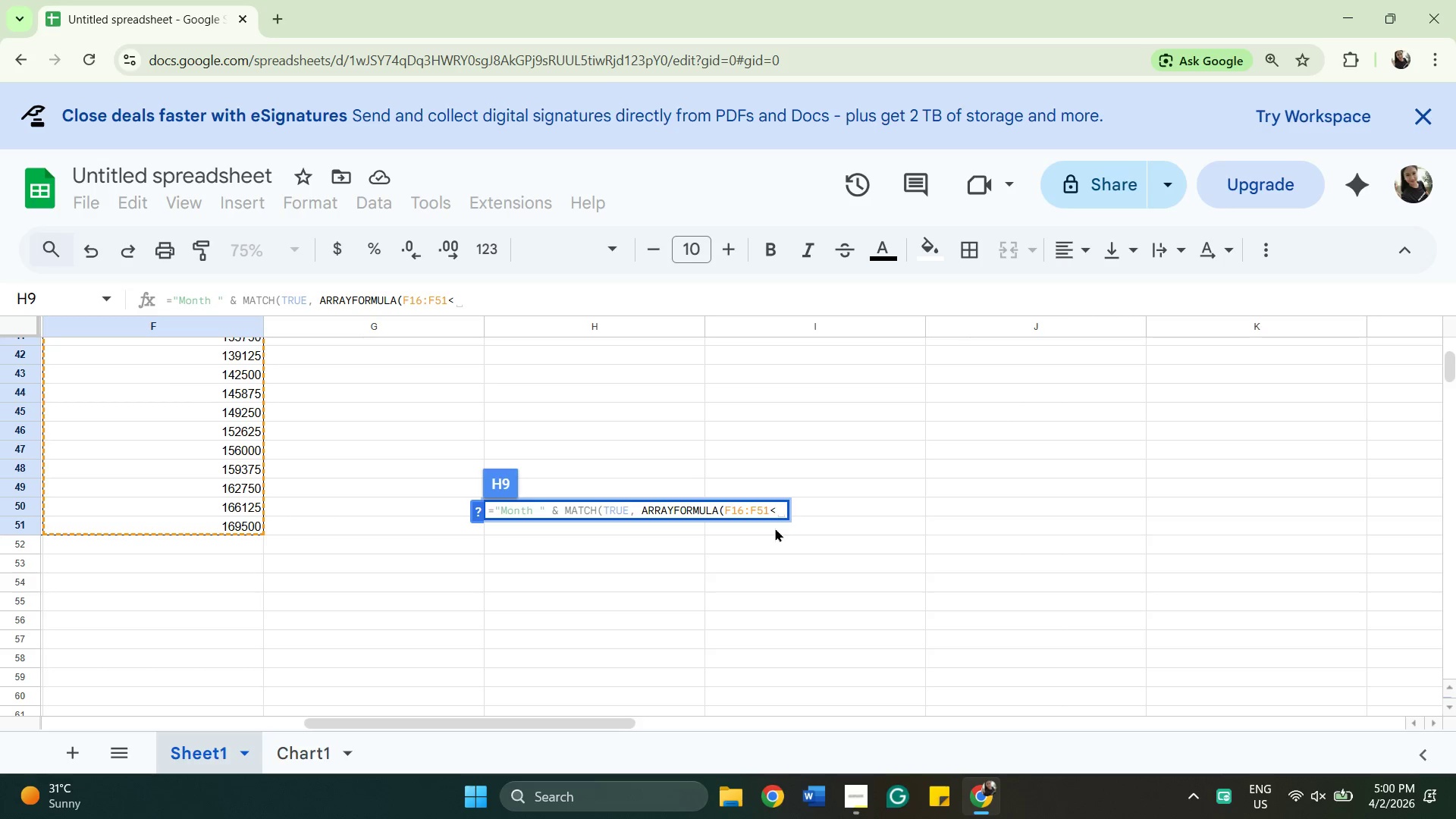 
key(Equal)
 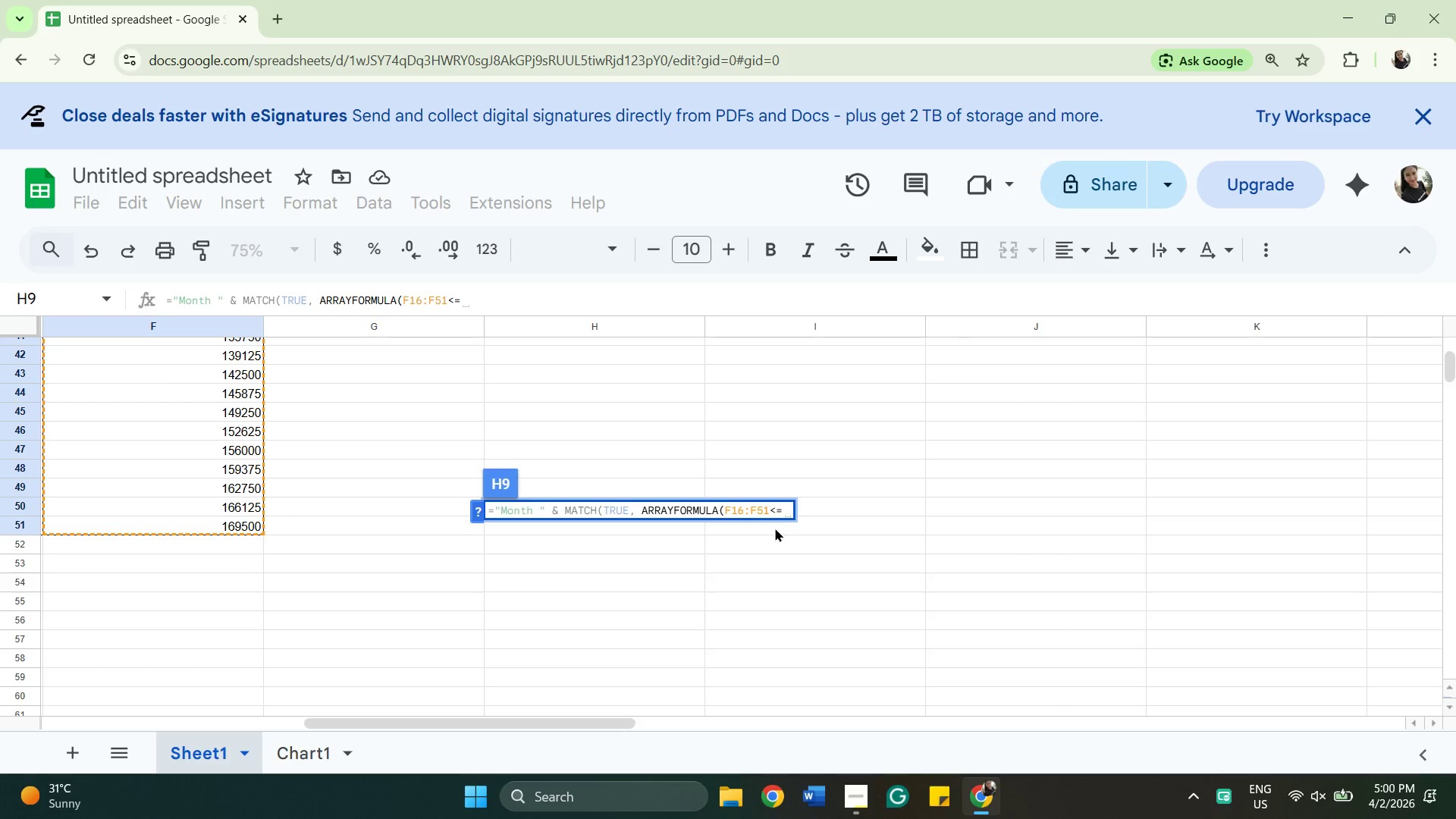 
key(Space)
 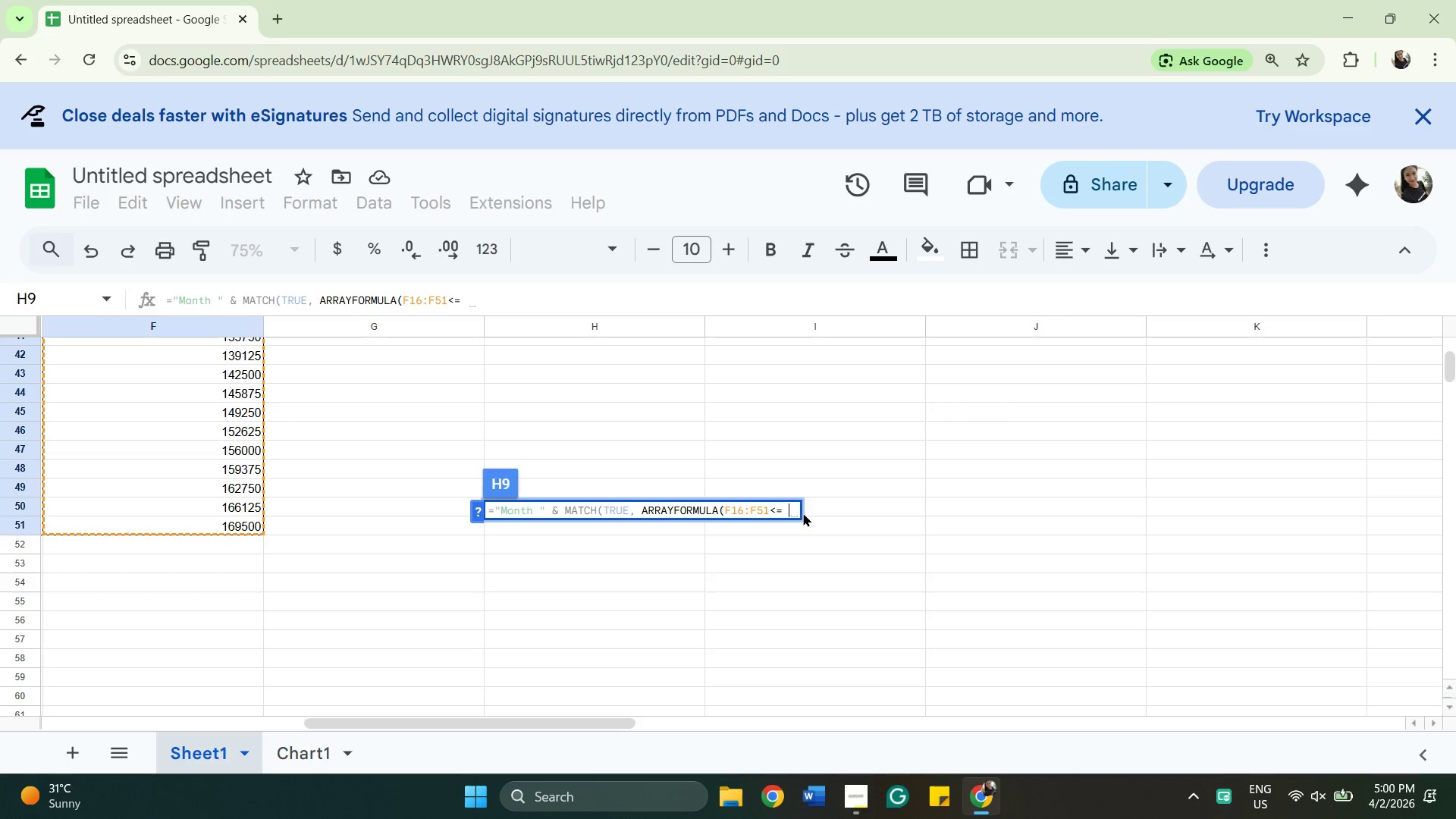 
wait(5.97)
 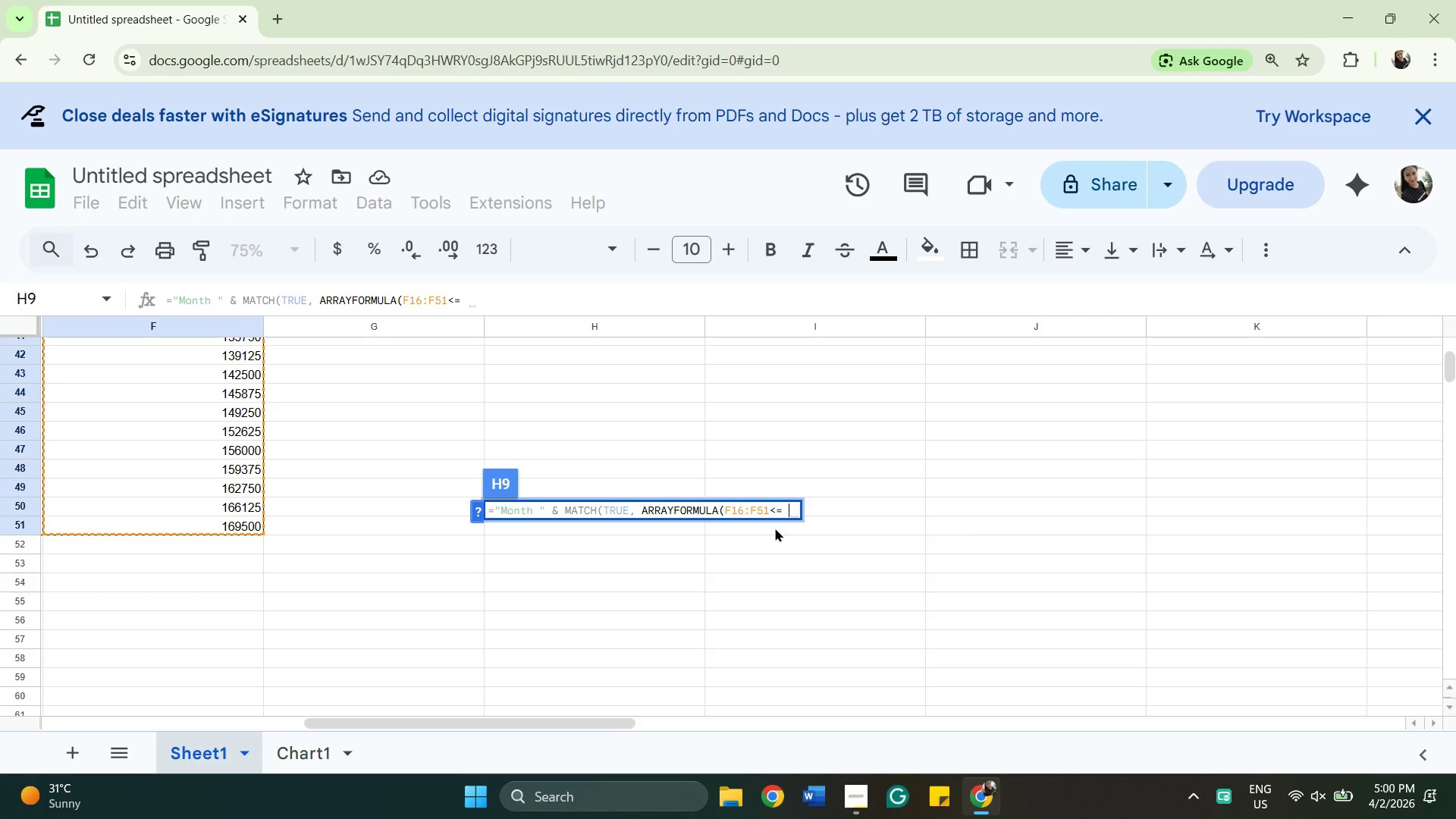 
scroll: coordinate [336, 546], scroll_direction: up, amount: 1.0
 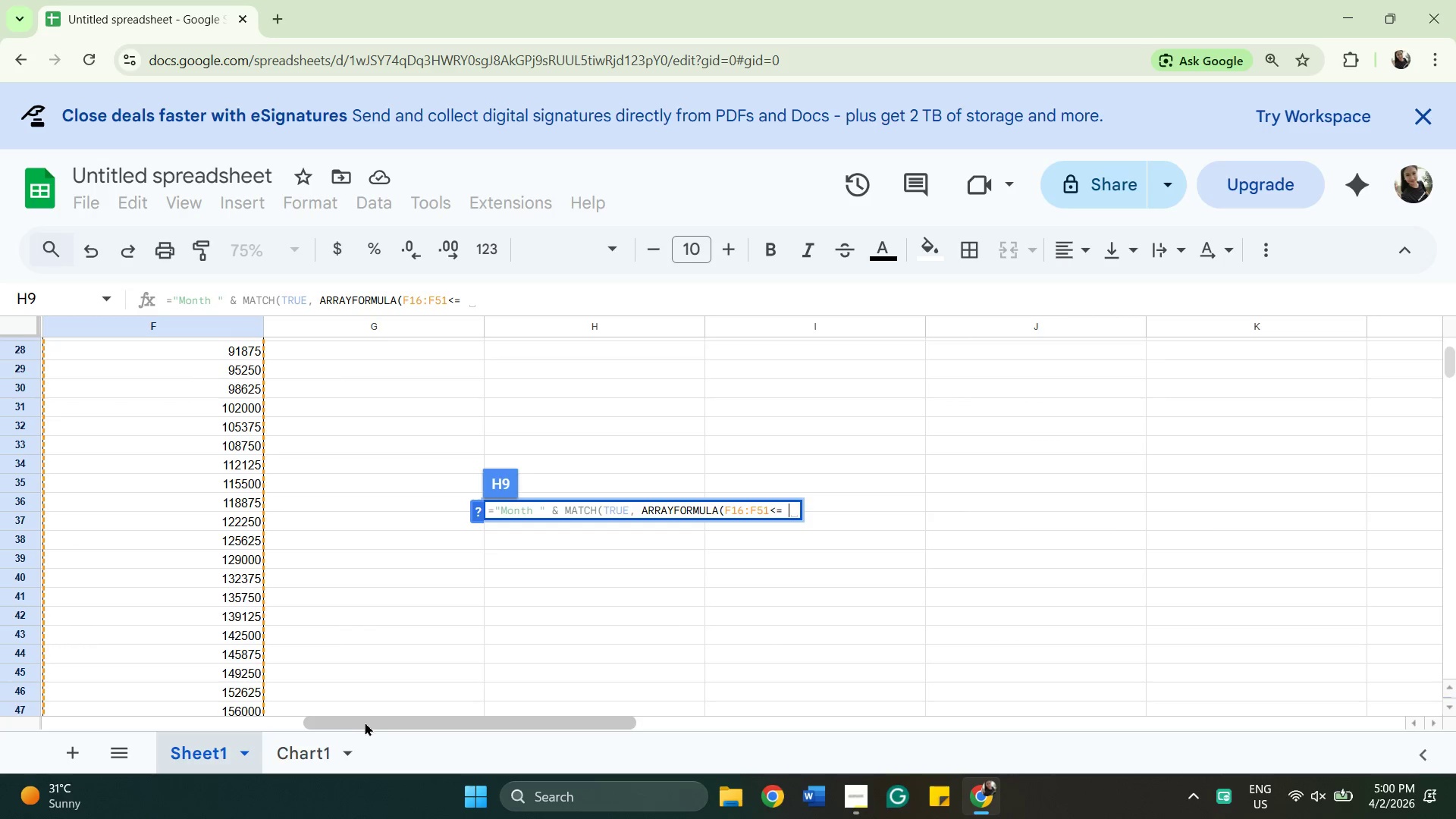 
left_click_drag(start_coordinate=[369, 720], to_coordinate=[304, 728])
 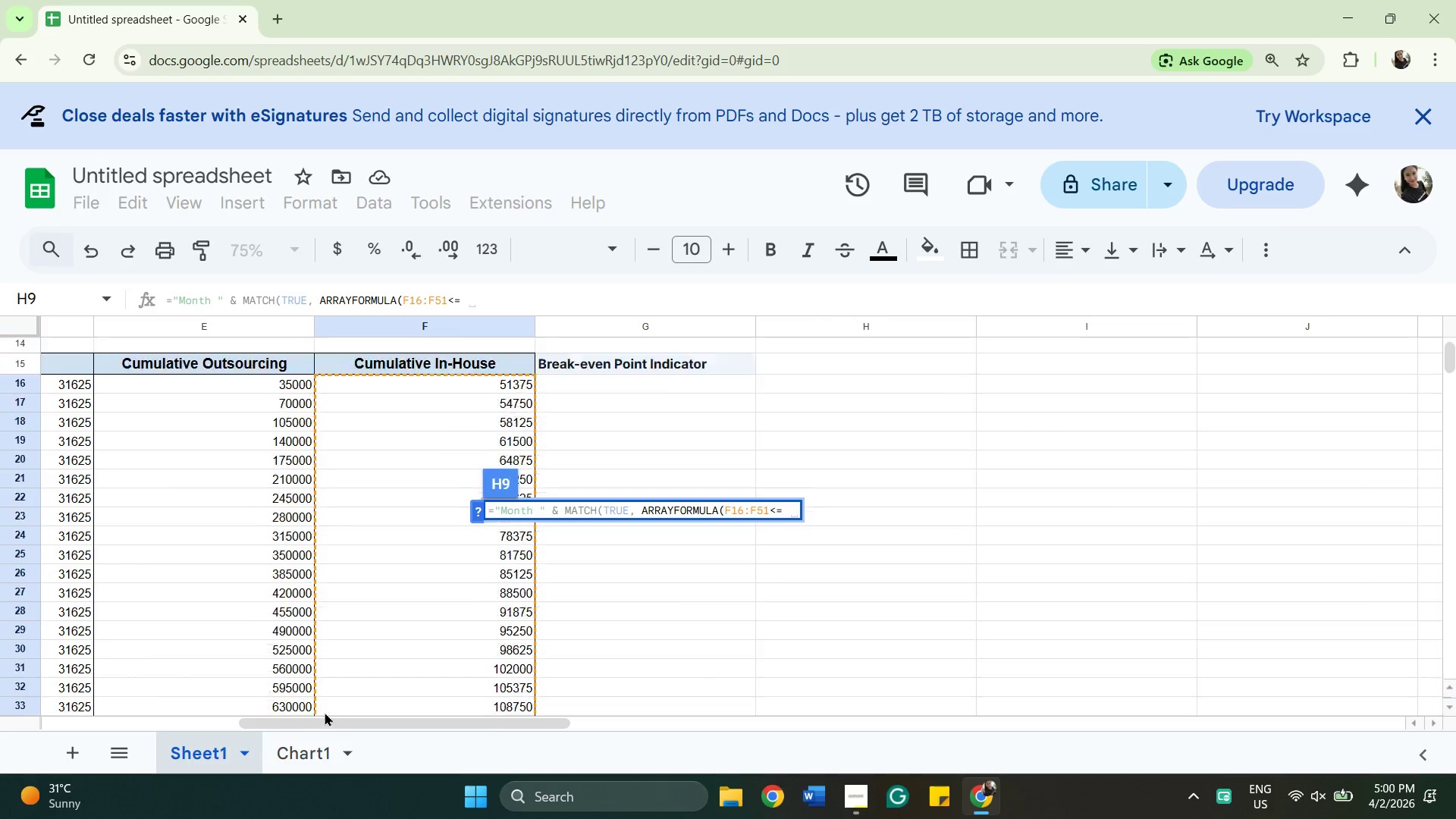 
scroll: coordinate [325, 712], scroll_direction: up, amount: 2.0
 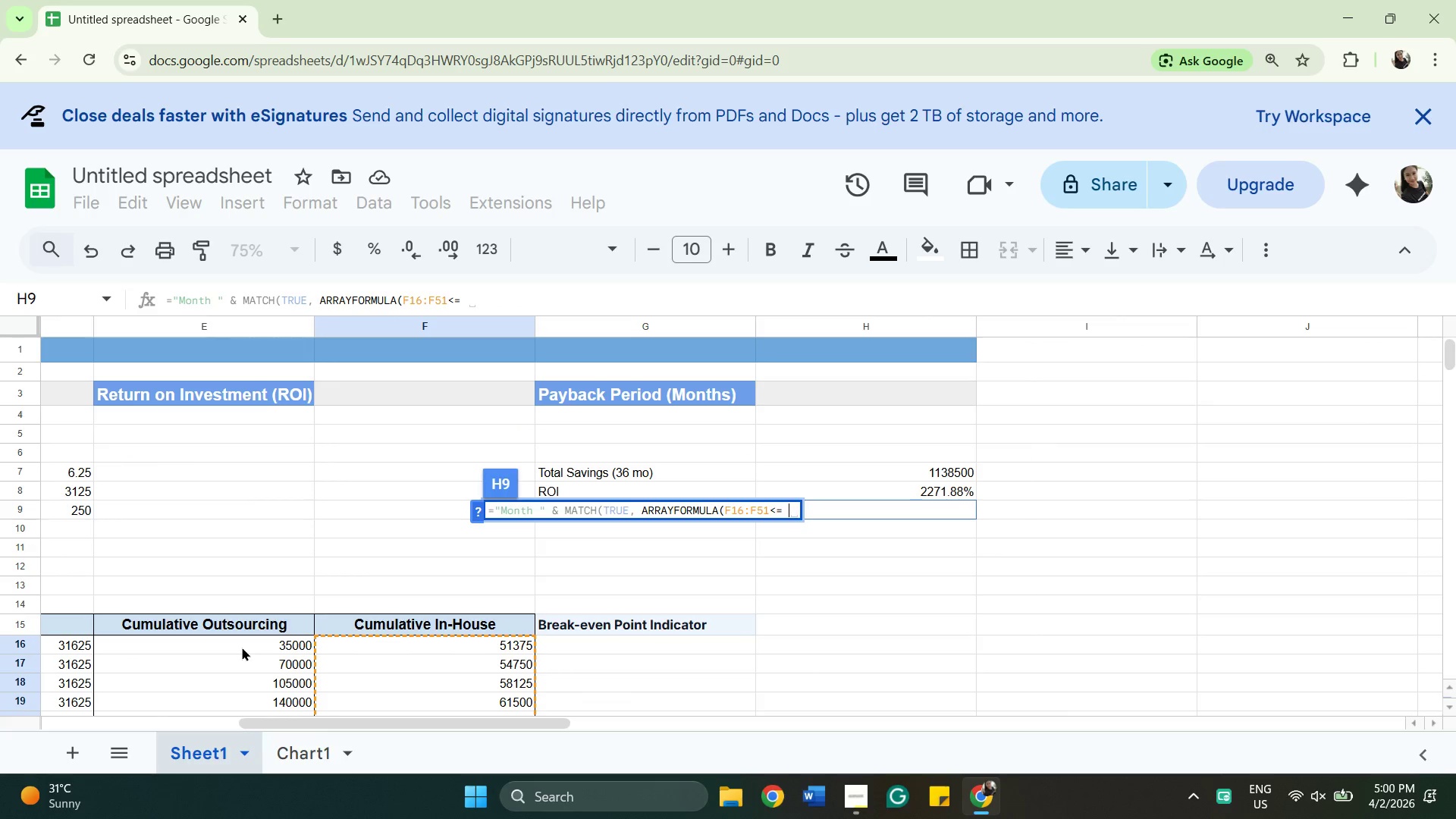 
left_click([242, 647])
 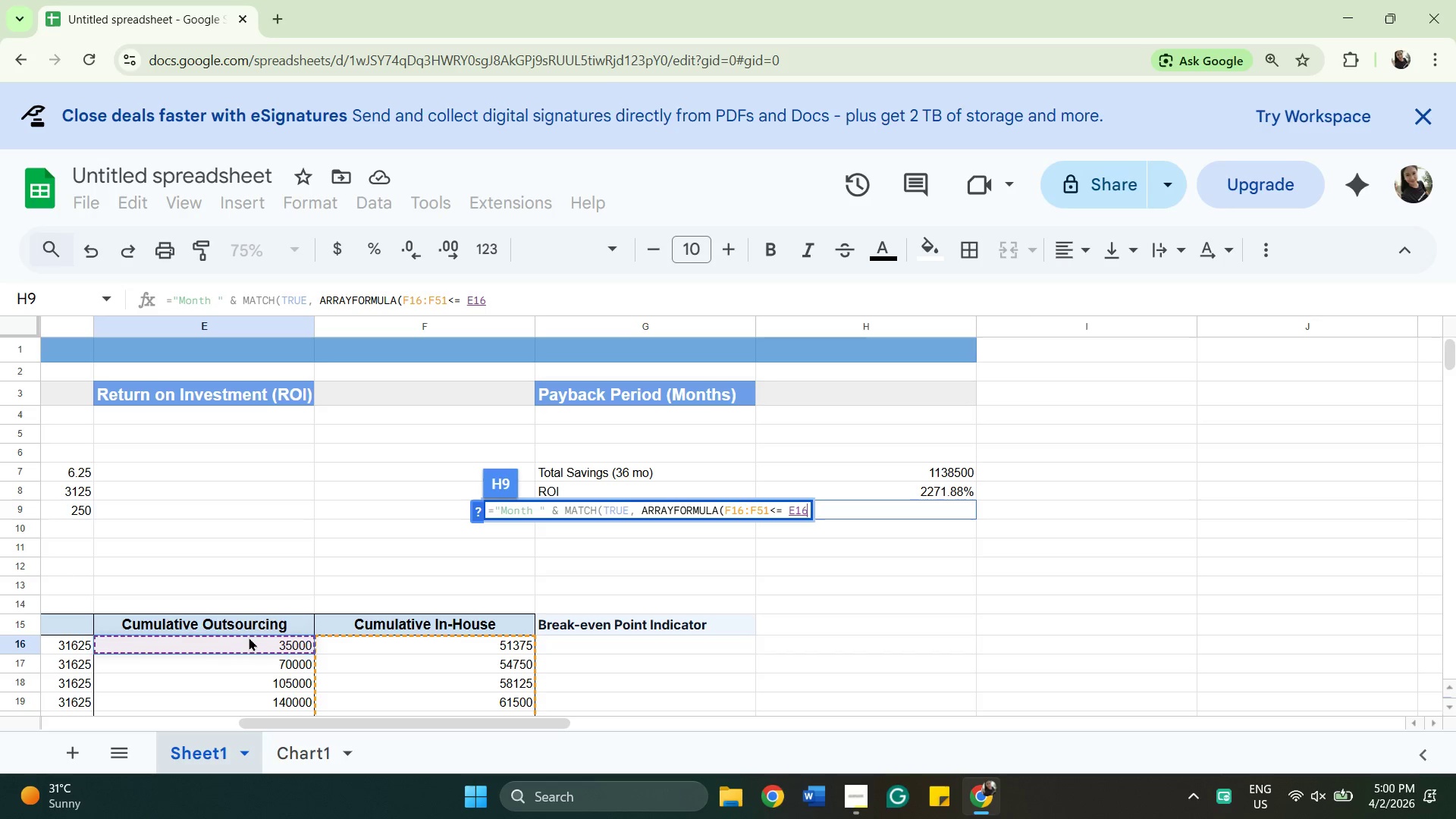 
scroll: coordinate [258, 626], scroll_direction: down, amount: 3.0
 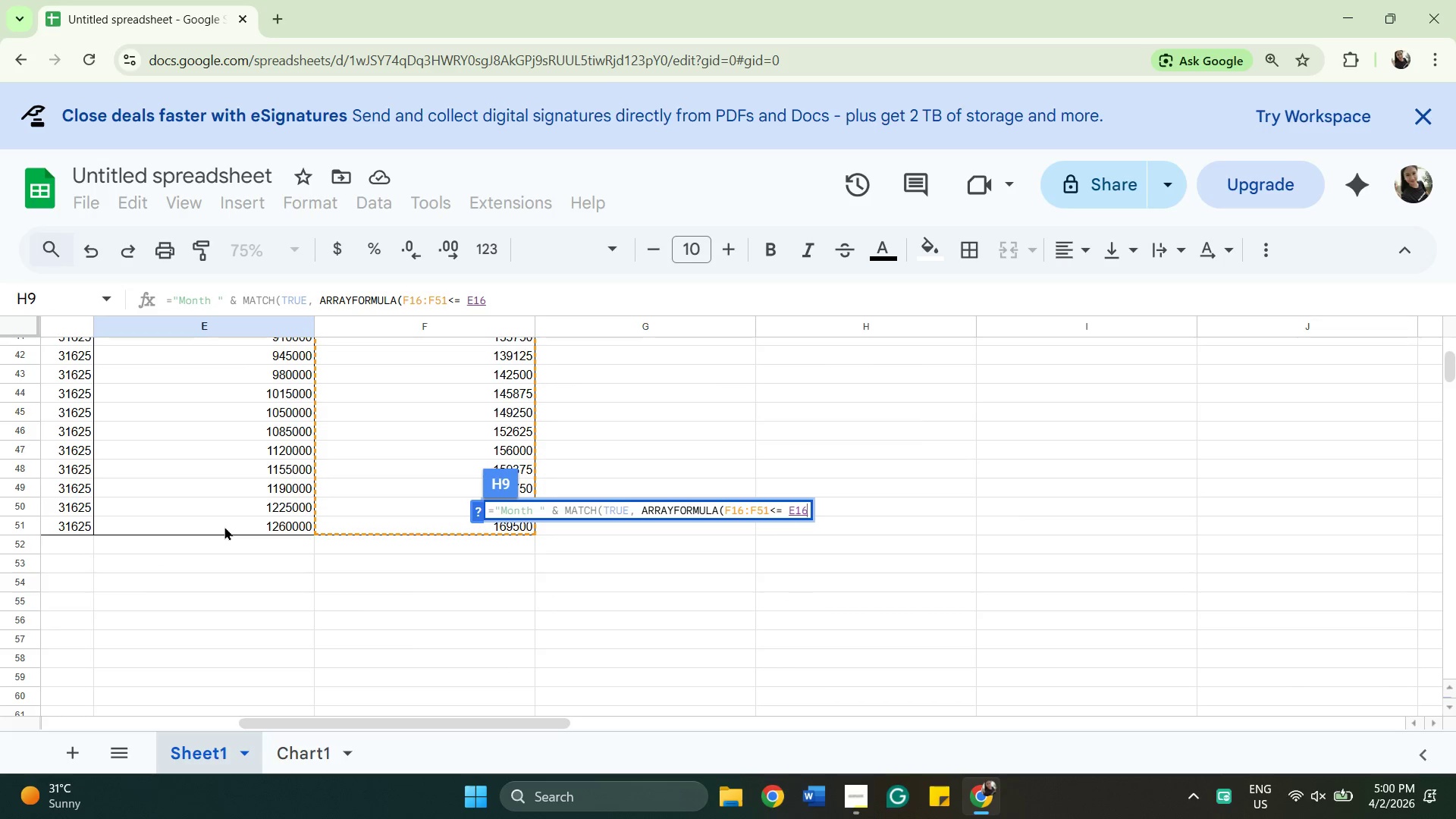 
key(Shift+ShiftLeft)
 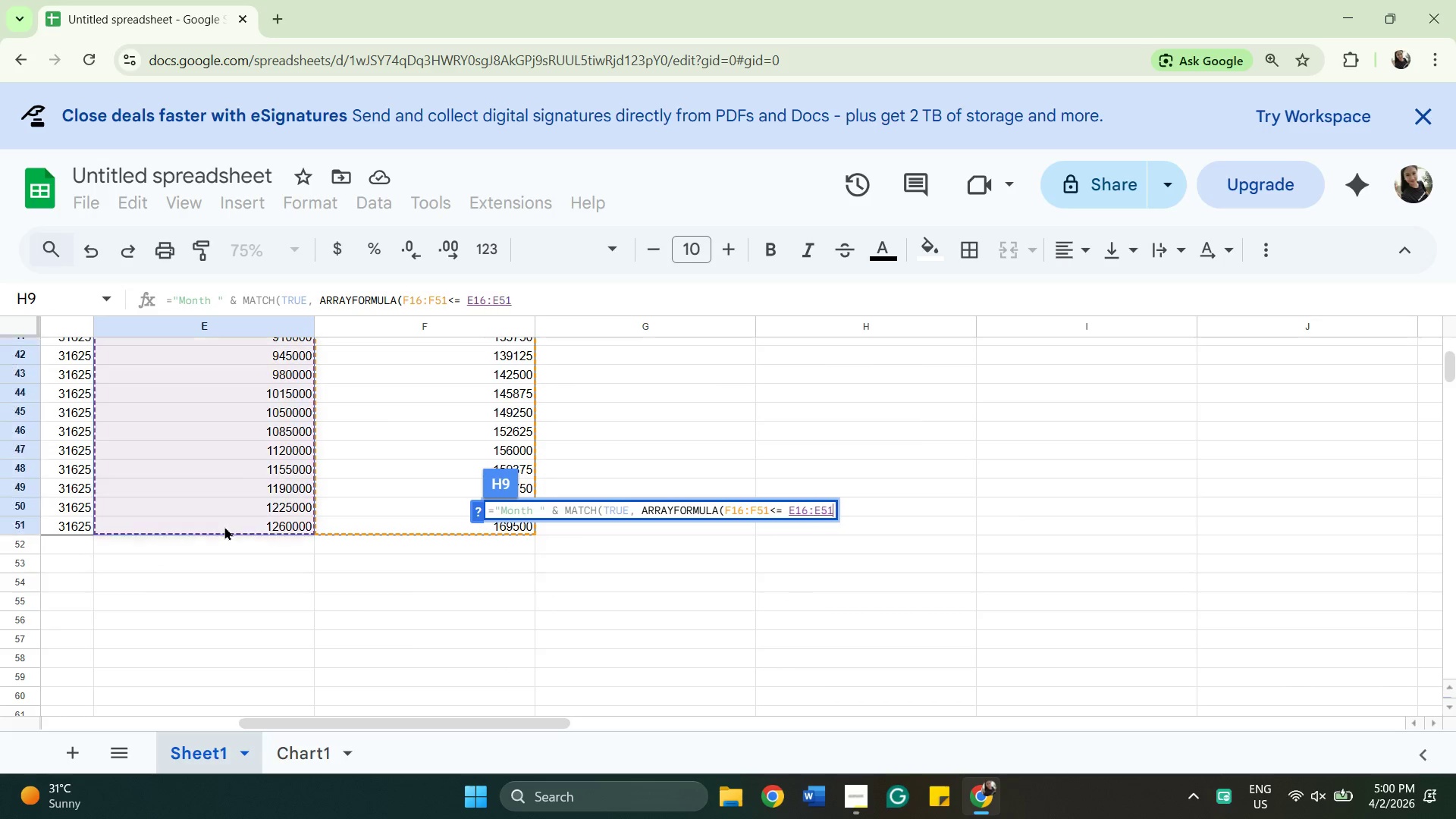 
left_click([224, 526])
 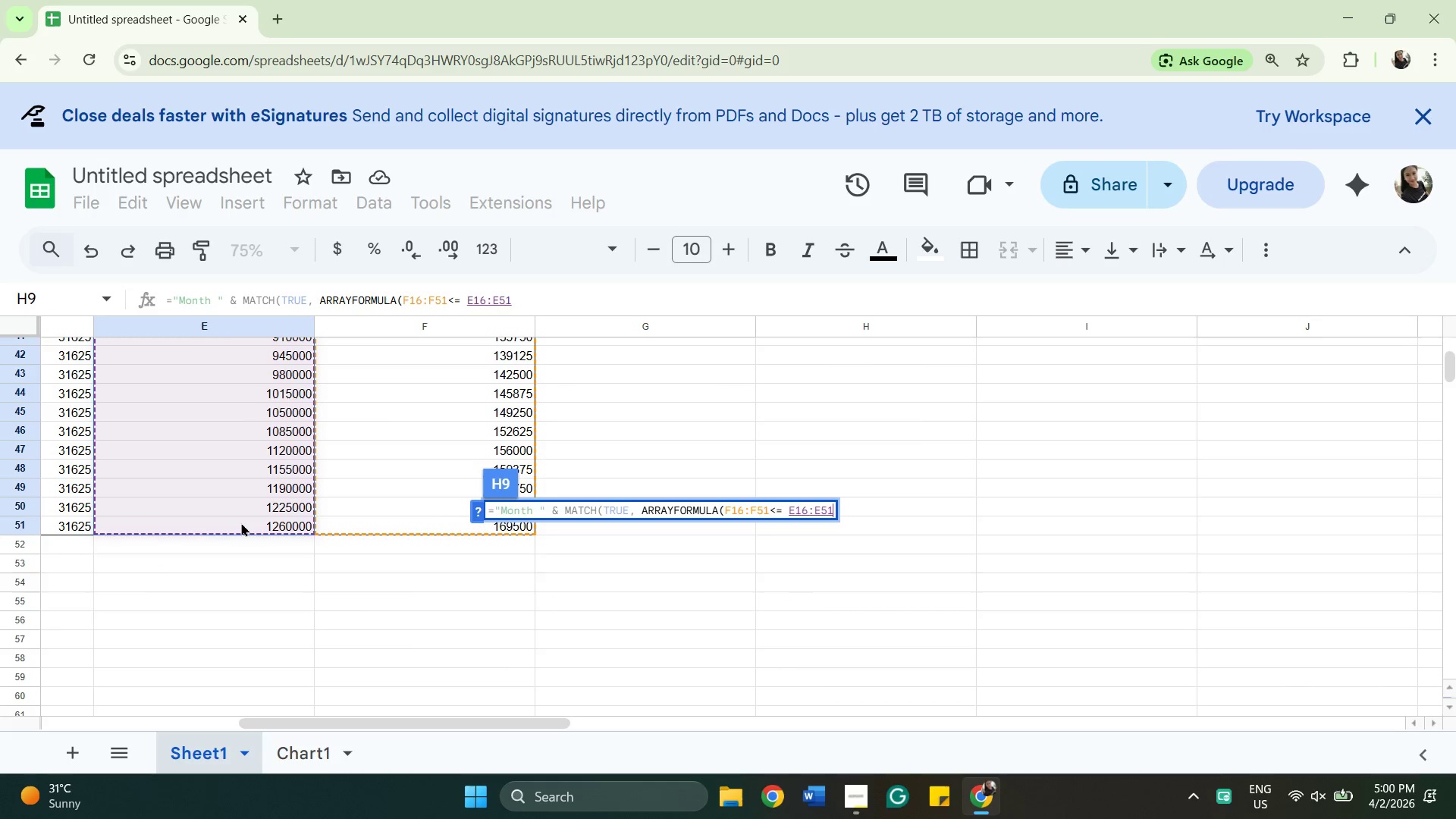 
key(Shift+0)
 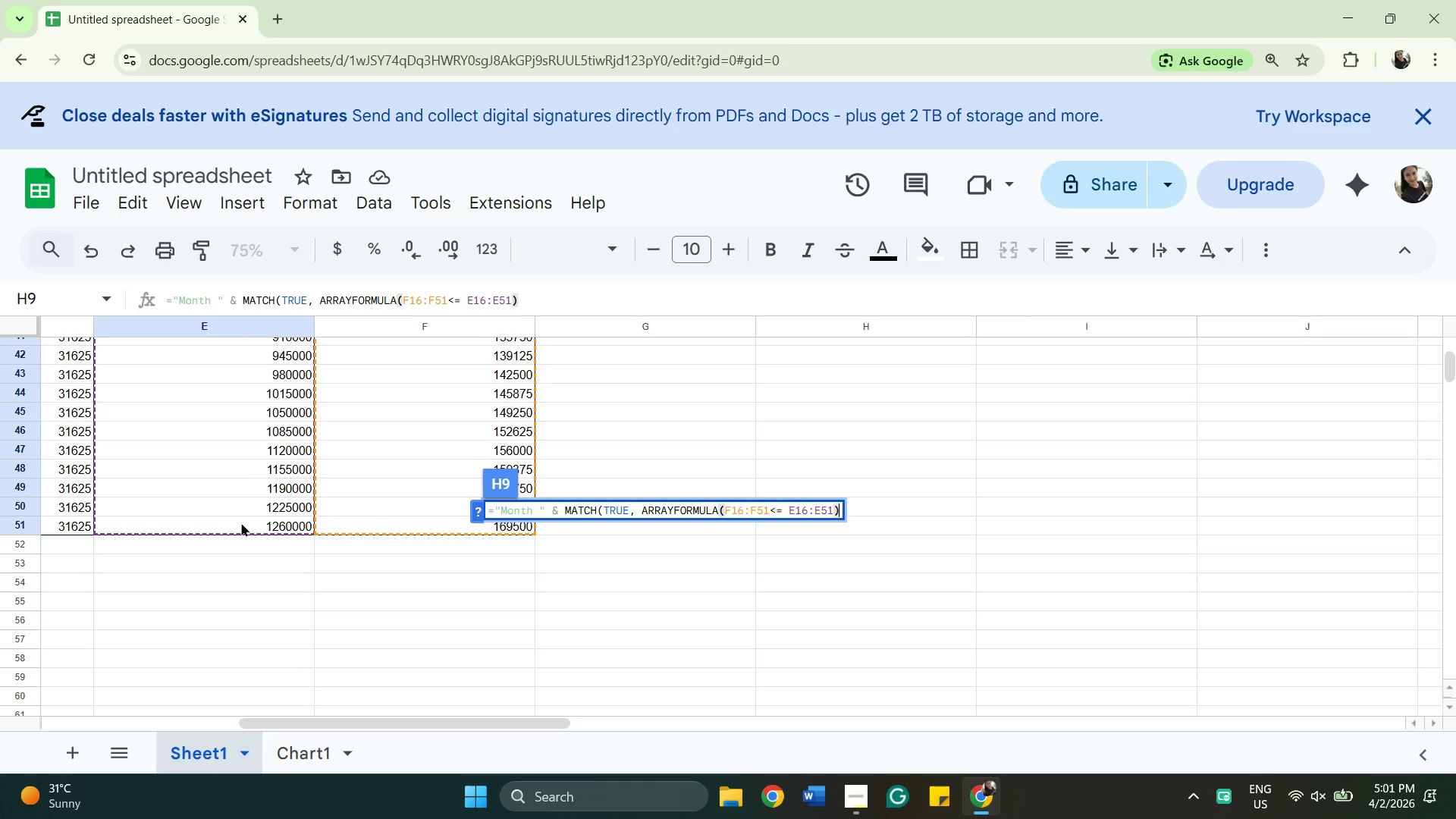 
key(Comma)
 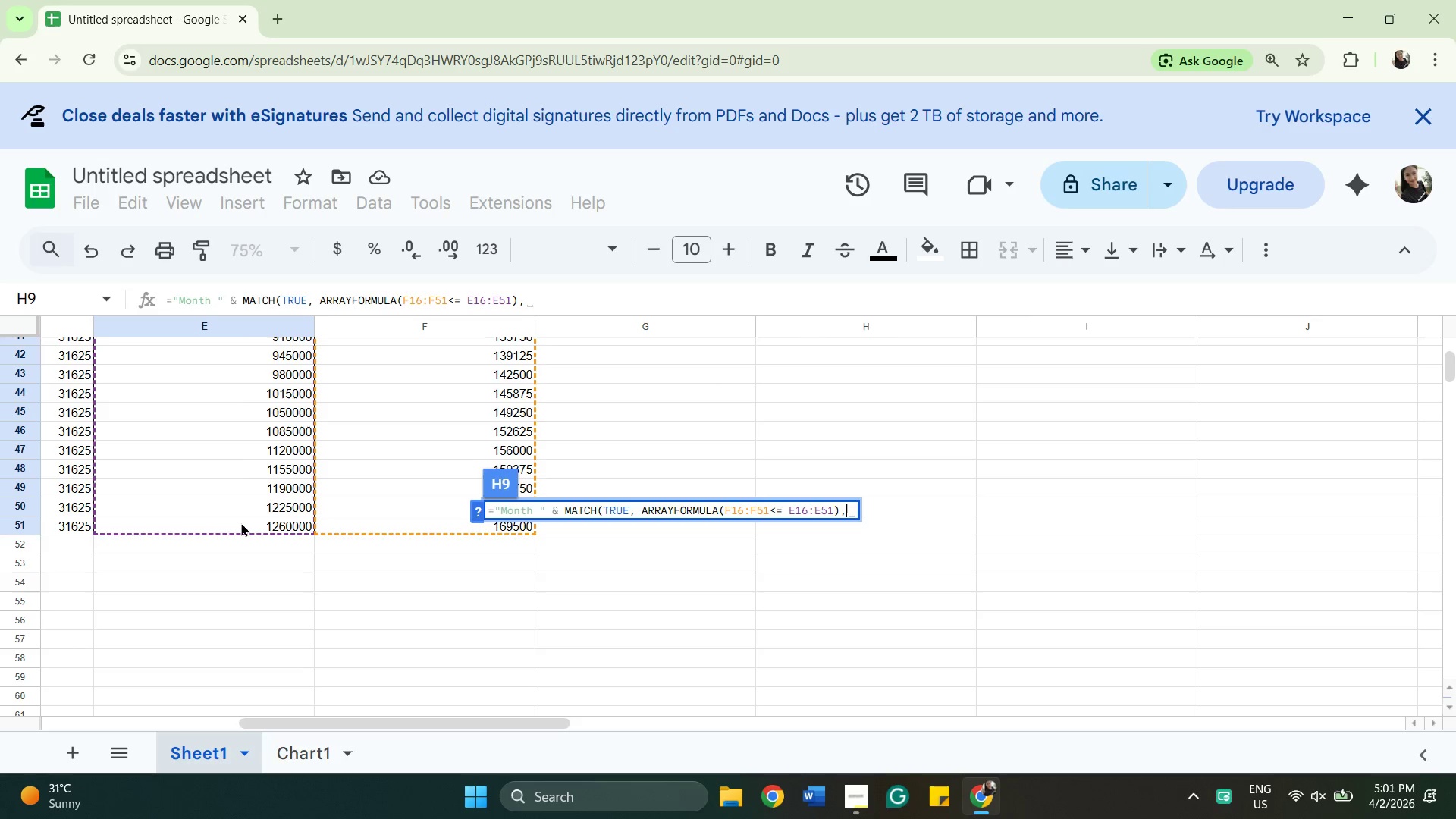 
key(Space)
 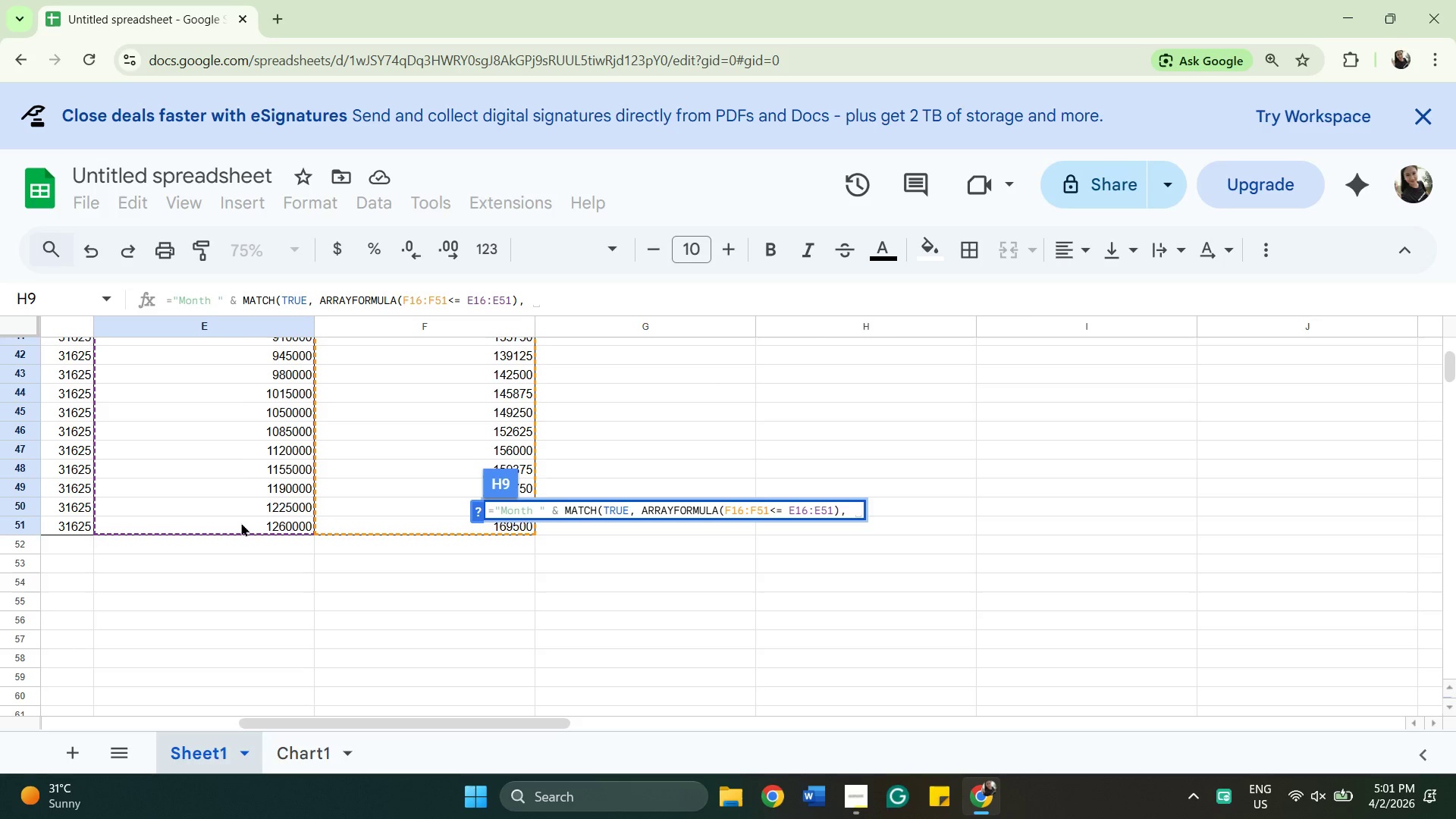 
key(0)
 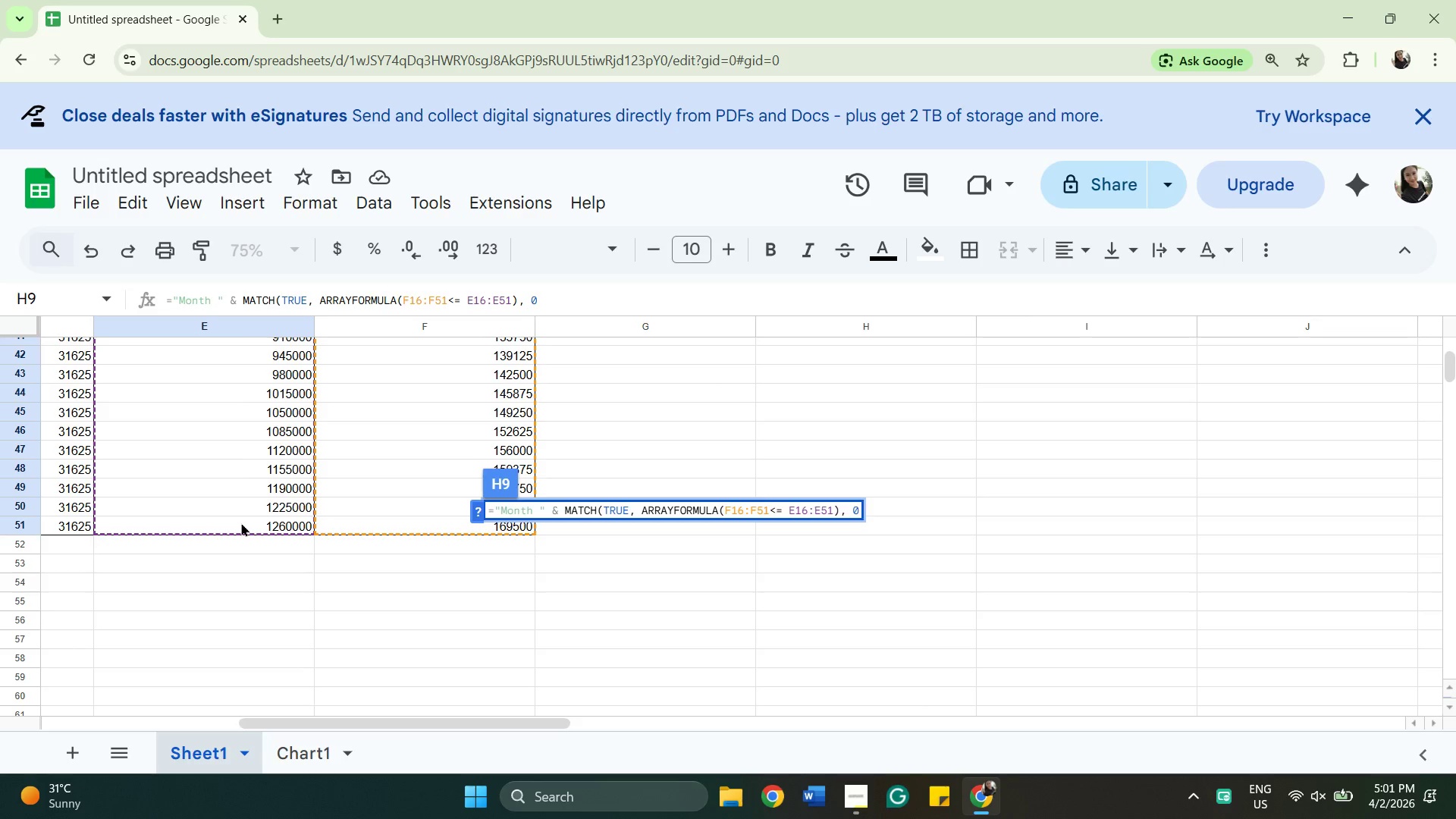 
key(Shift+0)
 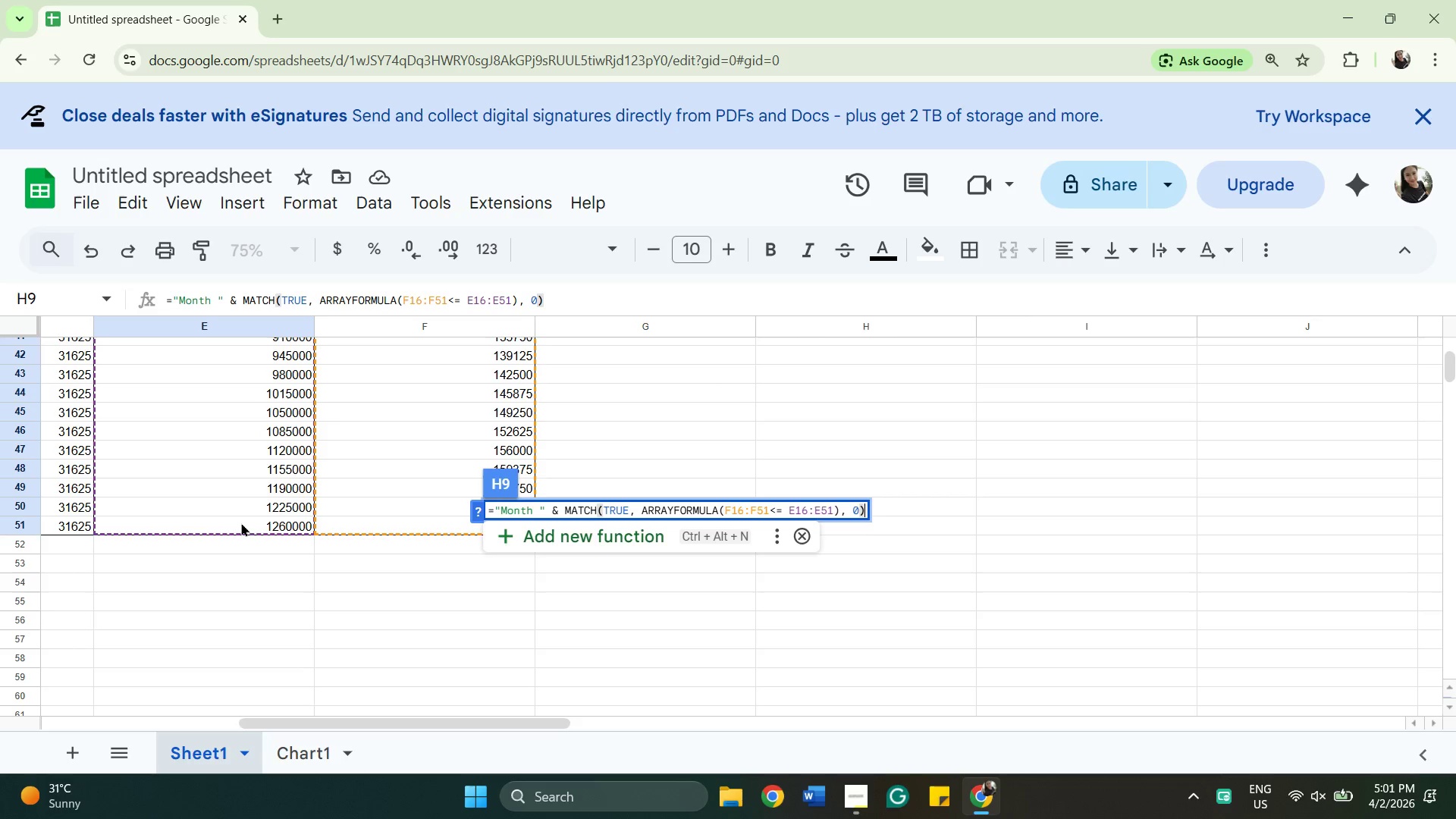 
key(Enter)
 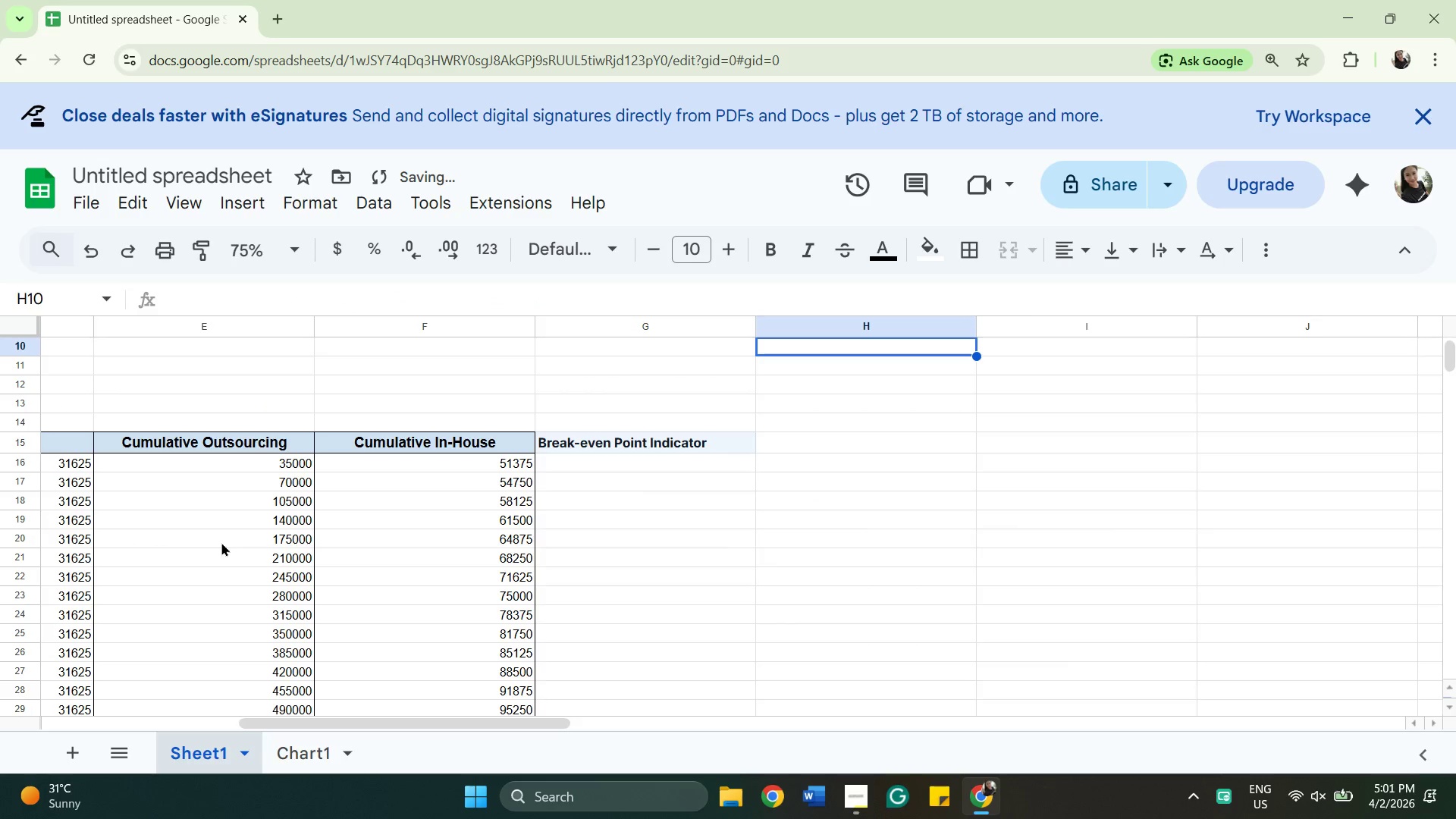 
scroll: coordinate [741, 627], scroll_direction: up, amount: 2.0
 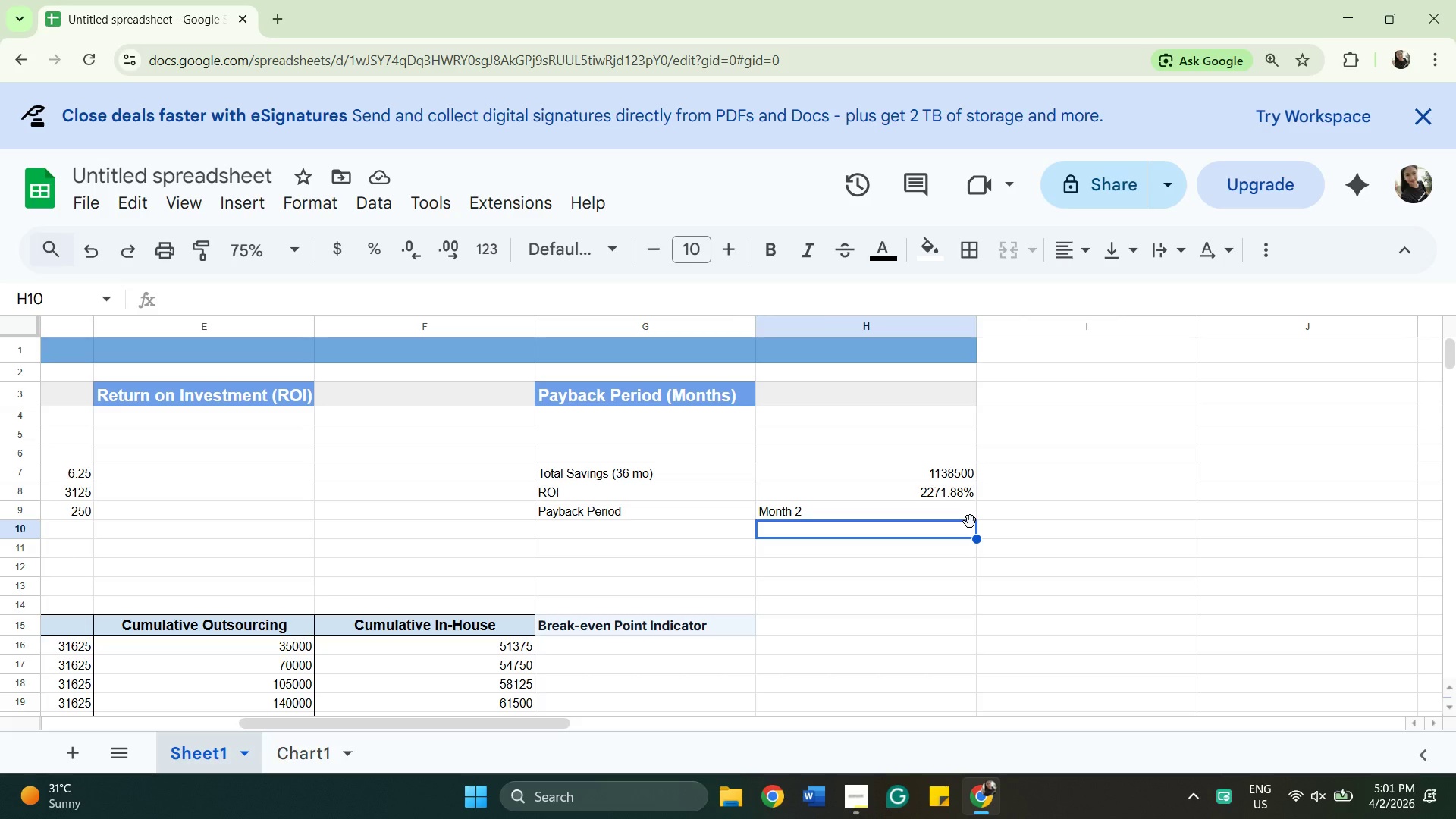 
wait(25.2)
 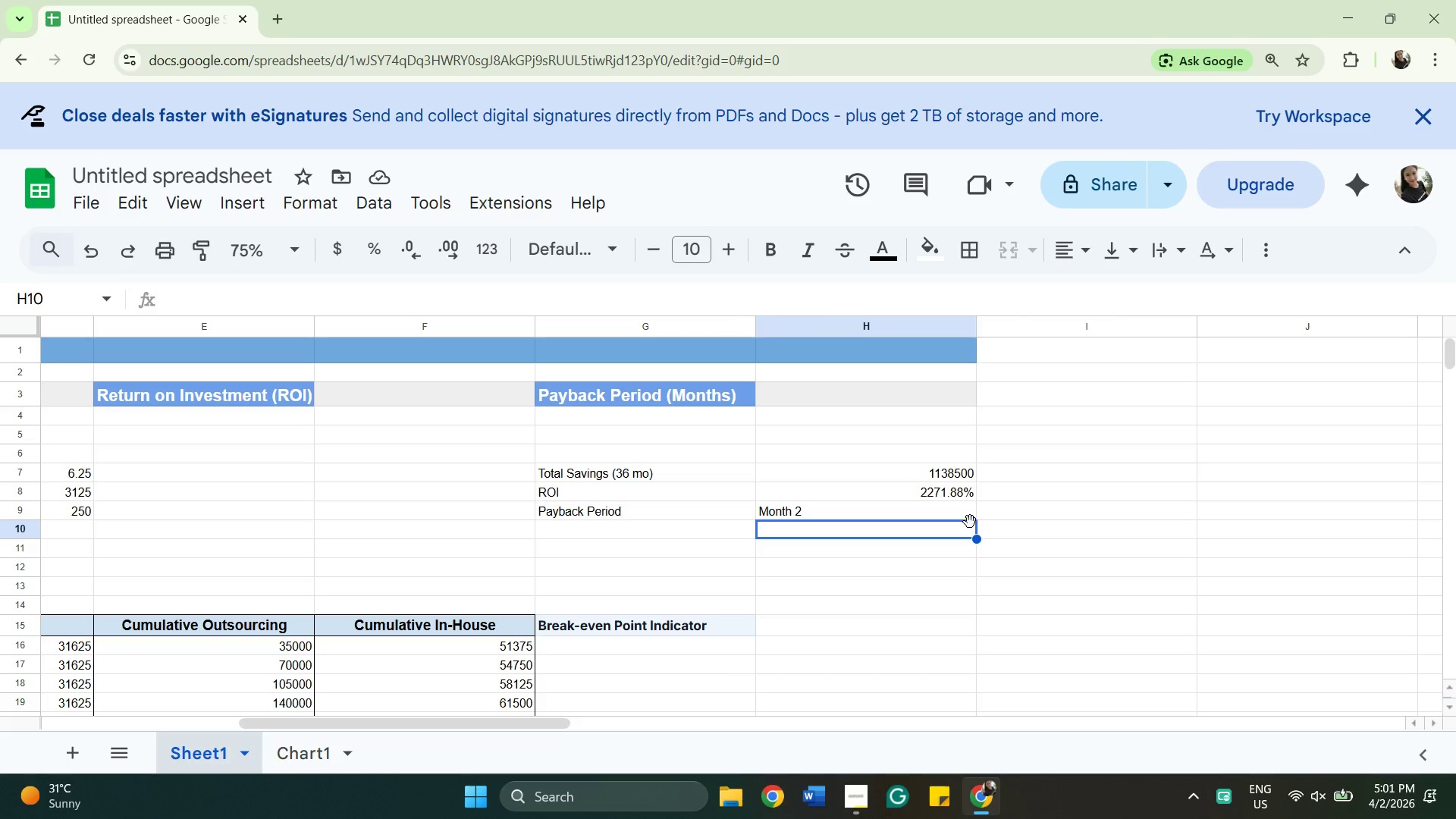 
left_click_drag(start_coordinate=[455, 723], to_coordinate=[356, 748])
 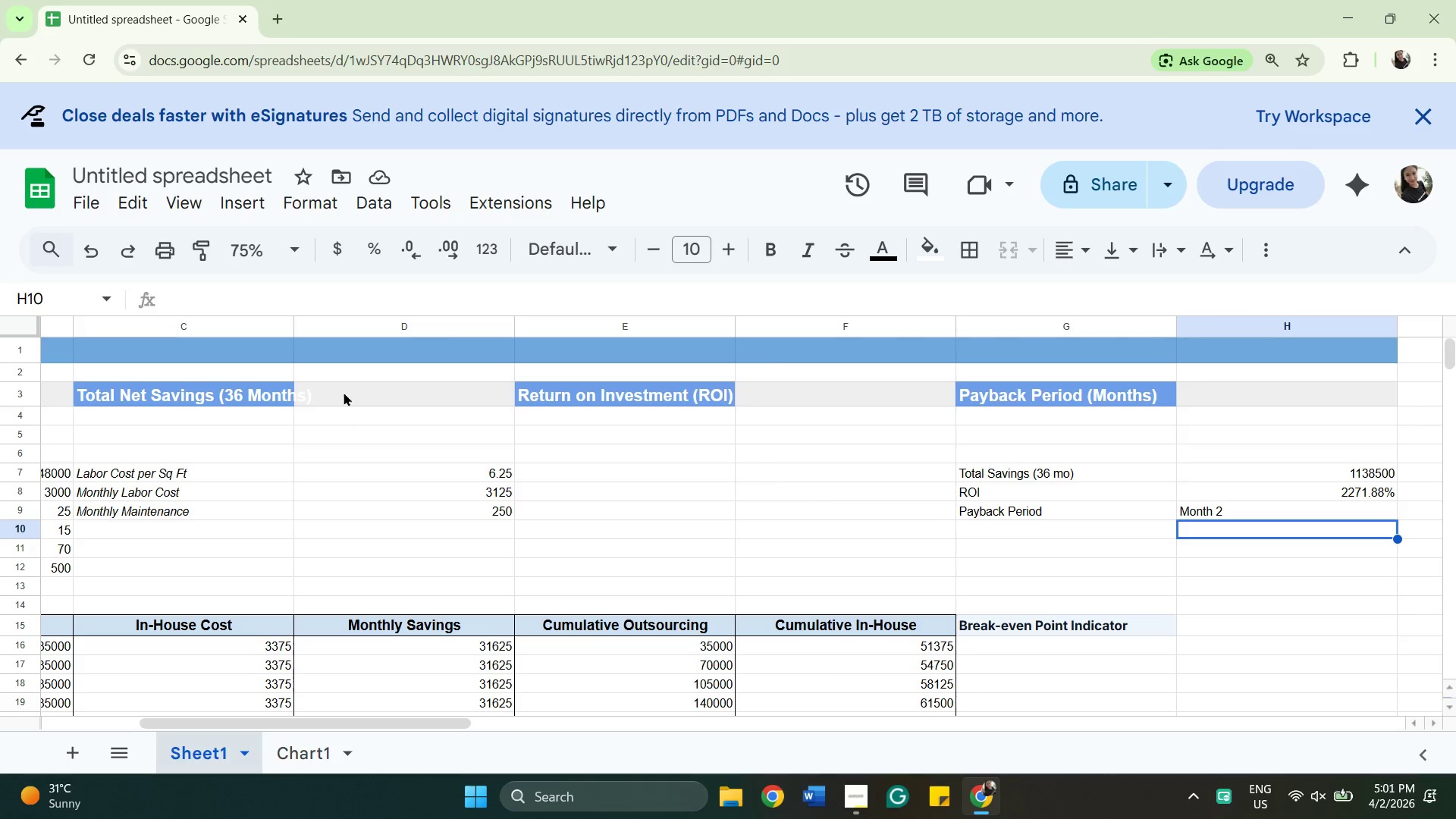 
left_click([344, 390])
 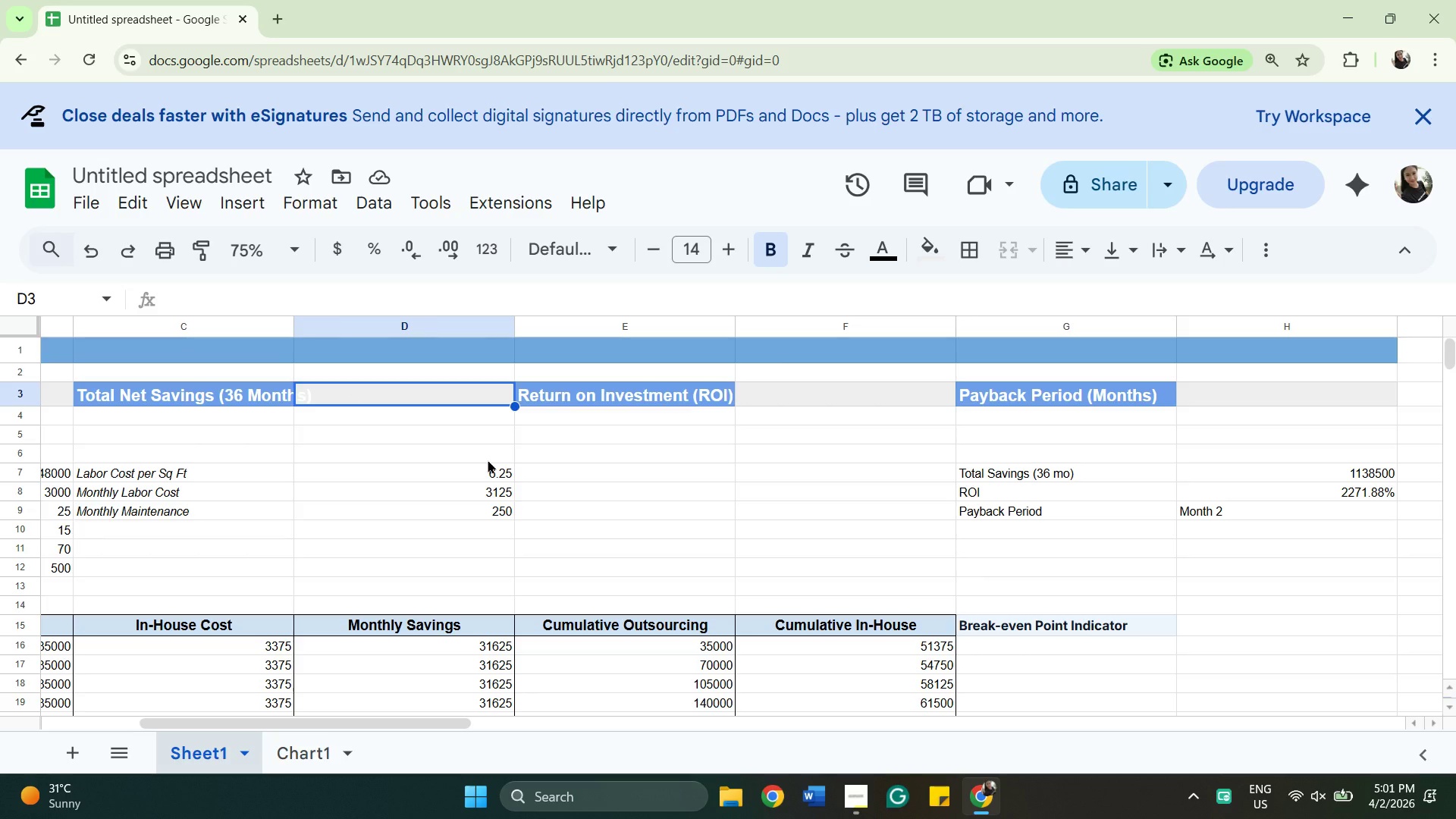 
wait(10.55)
 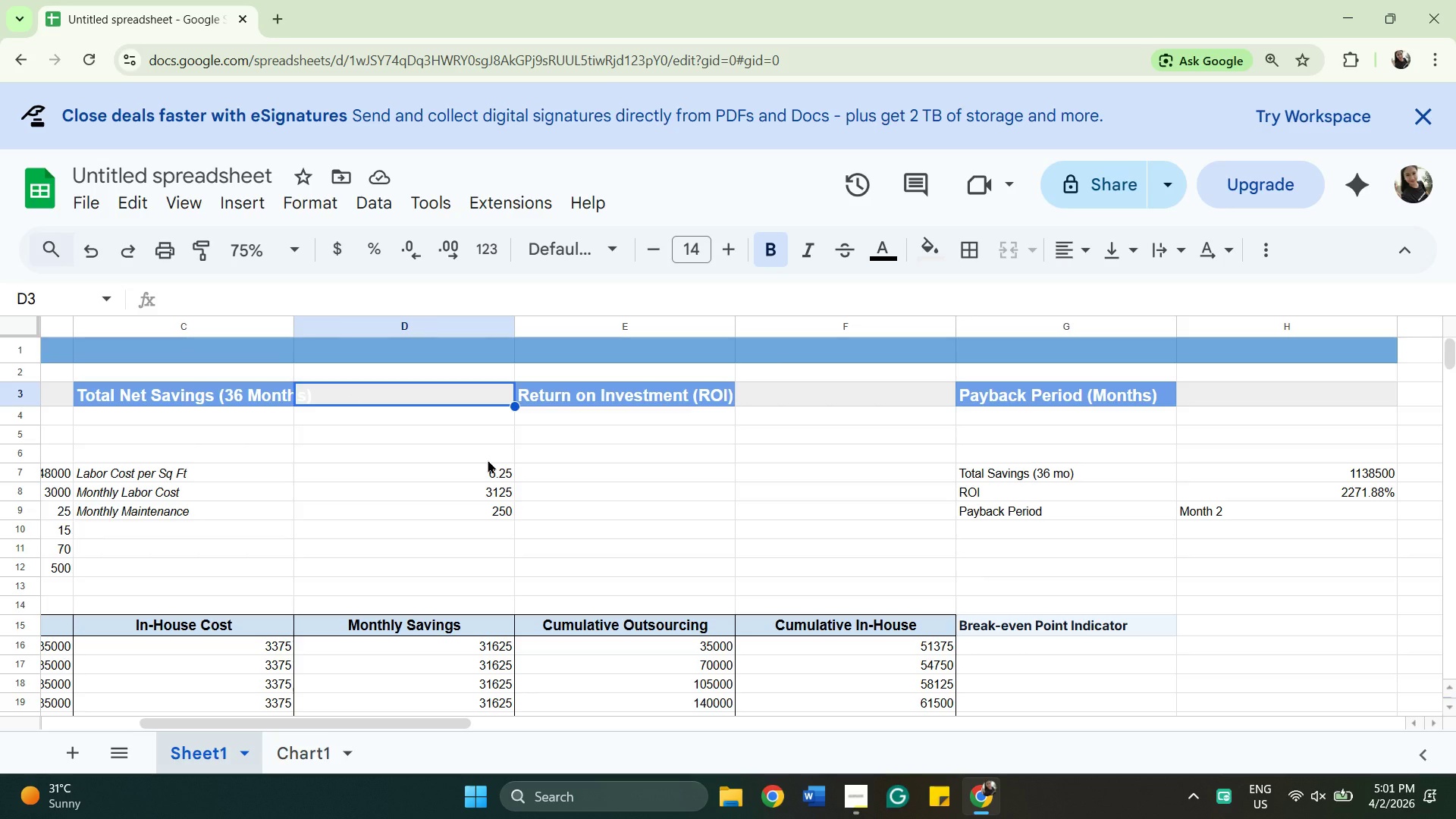 
type(=D16)
key(Backspace)
key(Backspace)
key(Backspace)
 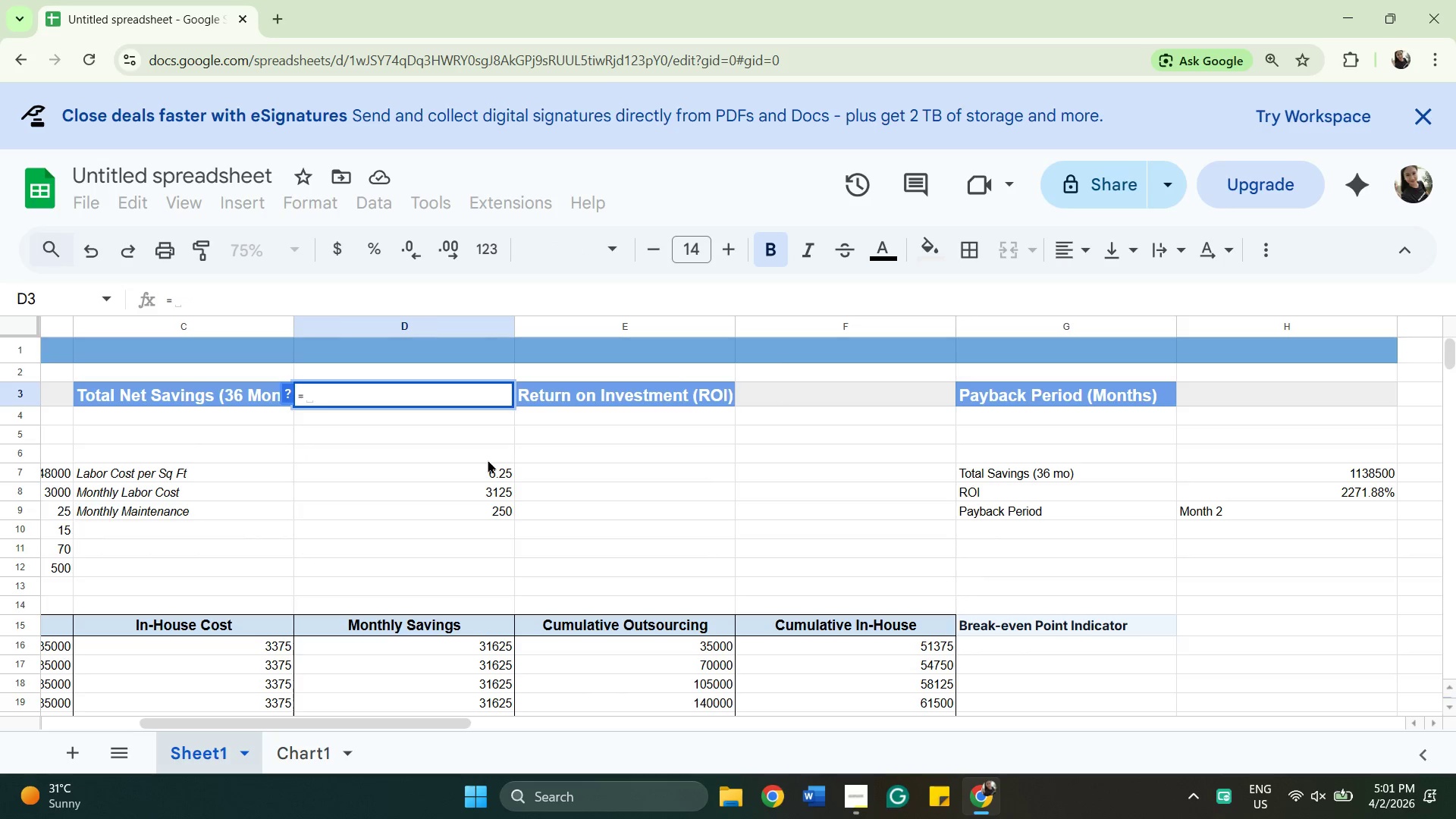 
wait(5.33)
 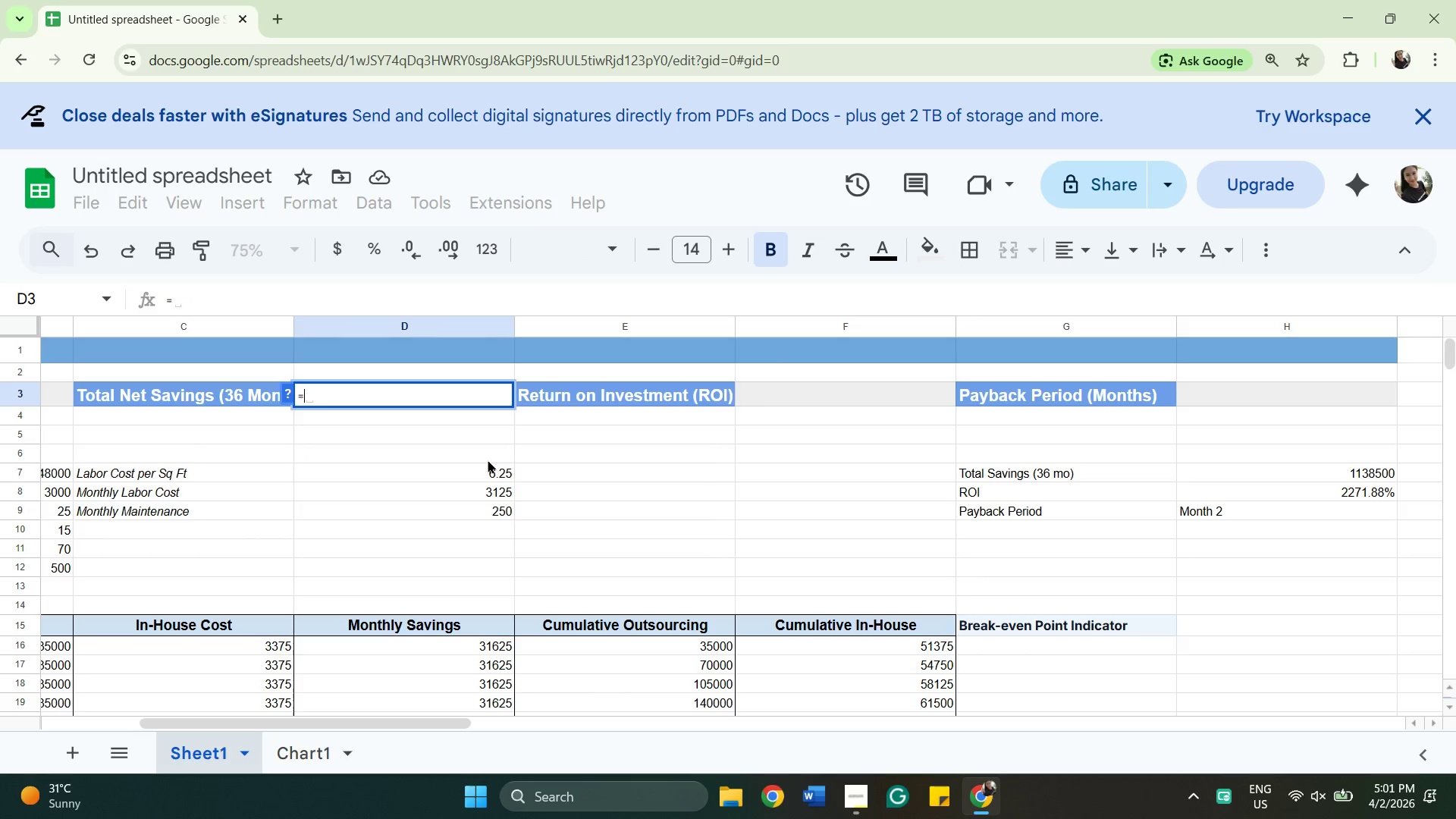 
left_click([395, 647])
 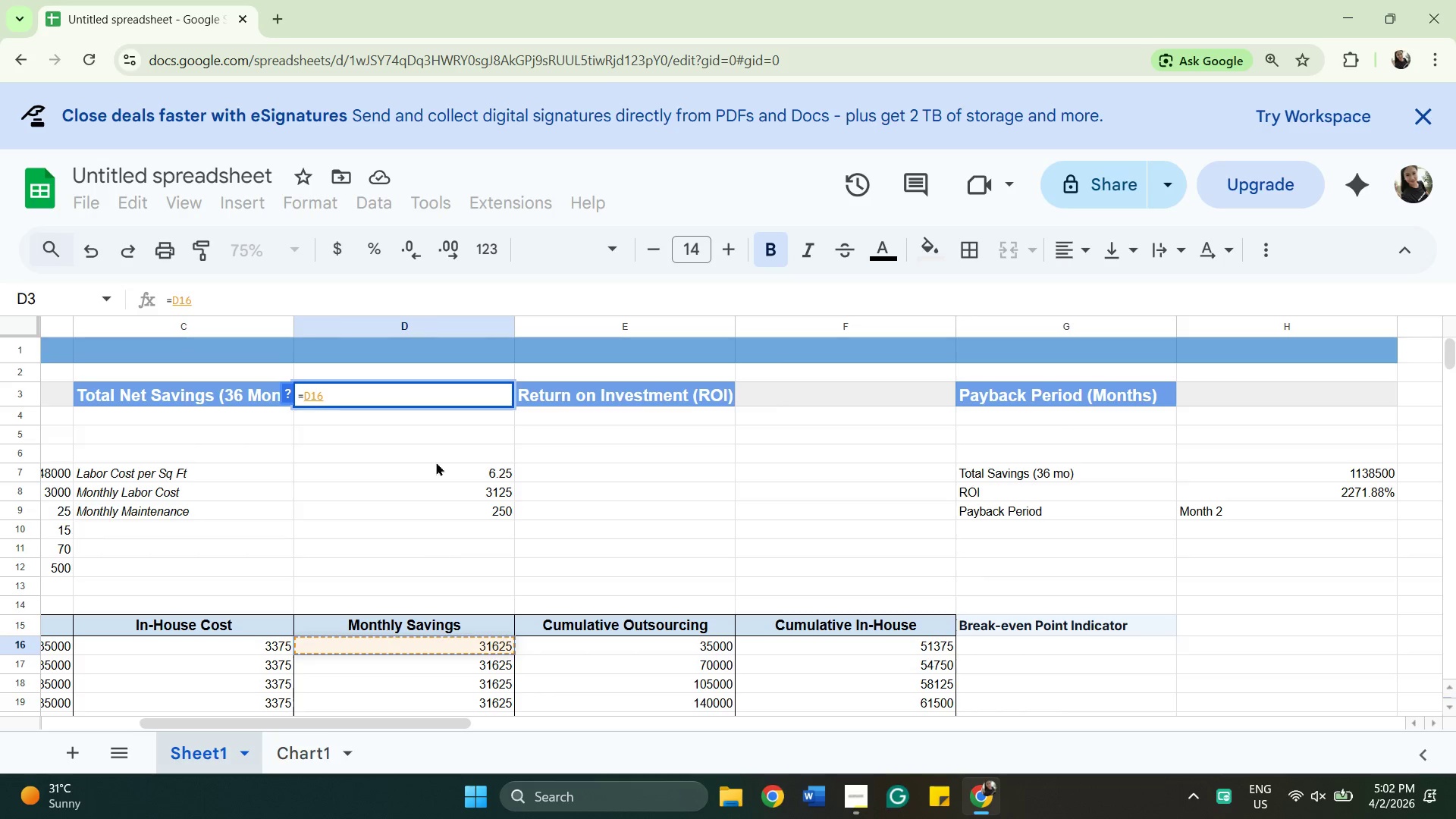 
left_click([810, 385])
 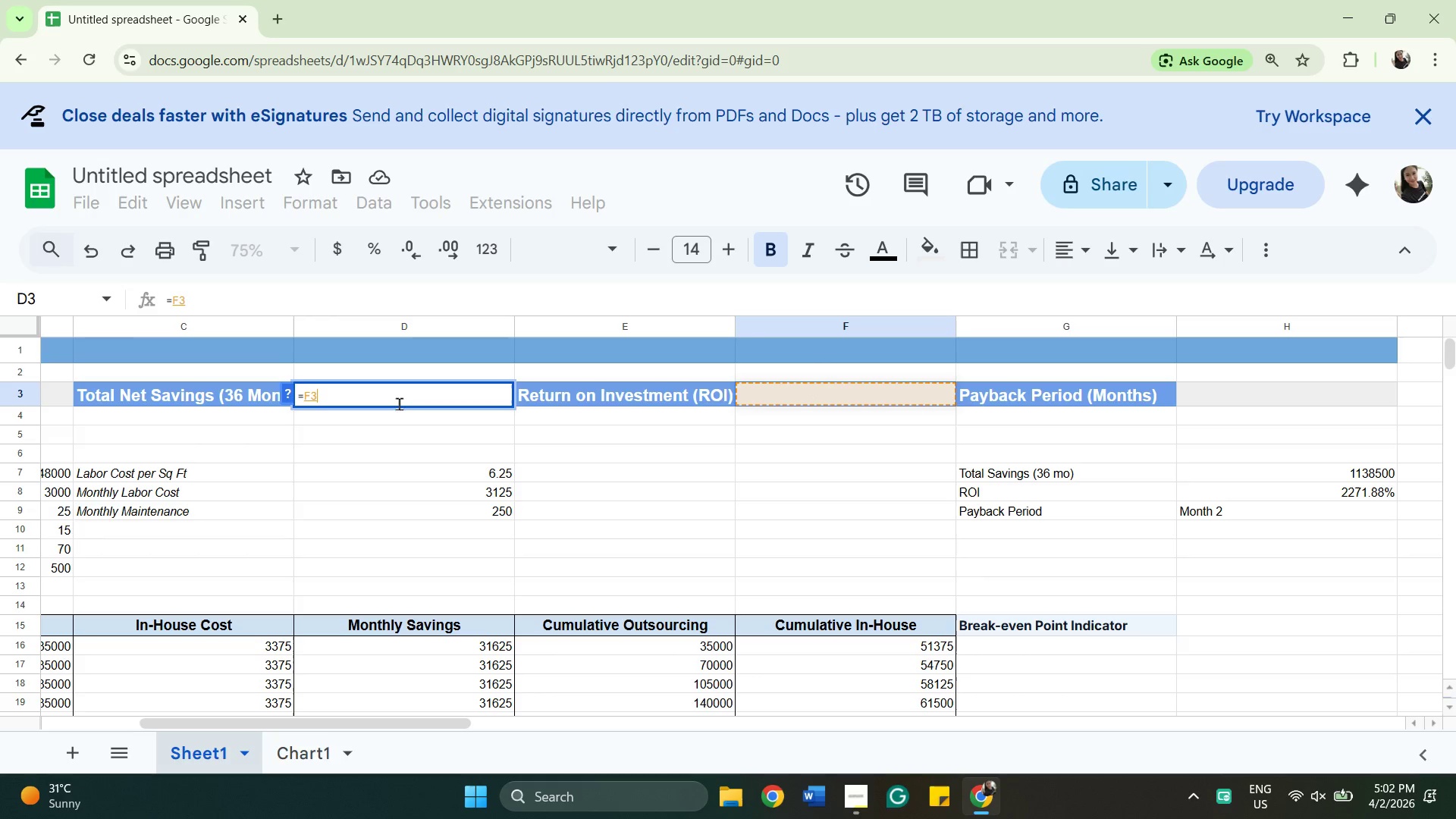 
left_click([399, 403])
 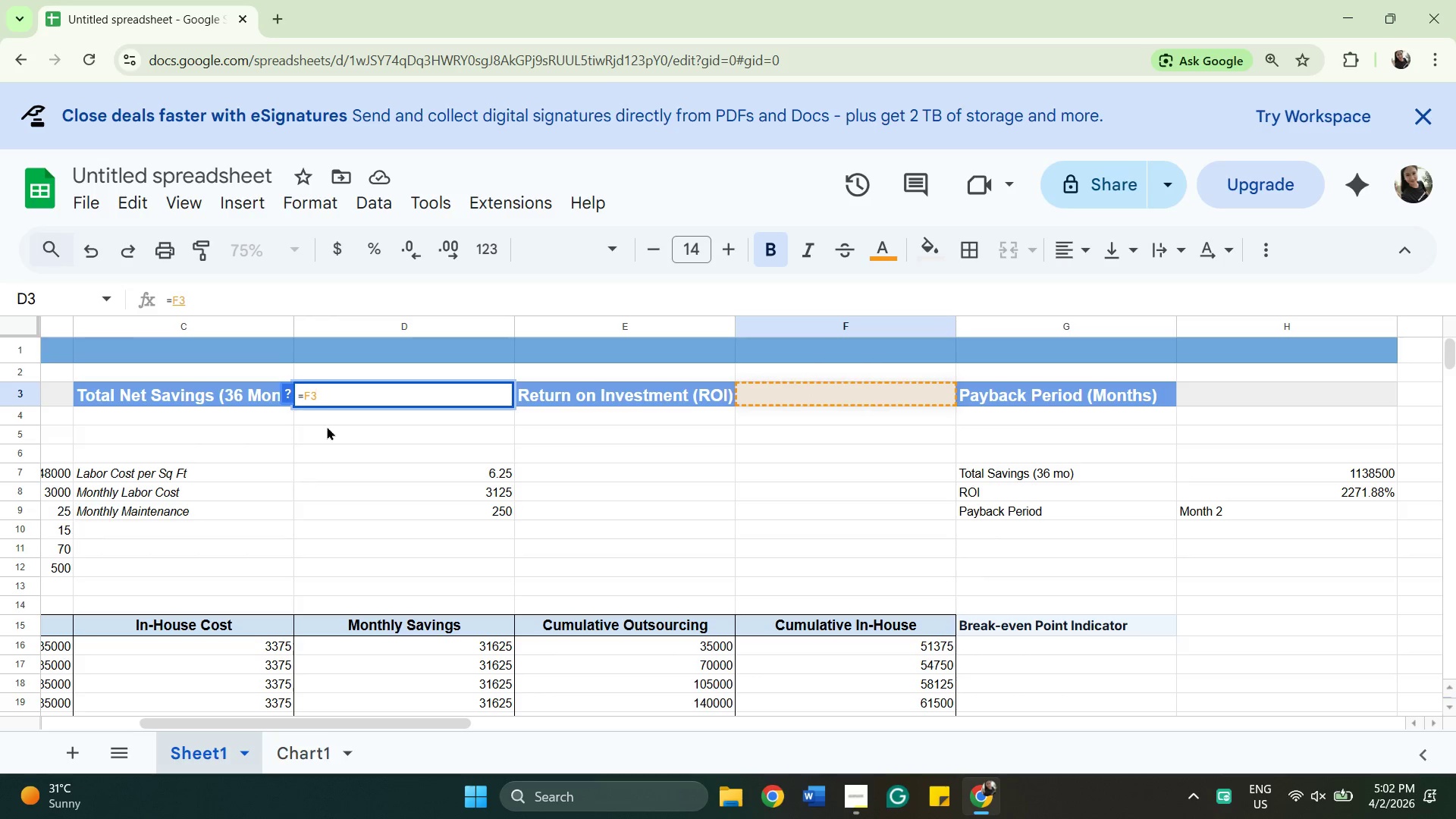 
key(Backspace)
 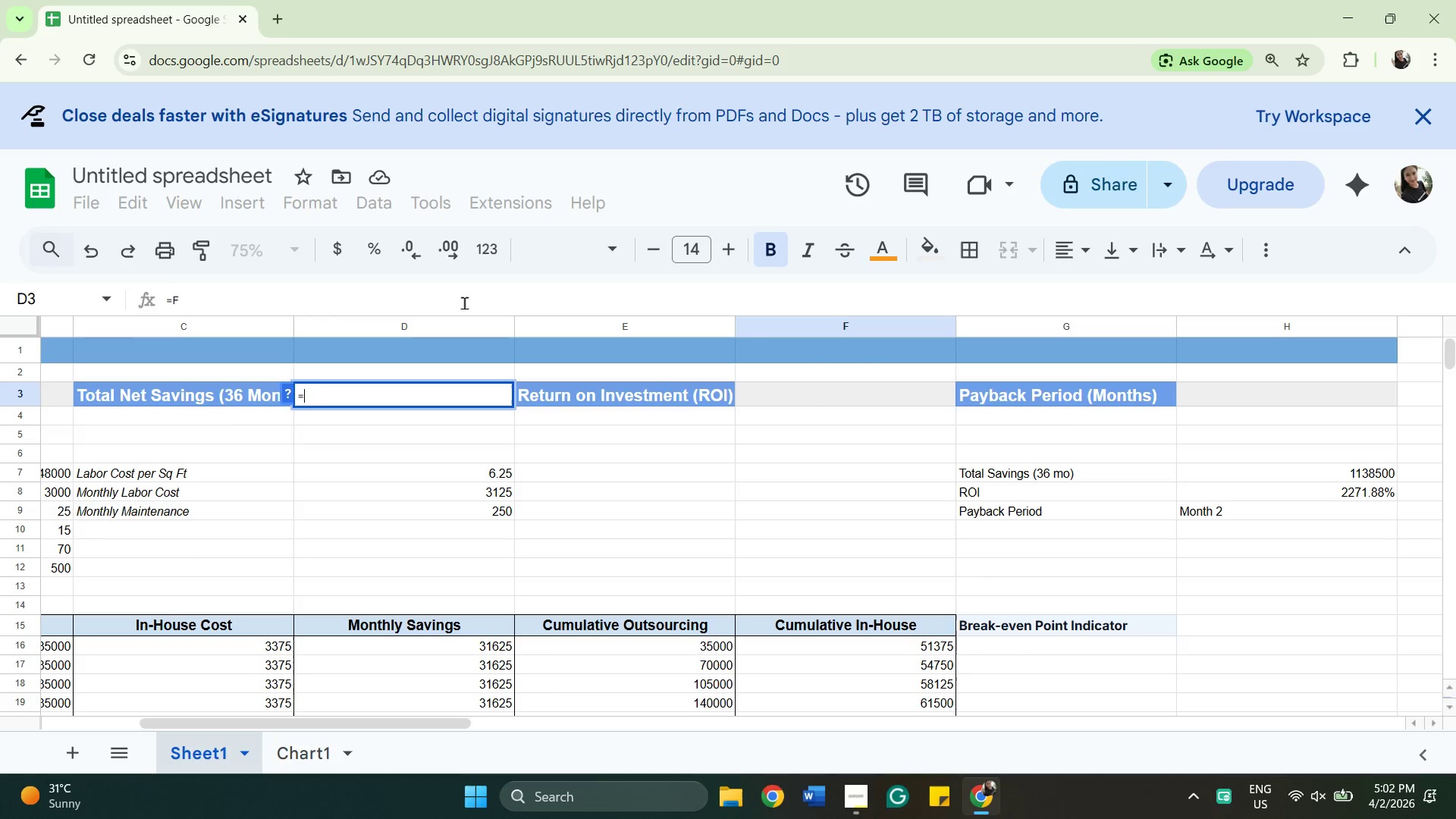 
key(Backspace)
 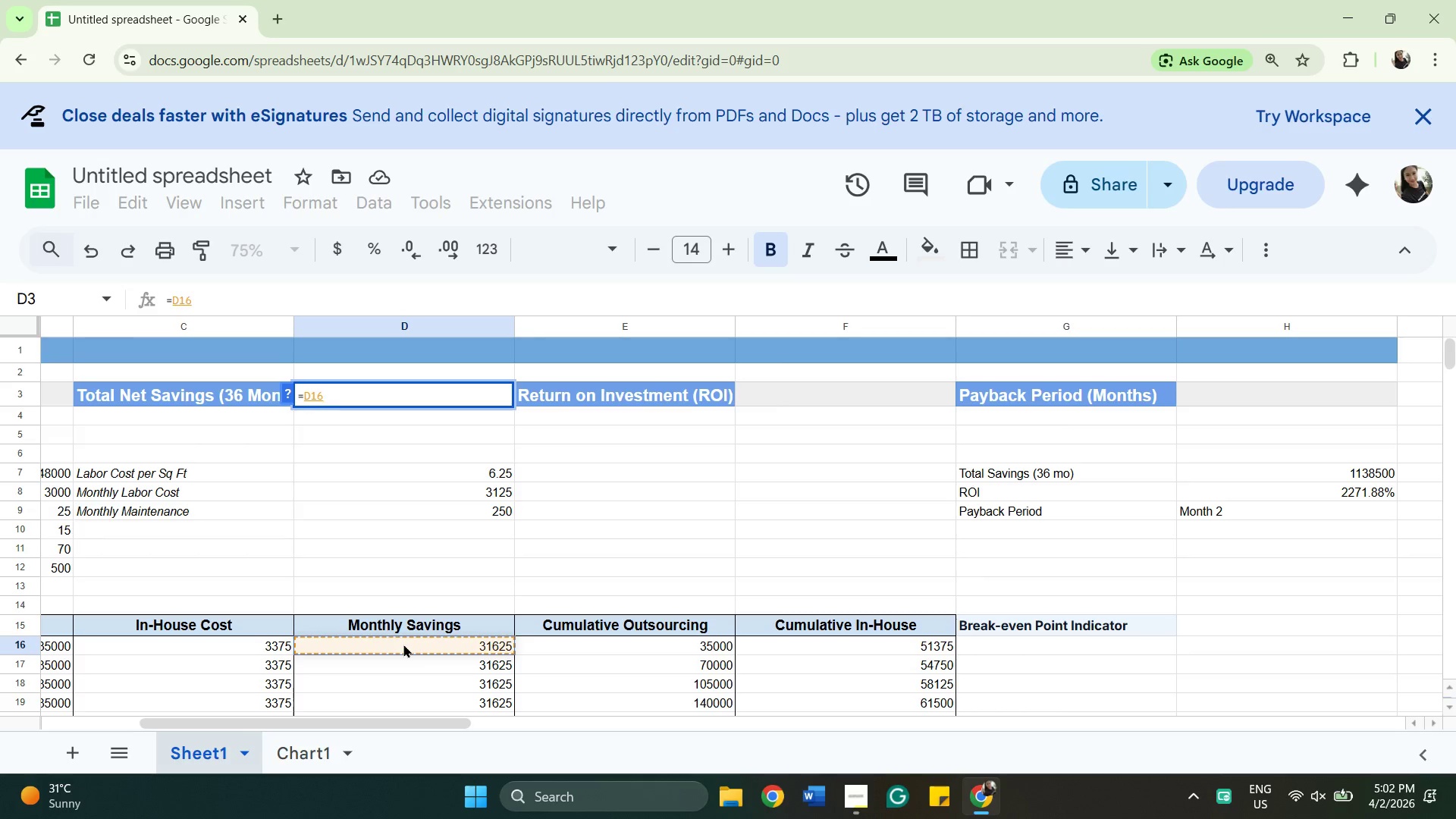 
key(Enter)
 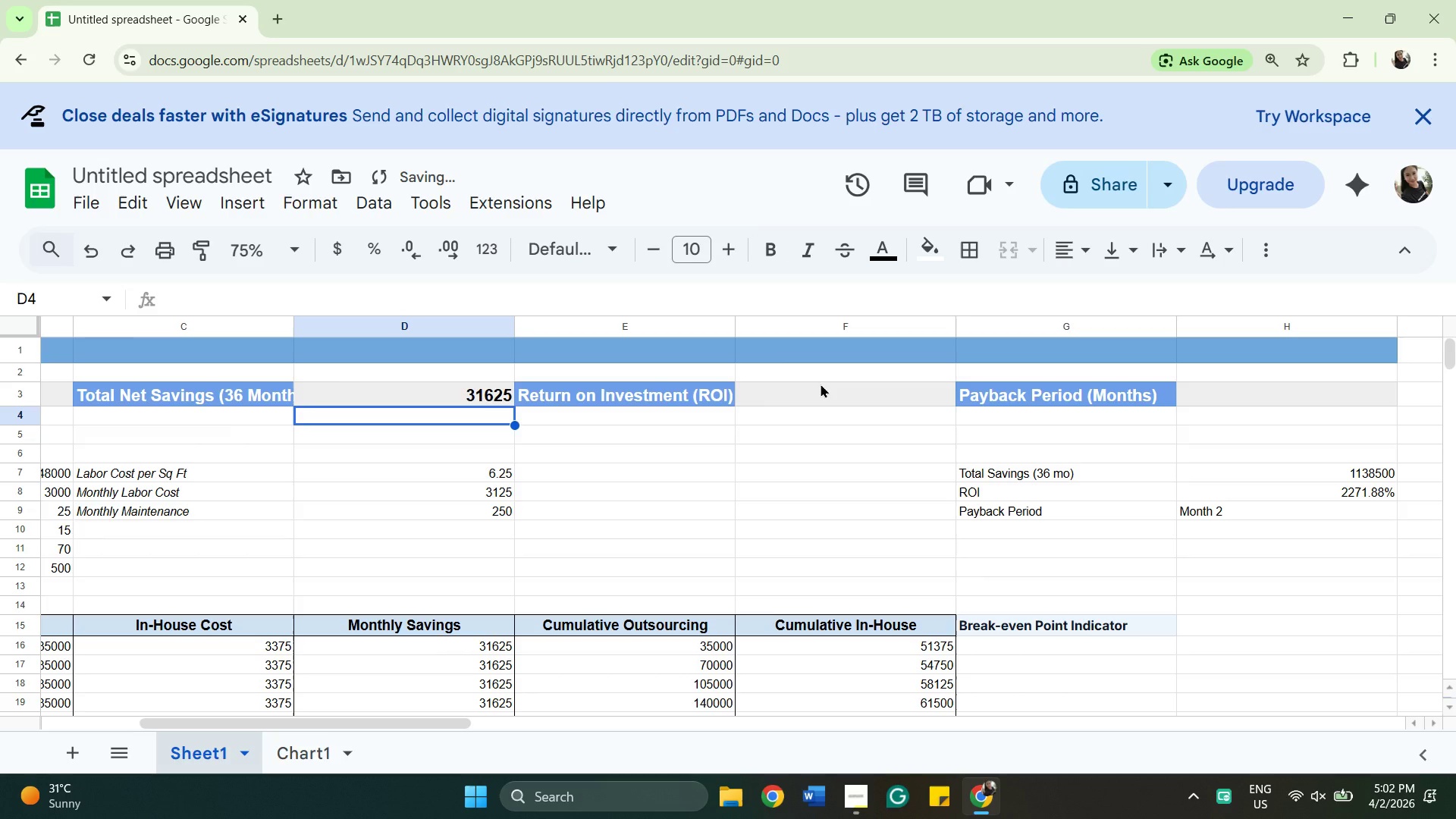 
left_click([821, 384])
 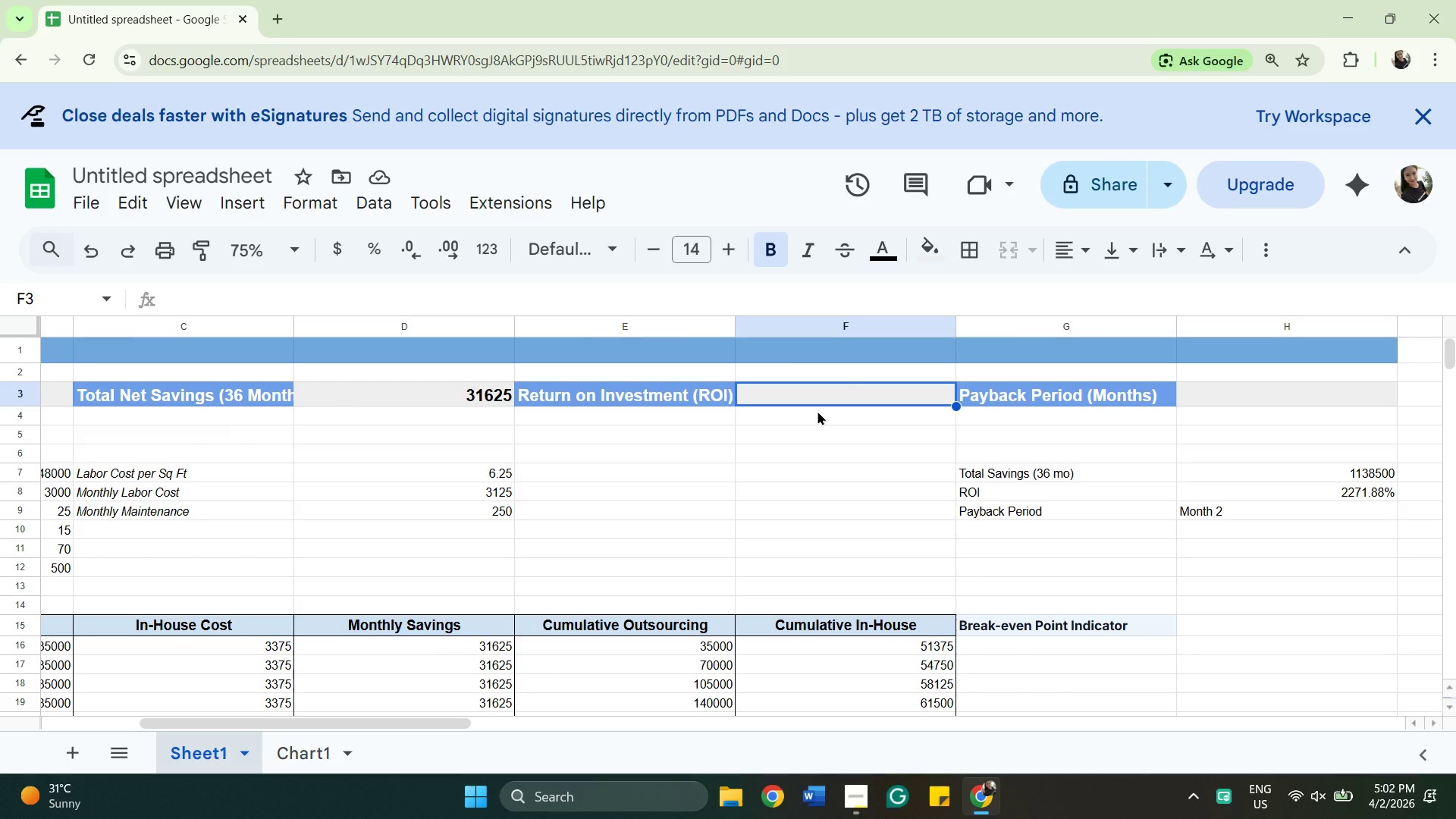 
wait(7.08)
 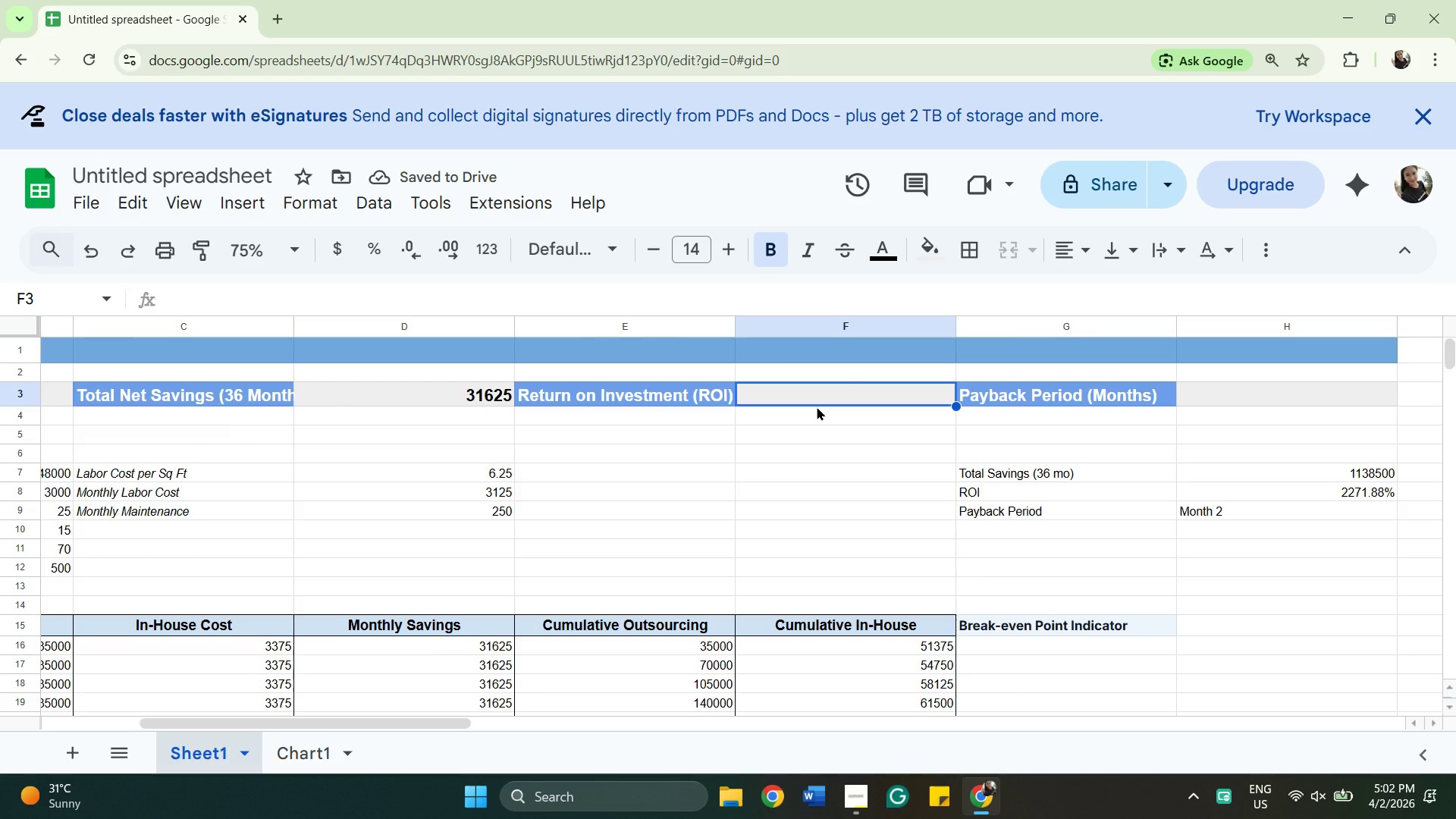 
left_click_drag(start_coordinate=[281, 723], to_coordinate=[196, 737])
 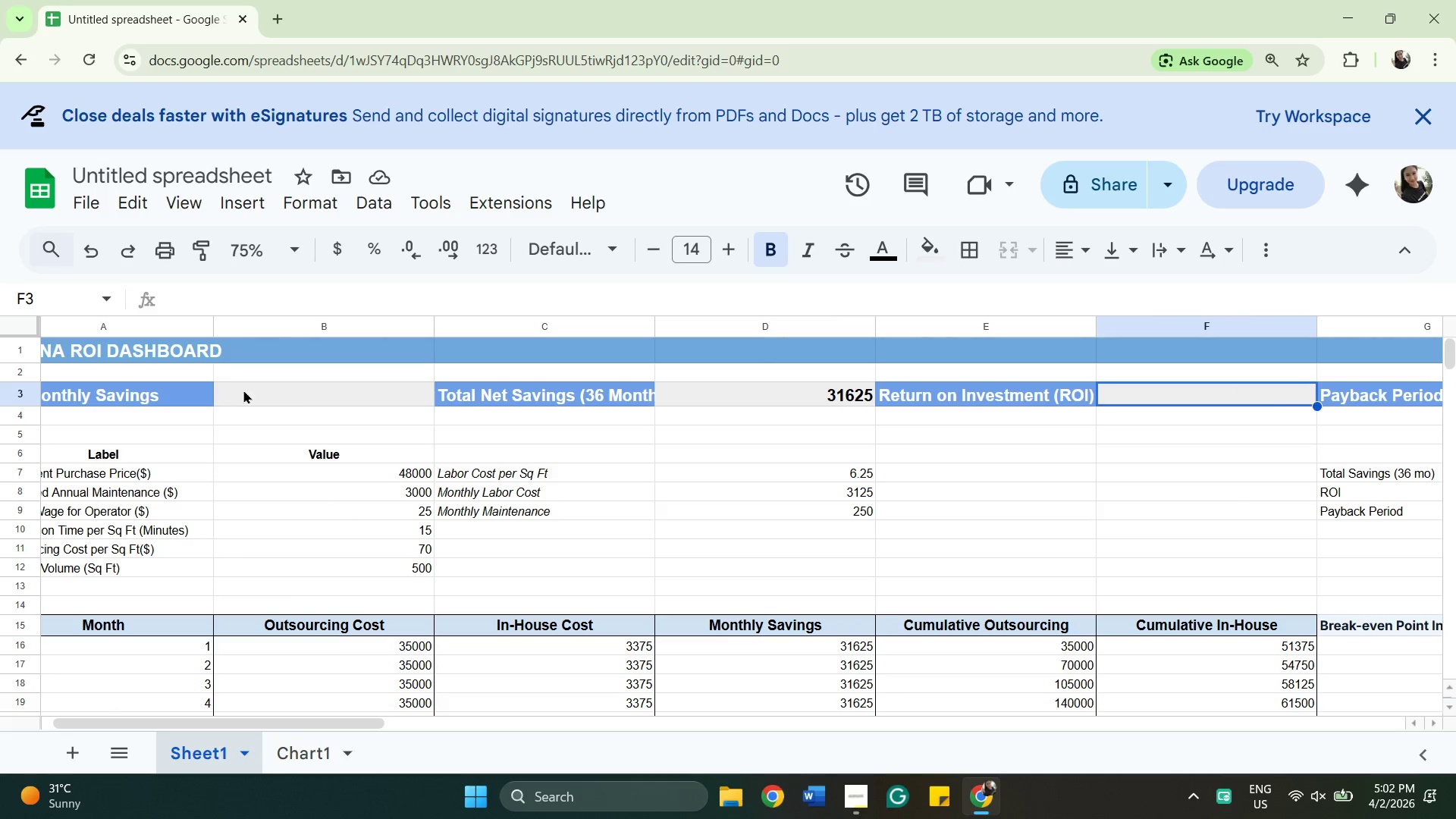 
left_click([185, 391])
 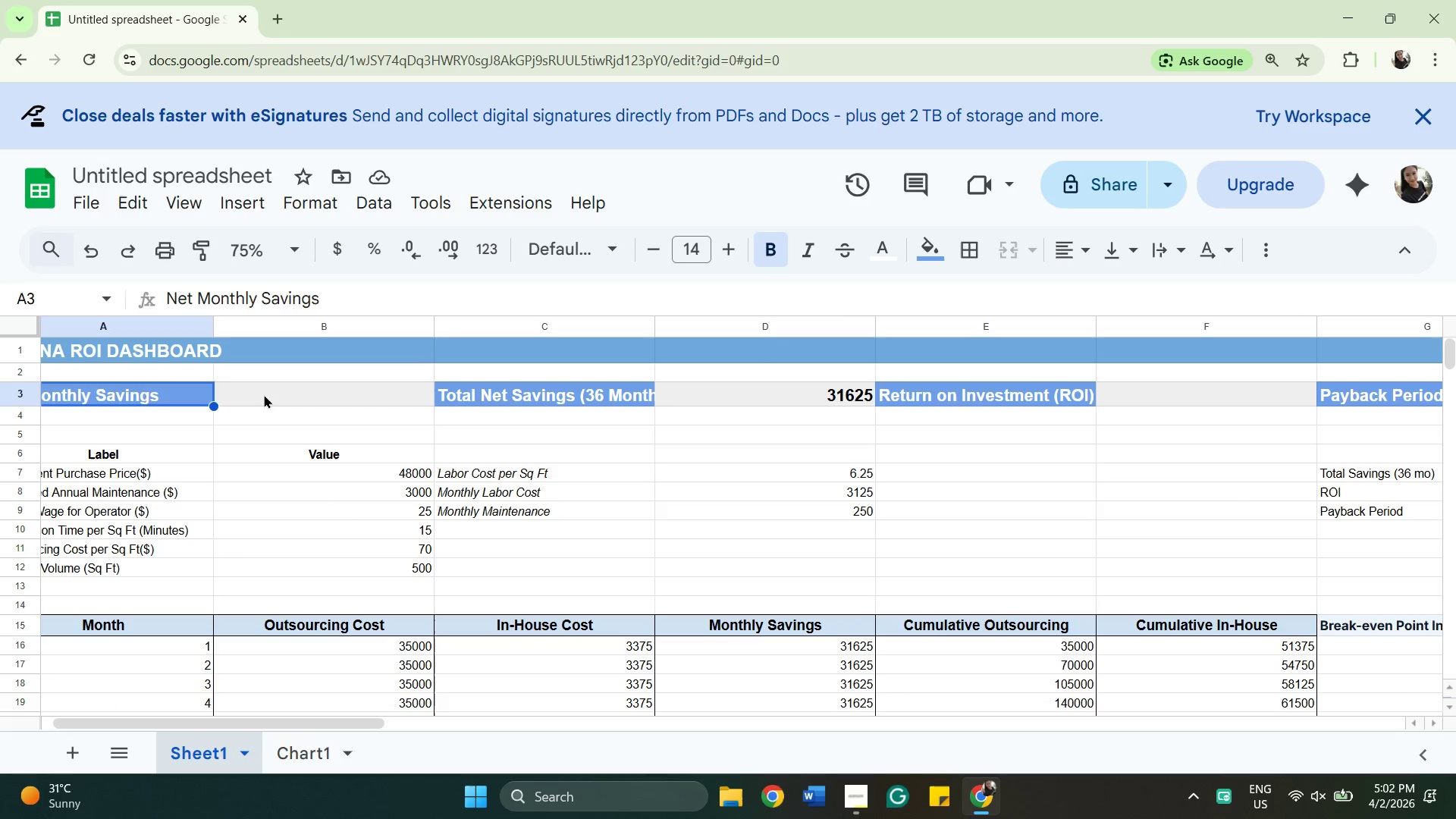 
left_click([264, 394])
 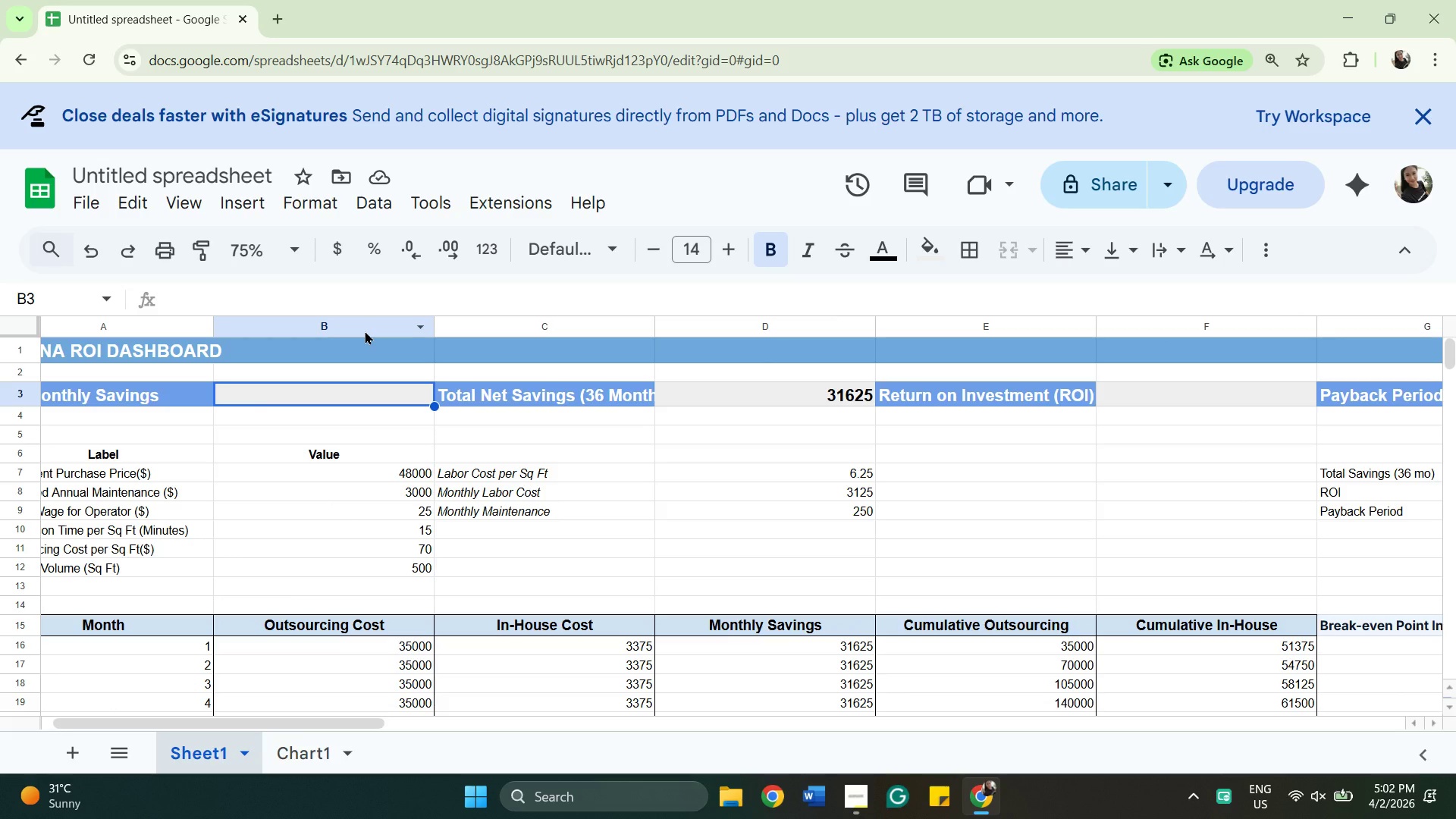 
key(Equal)
 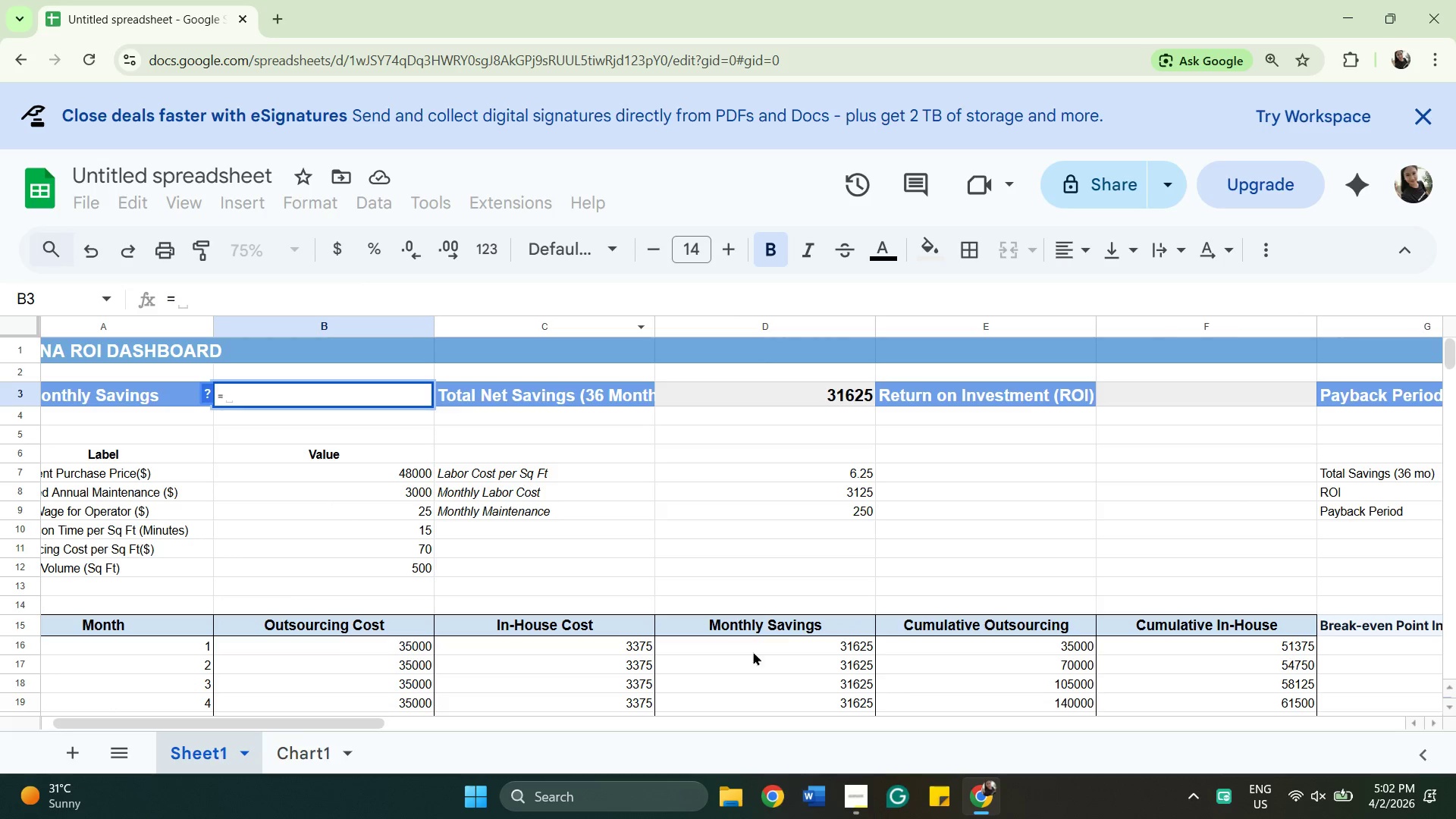 
left_click([754, 648])
 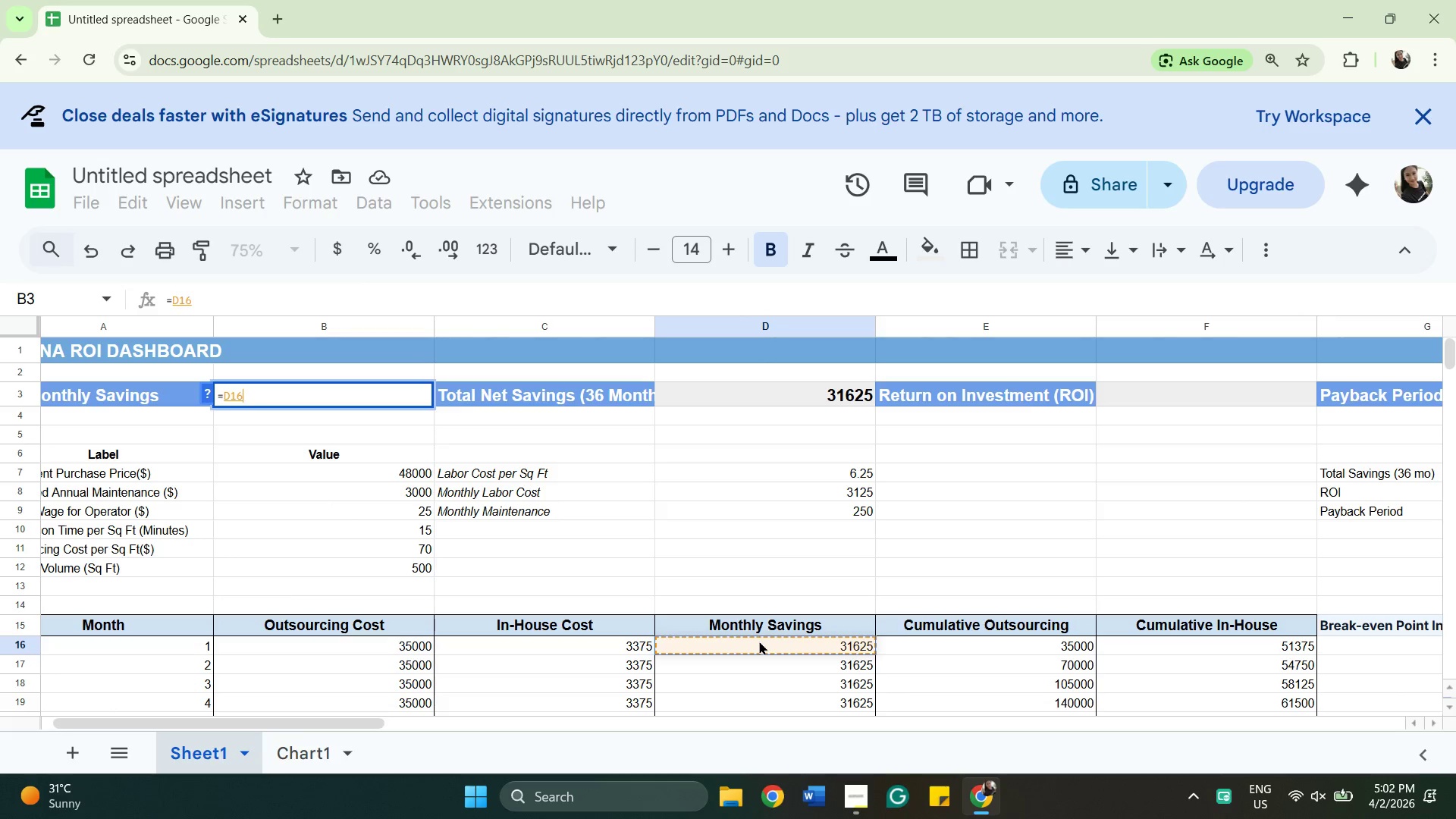 
key(Enter)
 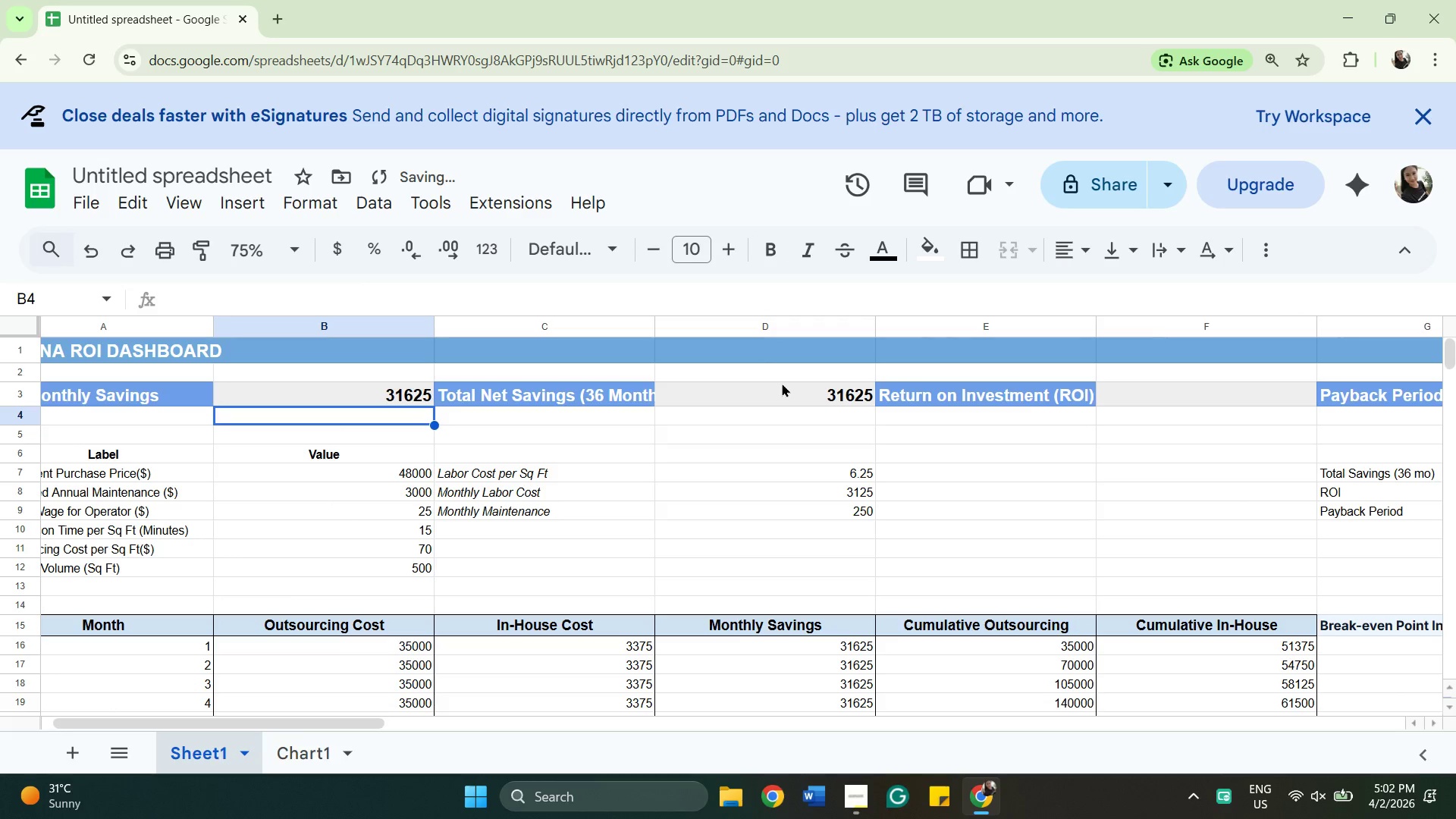 
left_click([793, 393])
 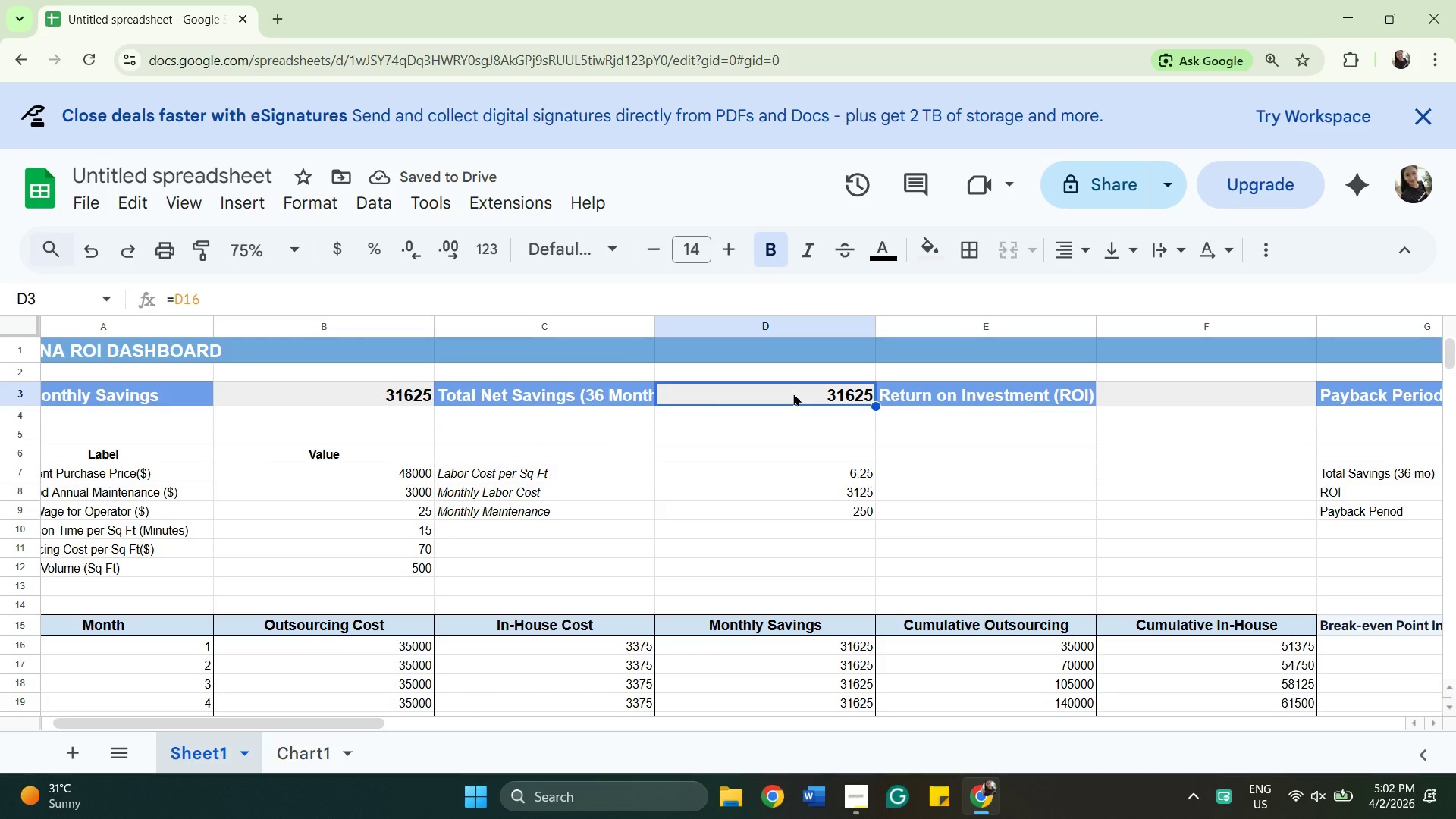 
key(Equal)
 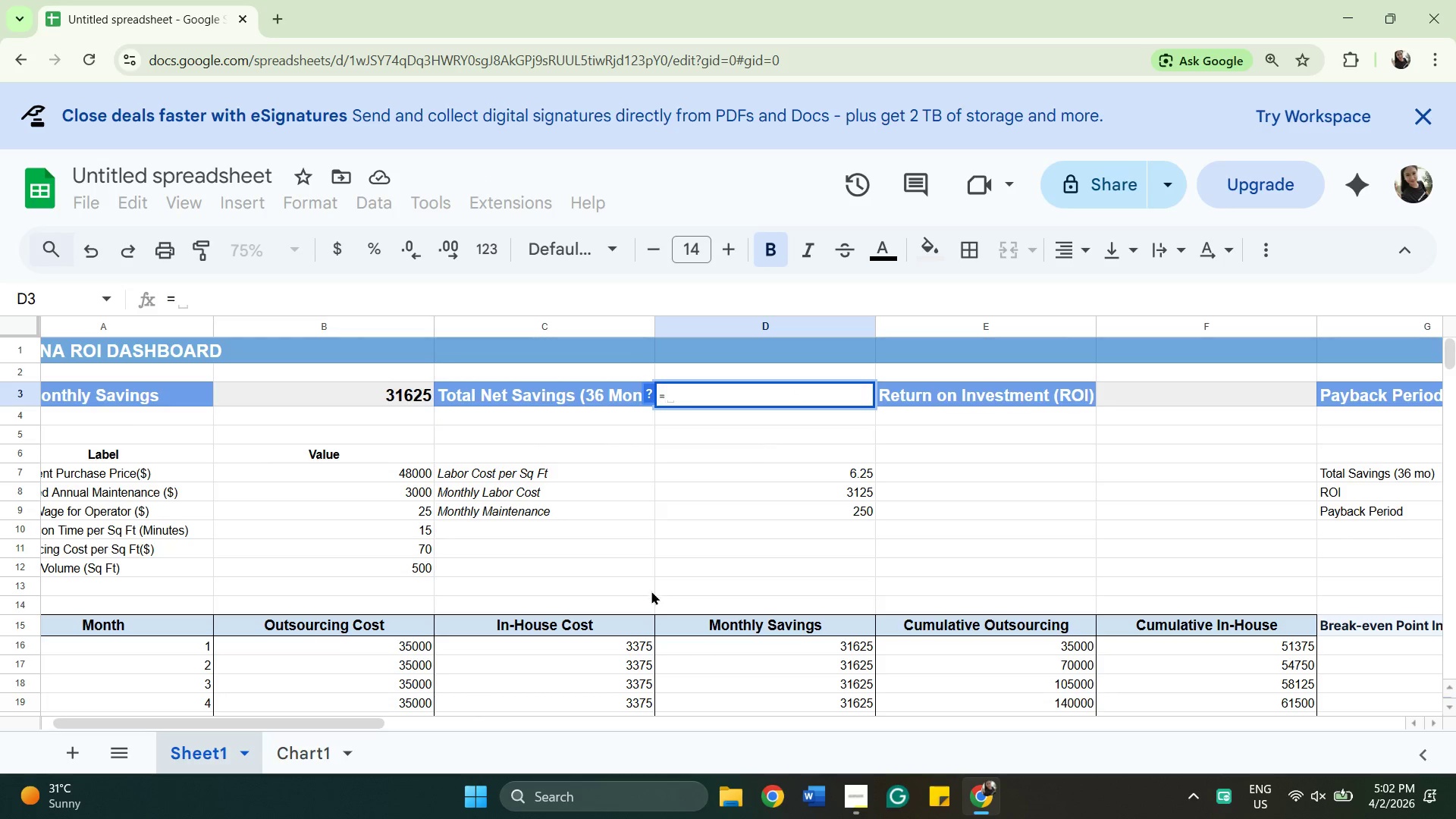 
wait(9.64)
 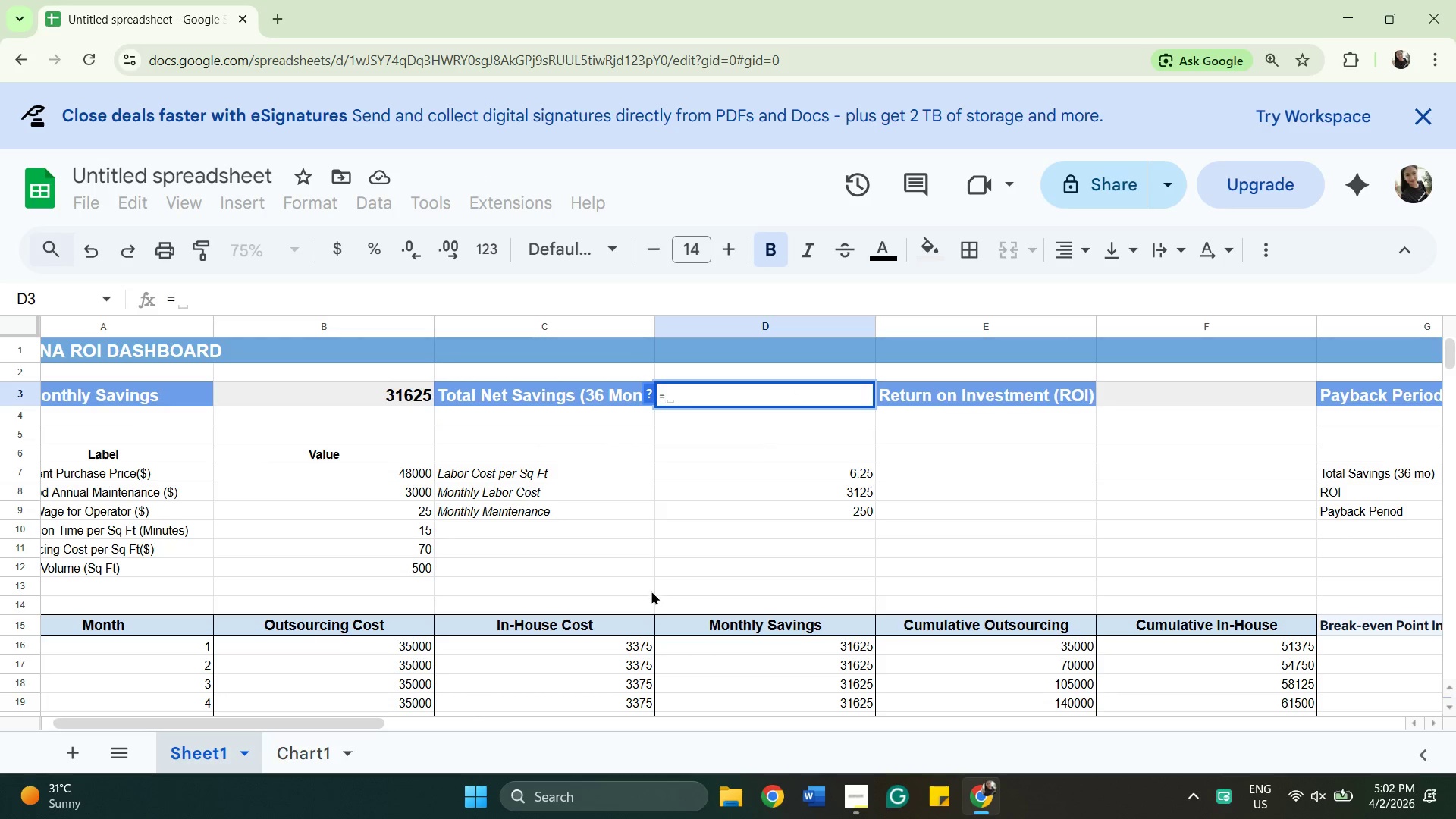 
type(su)
 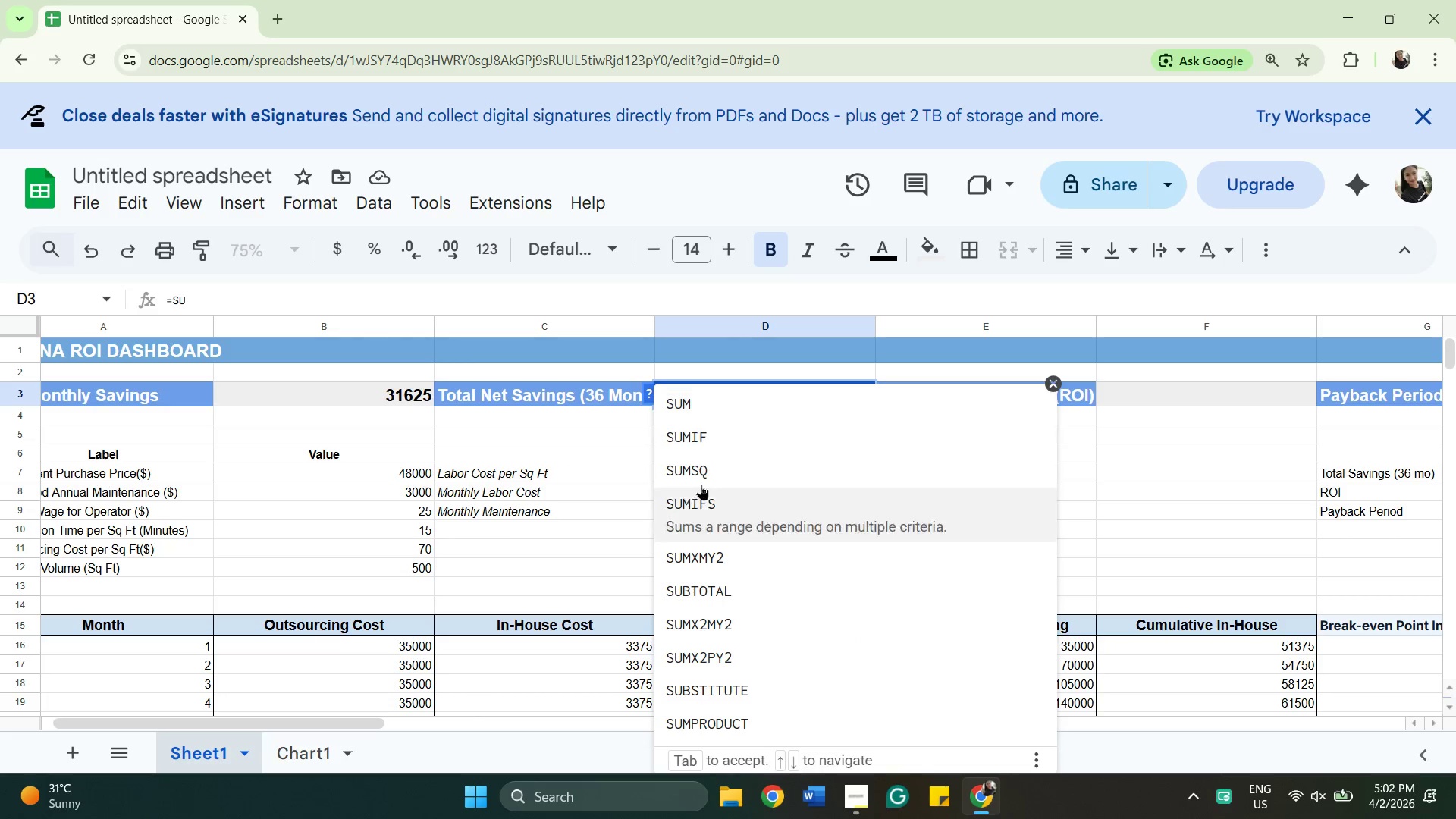 
hold_key(key=Space, duration=0.44)
 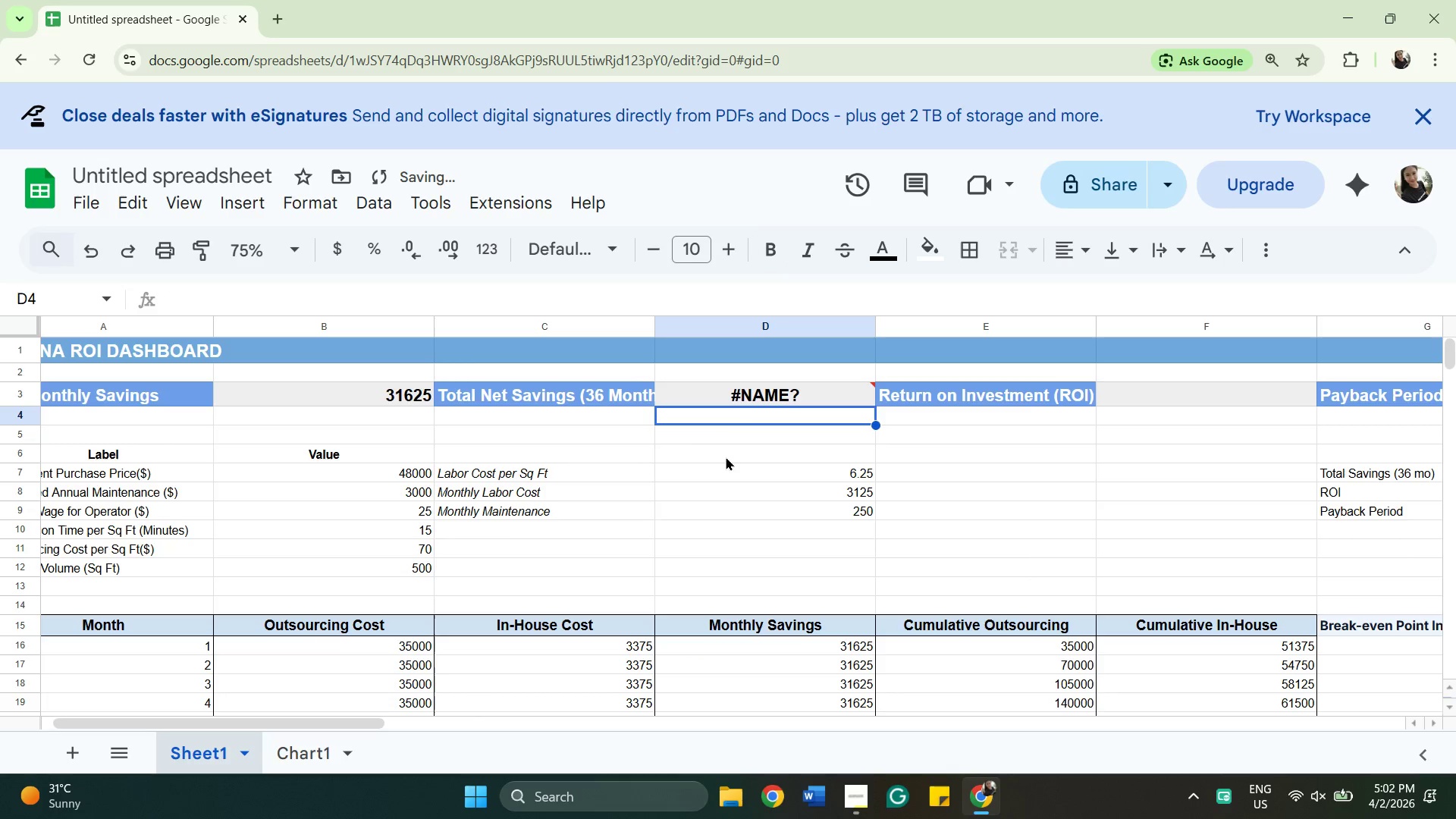 
left_click([725, 413])
 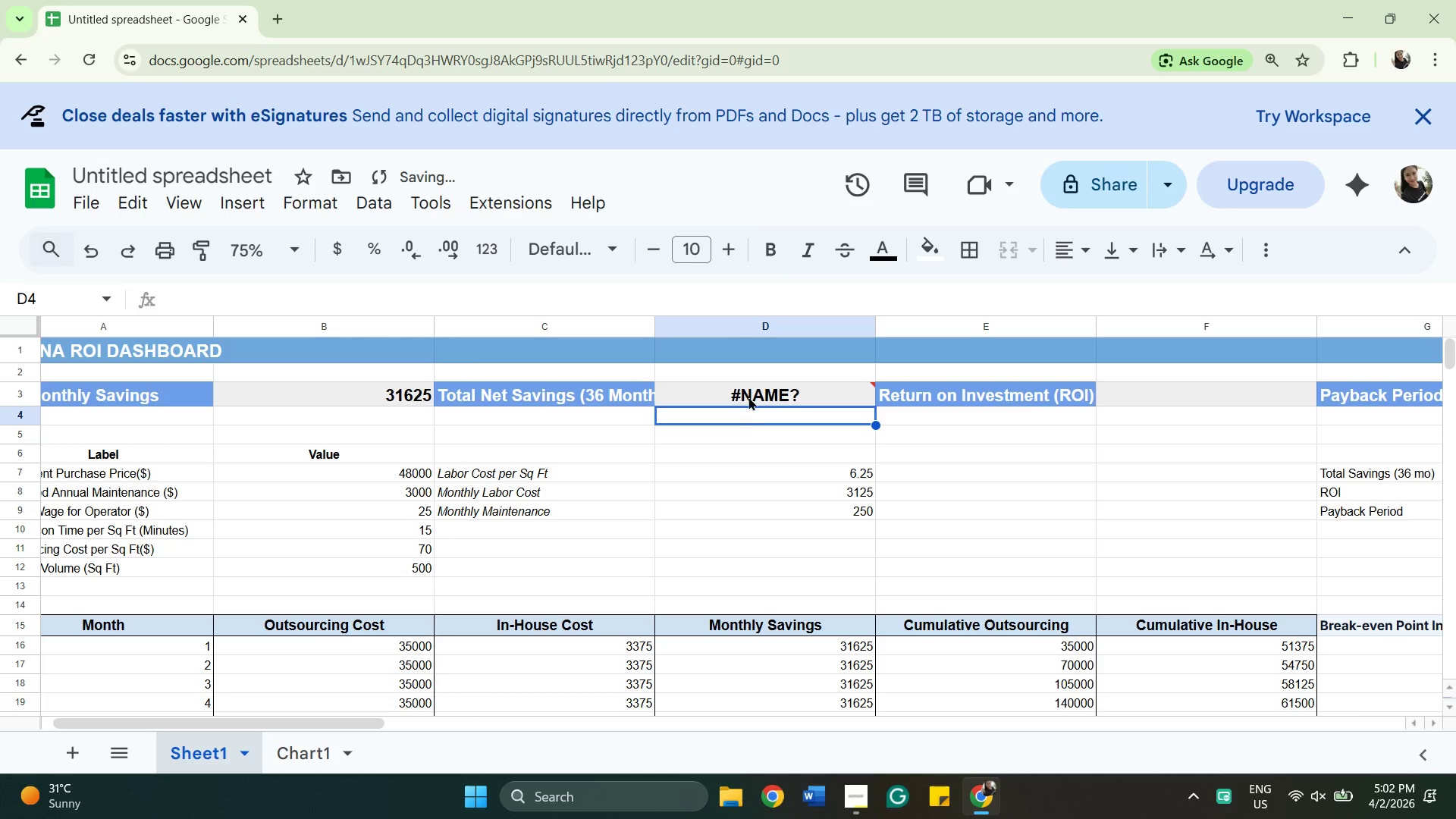 
double_click([751, 384])
 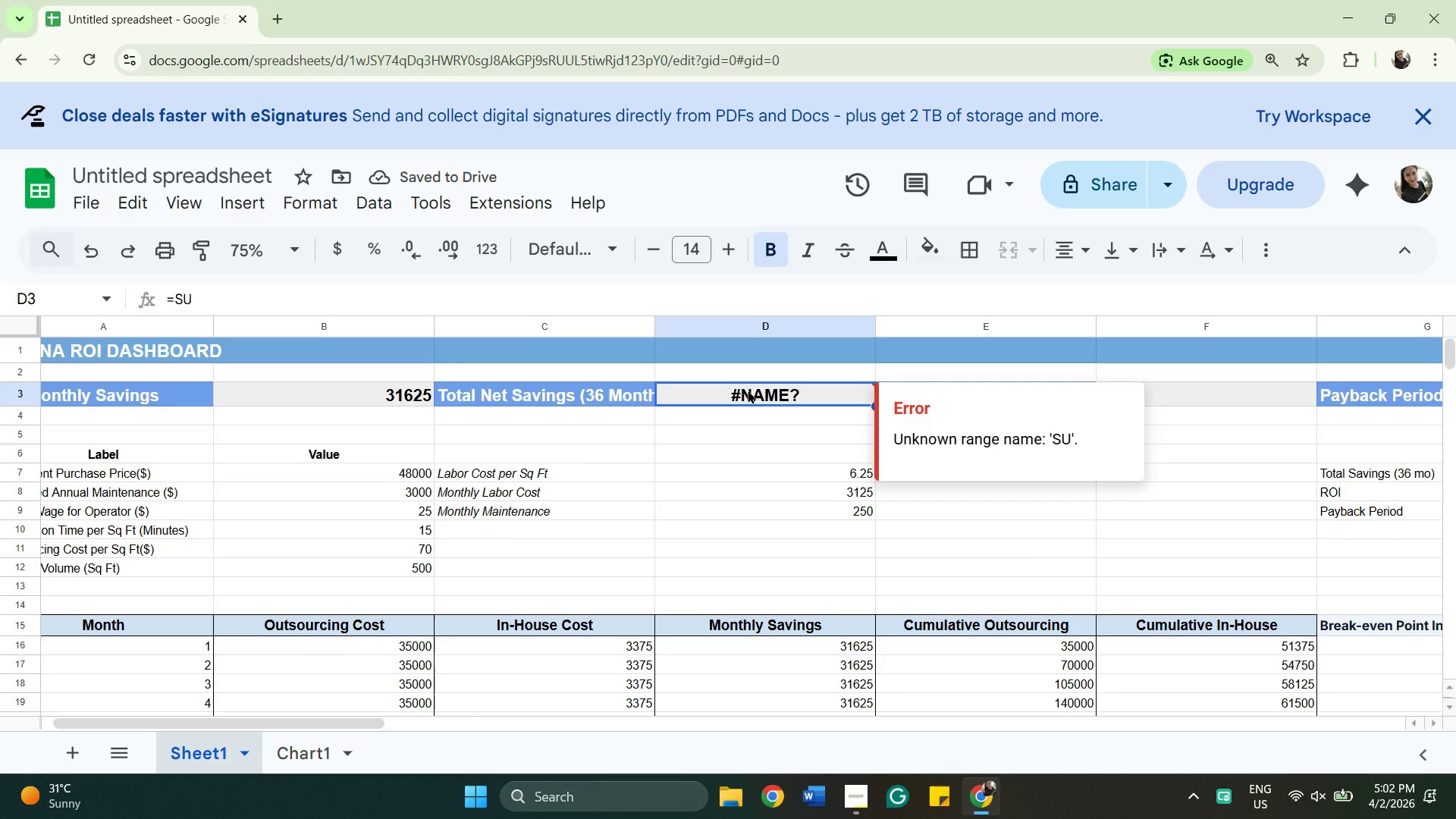 
double_click([748, 390])
 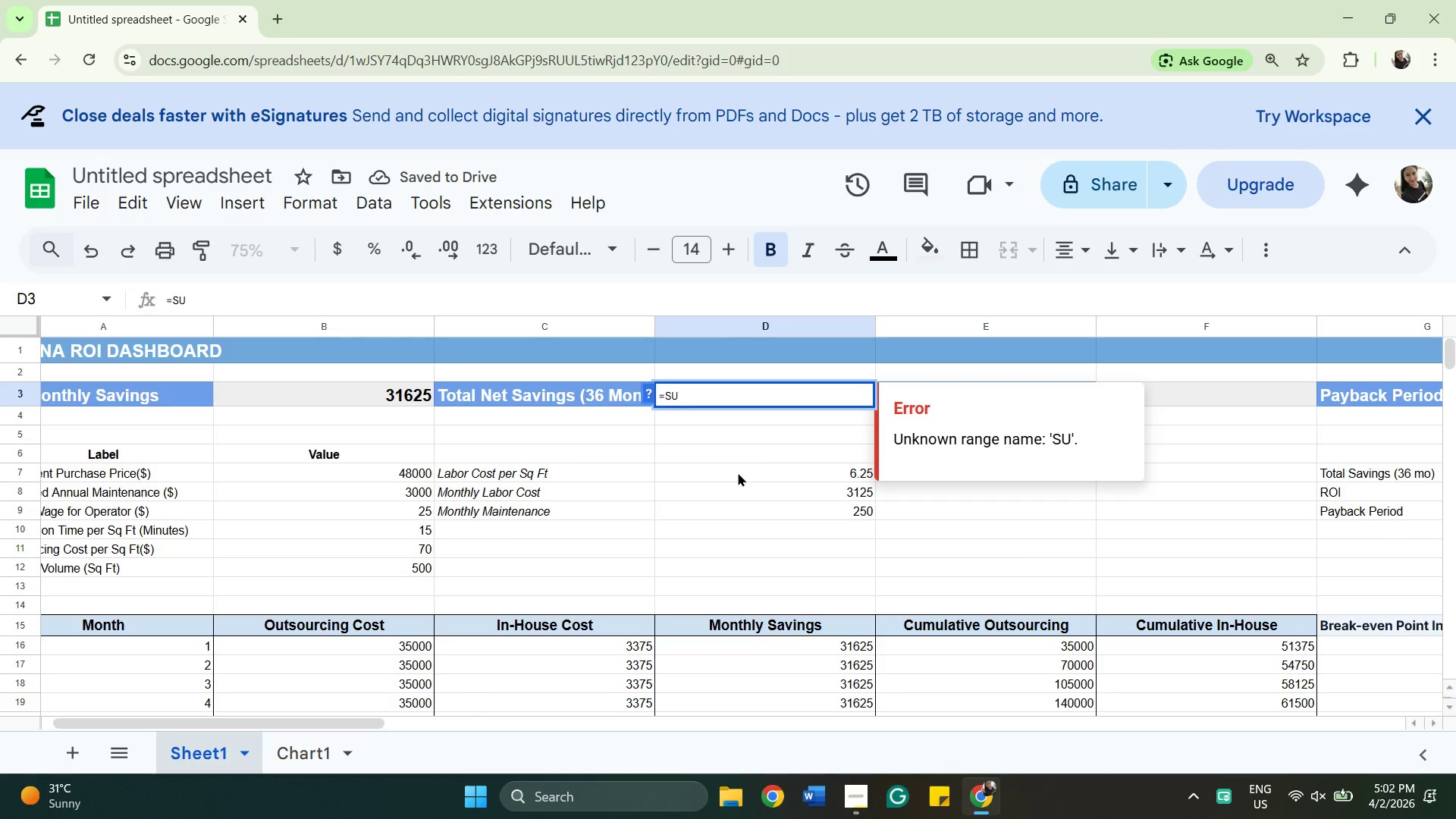 
key(Backspace)
 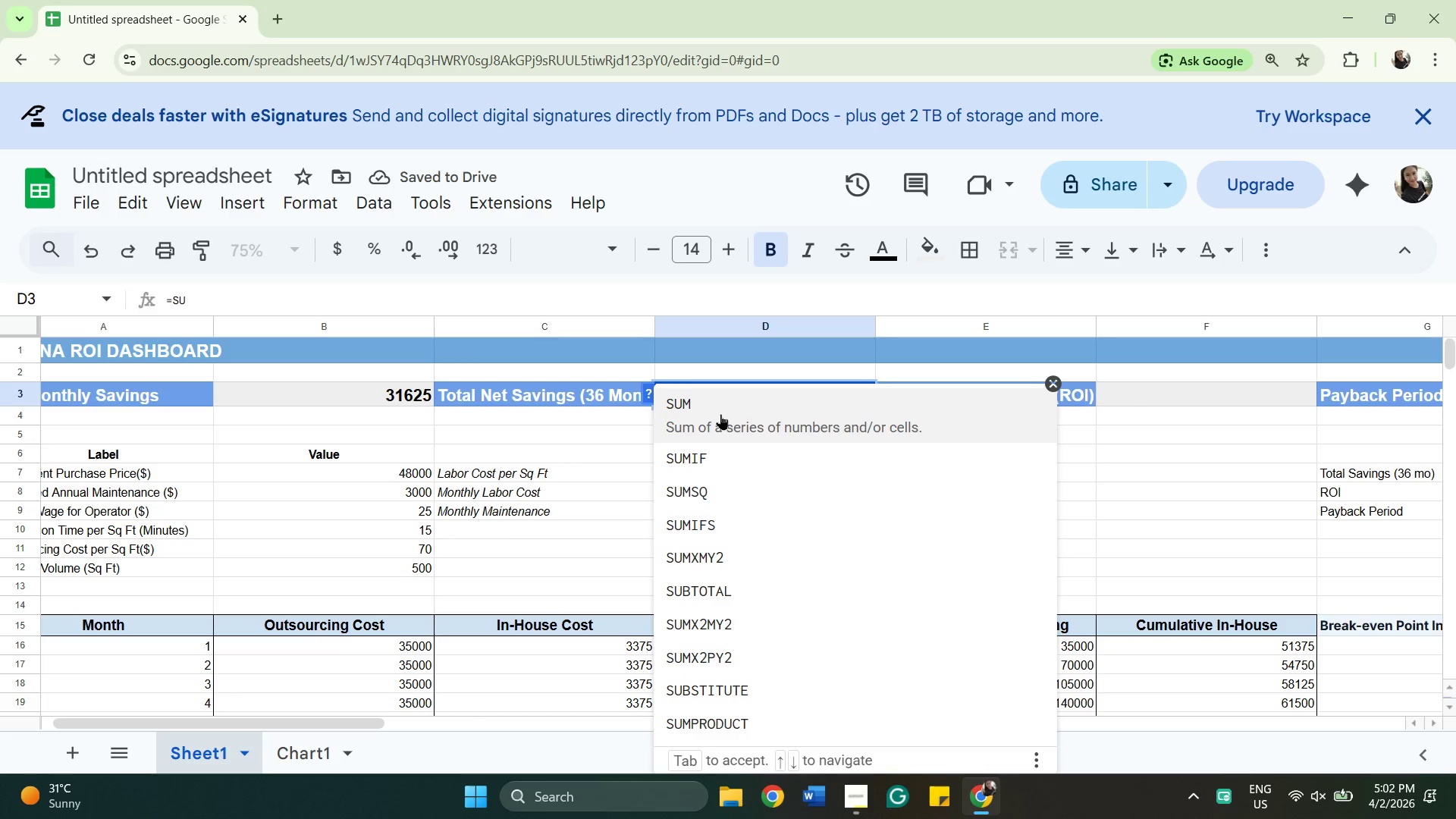 
left_click([720, 414])
 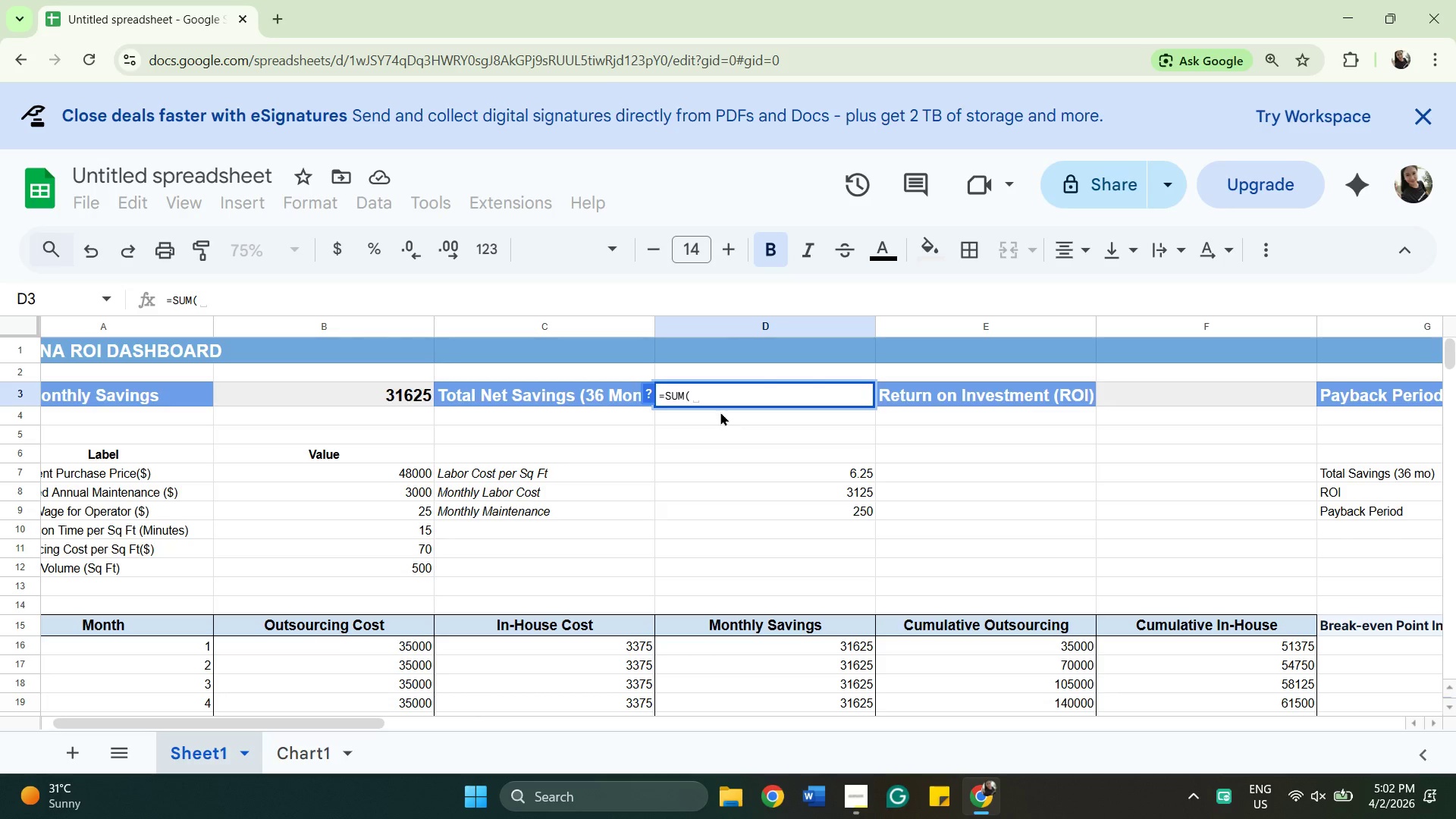 
scroll: coordinate [735, 609], scroll_direction: down, amount: 1.0
 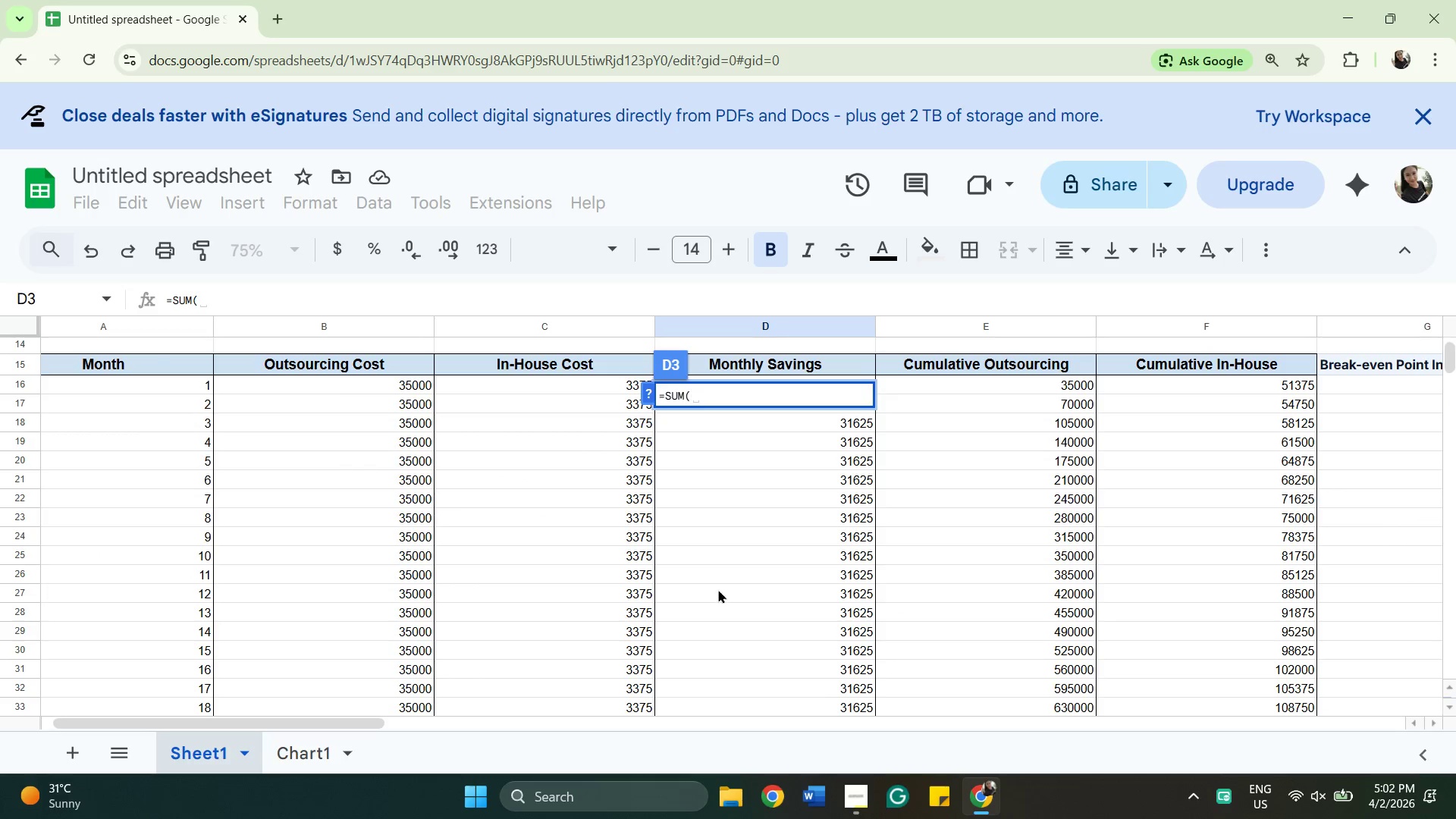 
scroll: coordinate [718, 585], scroll_direction: up, amount: 1.0
 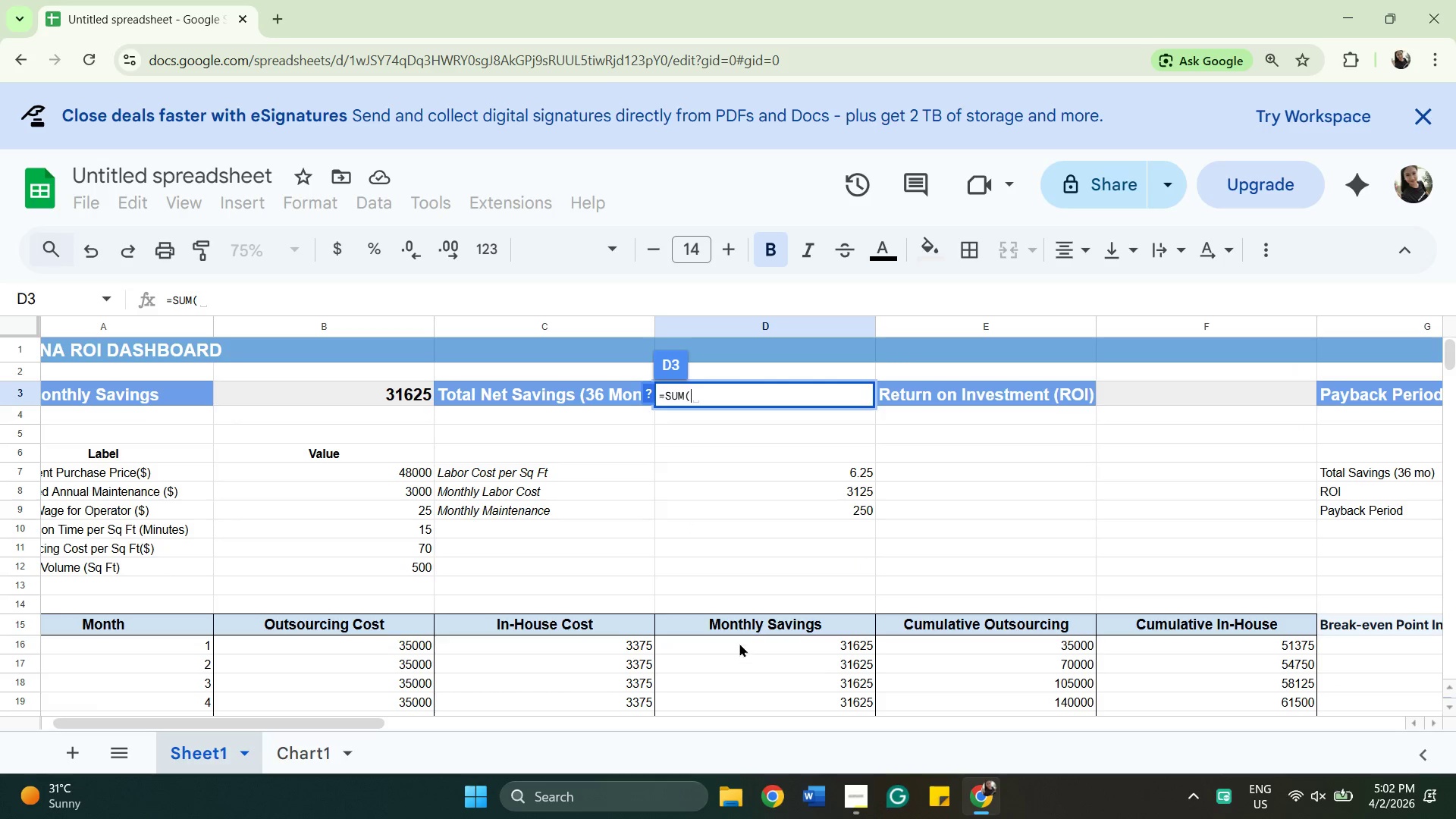 
left_click([739, 643])
 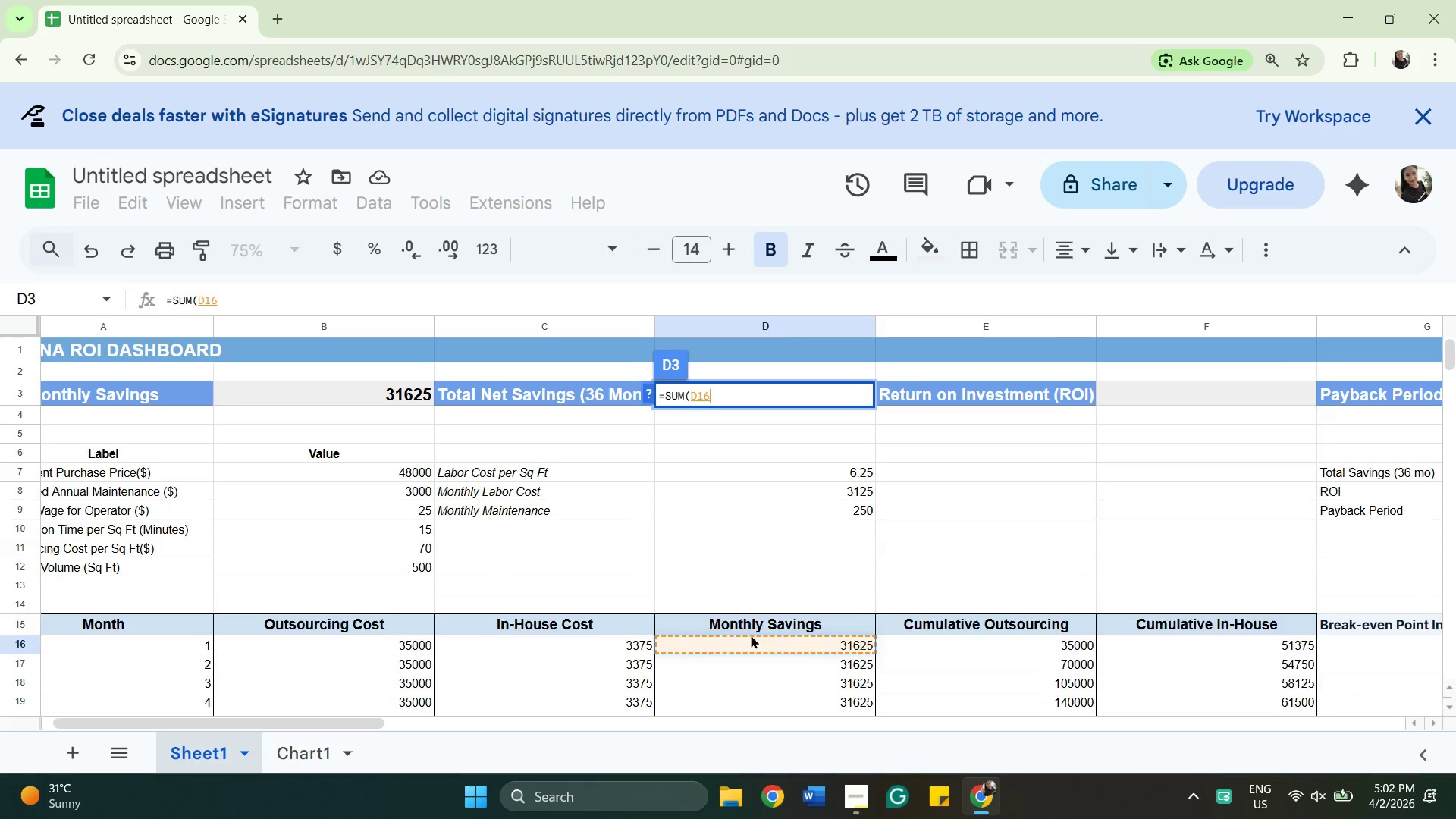 
scroll: coordinate [755, 629], scroll_direction: down, amount: 3.0
 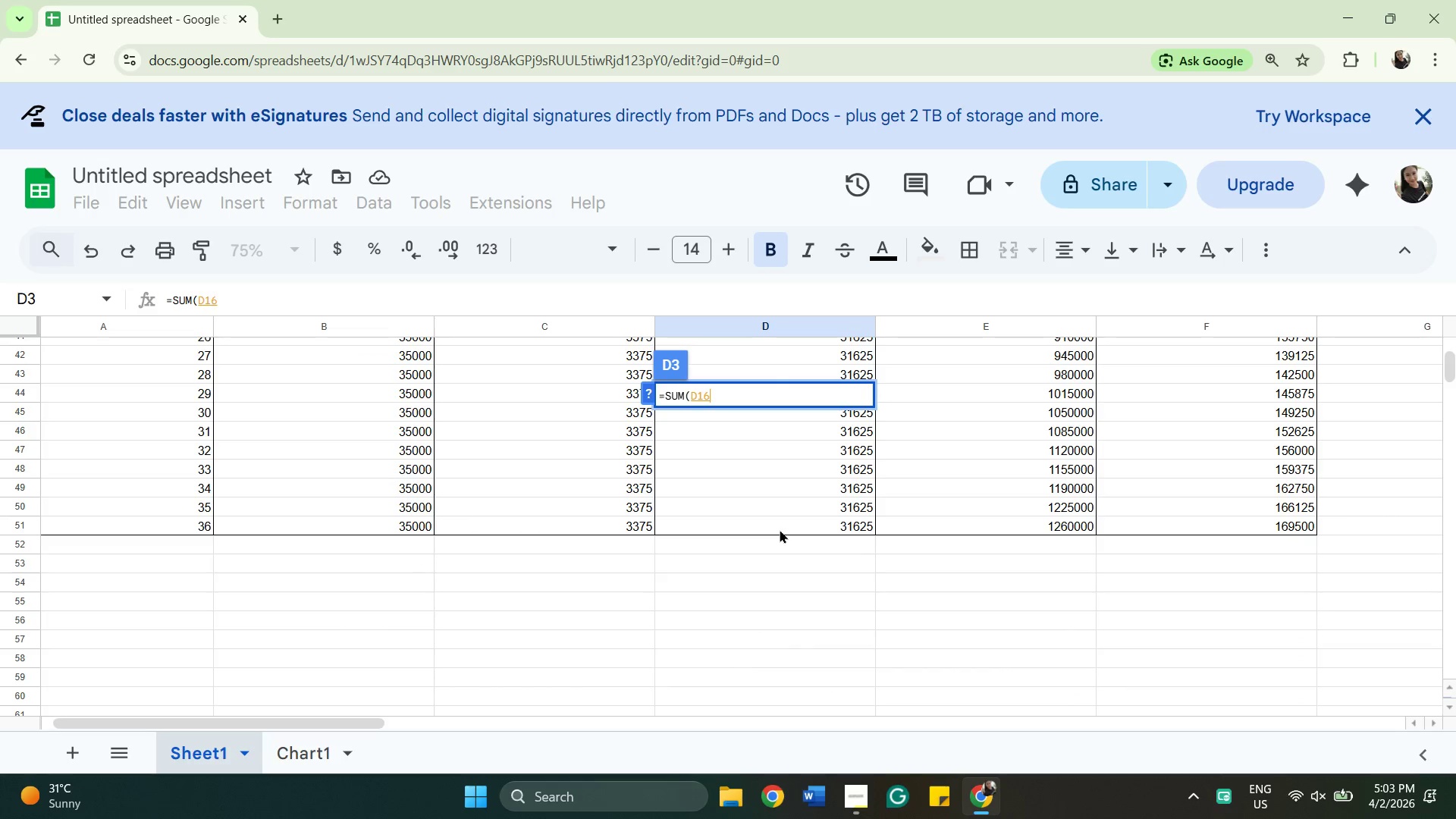 
hold_key(key=ShiftLeft, duration=0.31)
left_click([780, 529])
 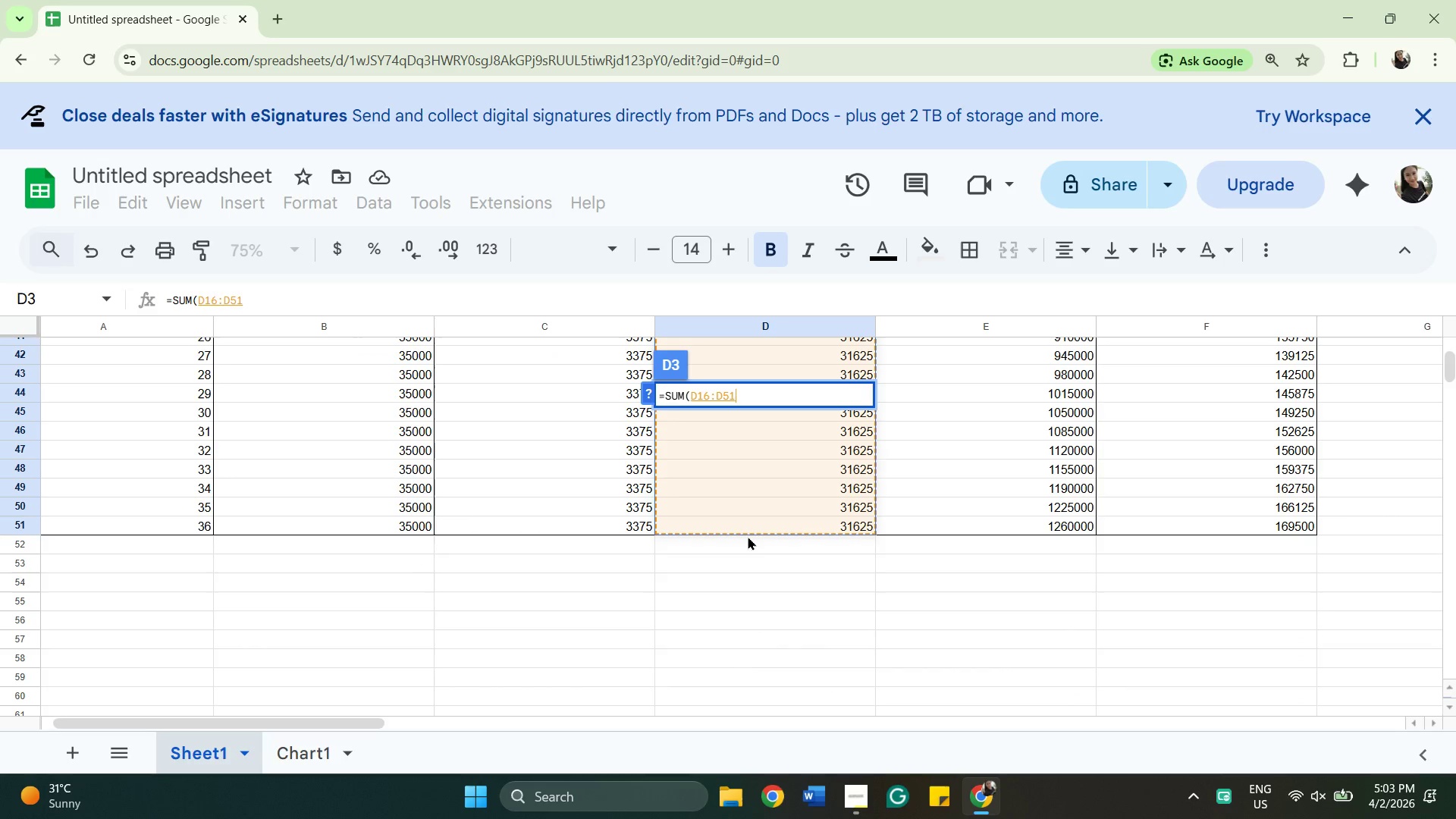 
key(Enter)
 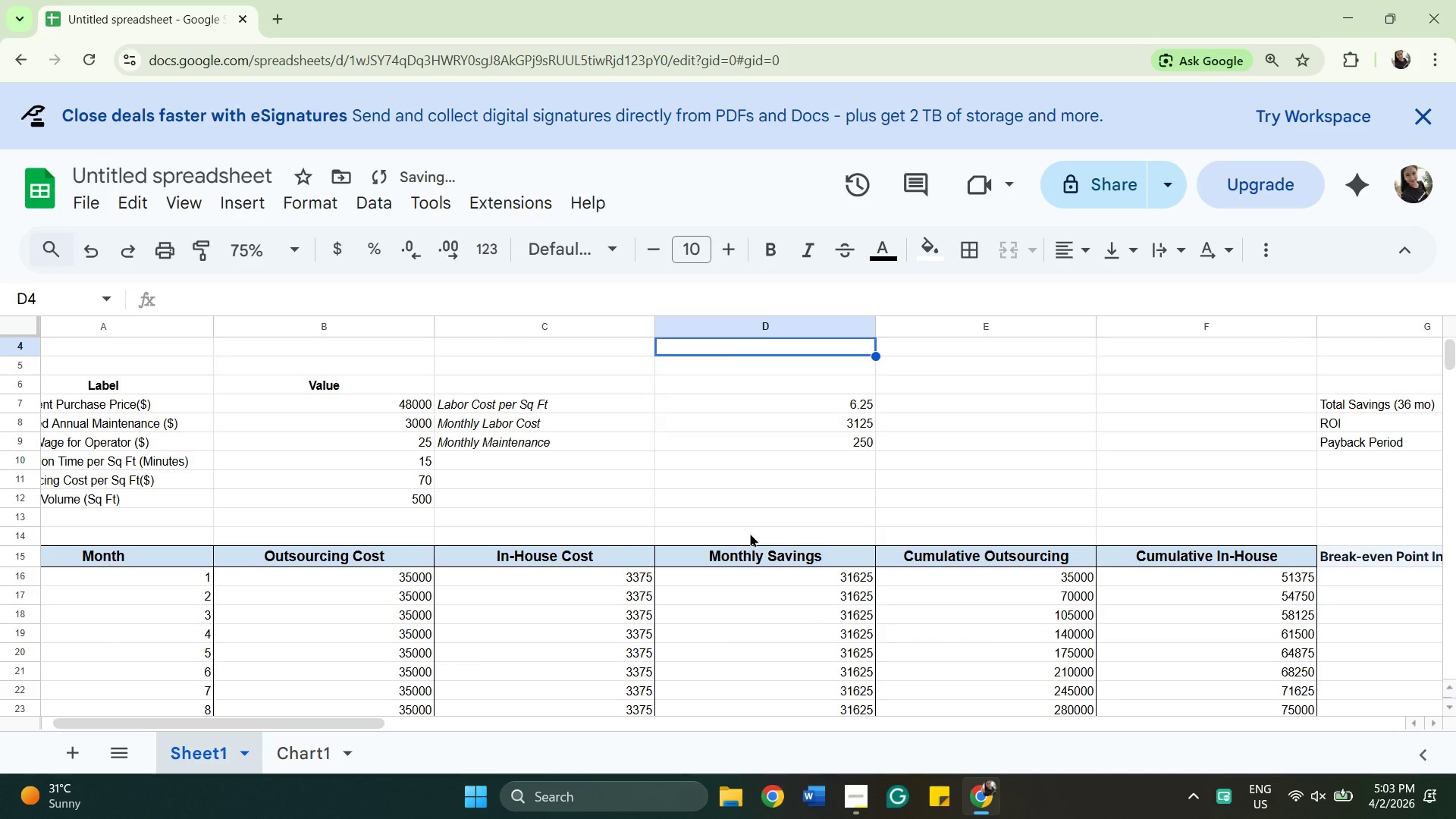 
scroll: coordinate [756, 524], scroll_direction: up, amount: 1.0
 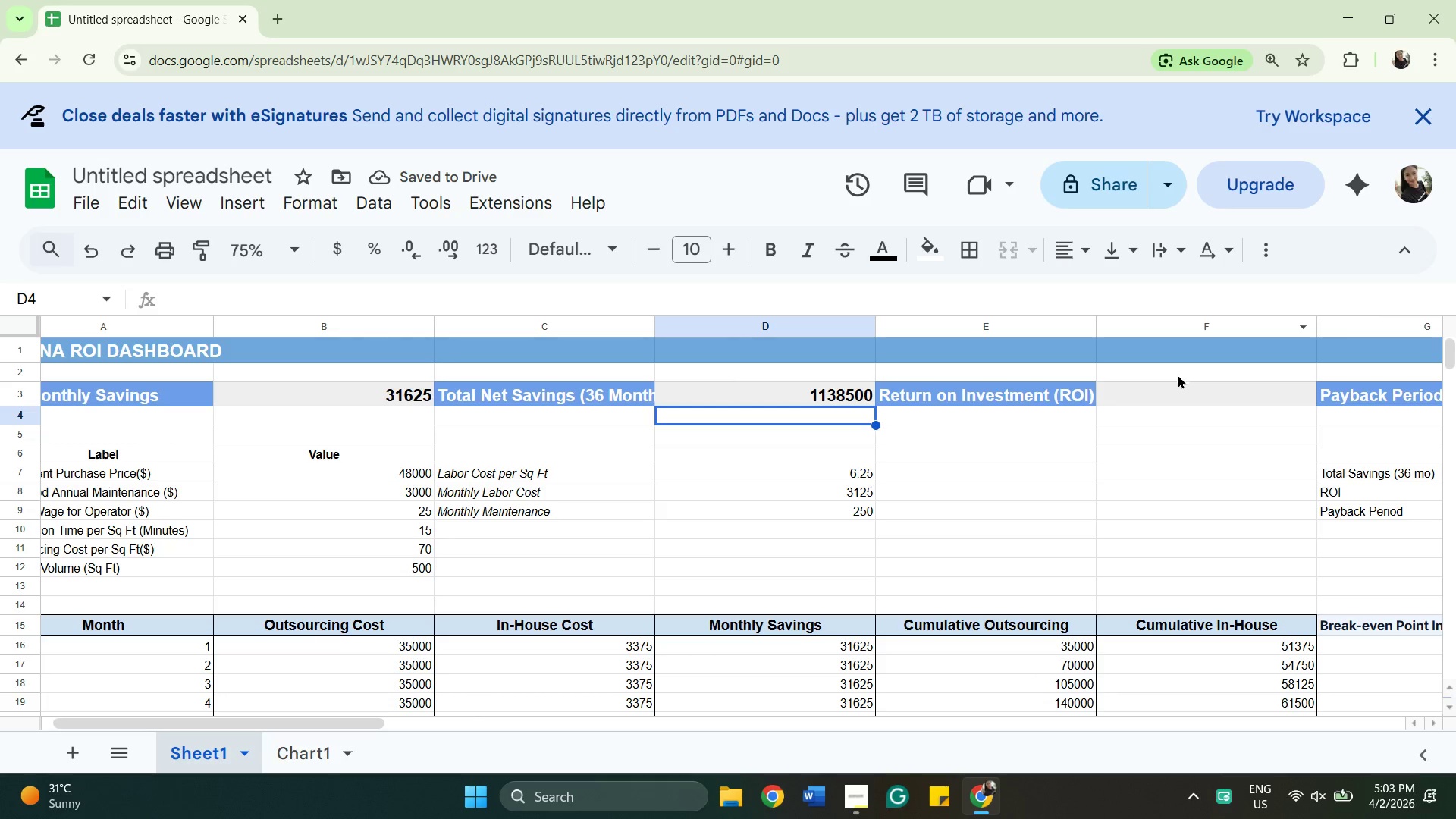 
left_click([1182, 394])
 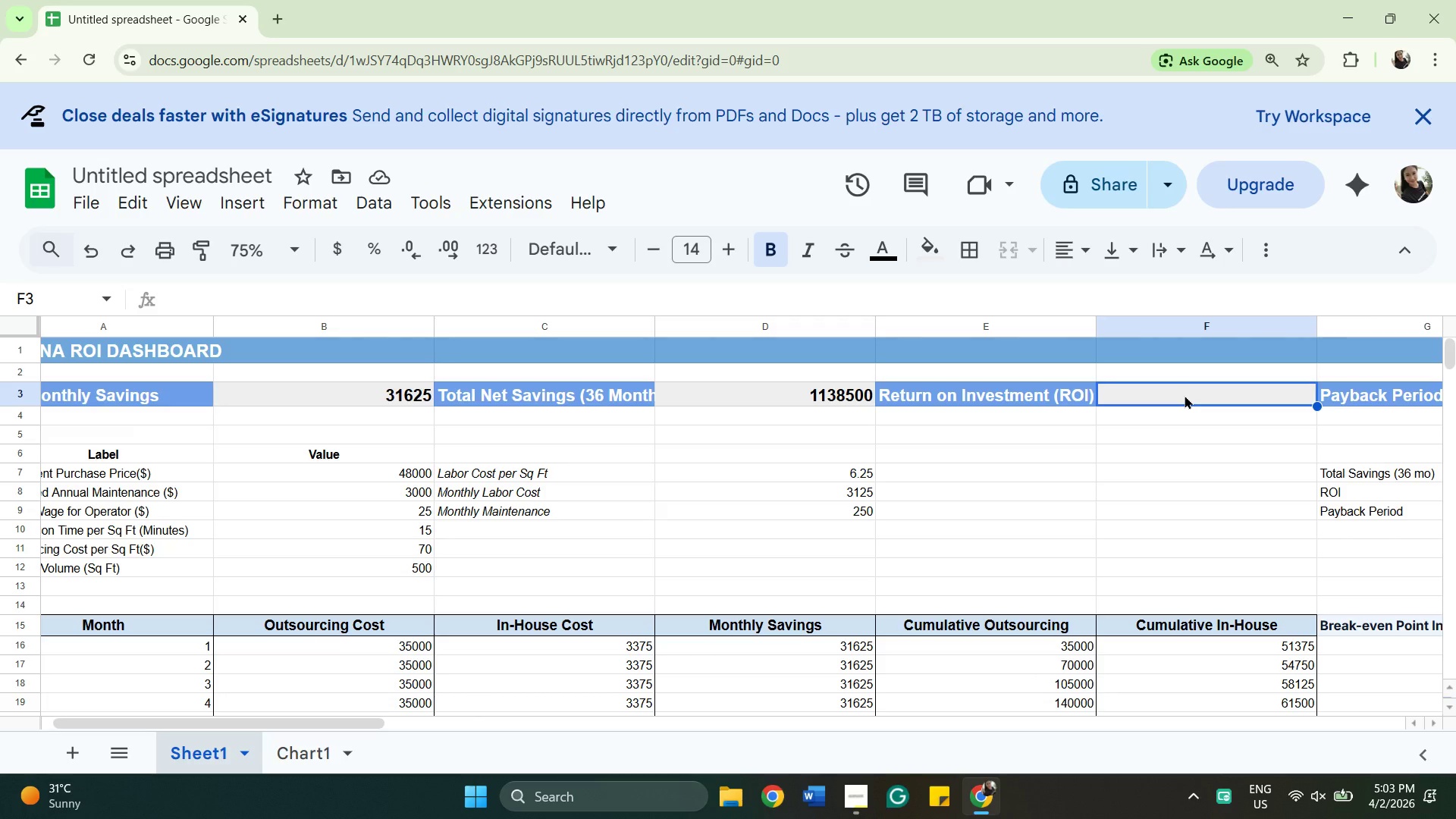 
wait(5.25)
 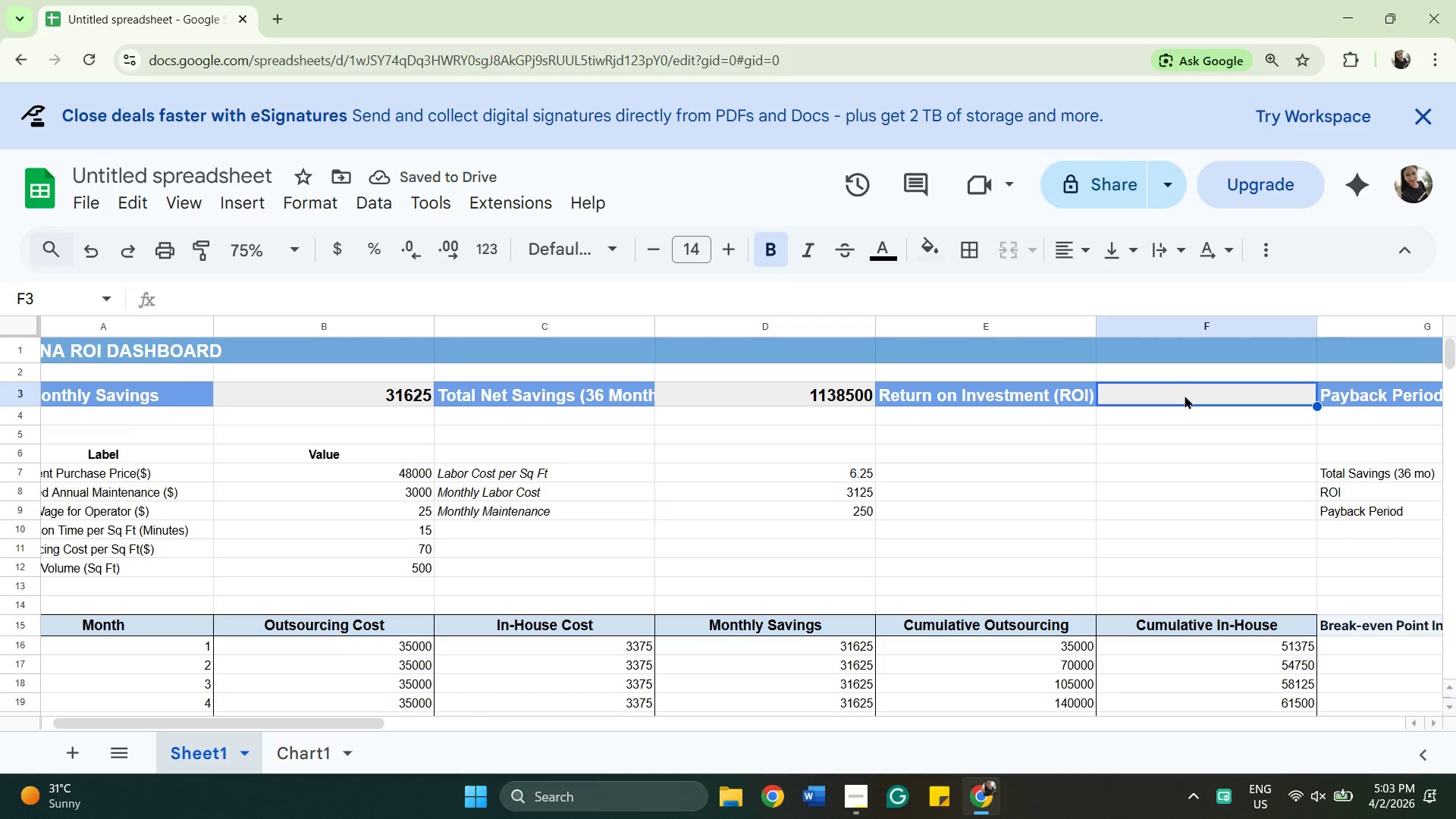 
double_click([1185, 395])
 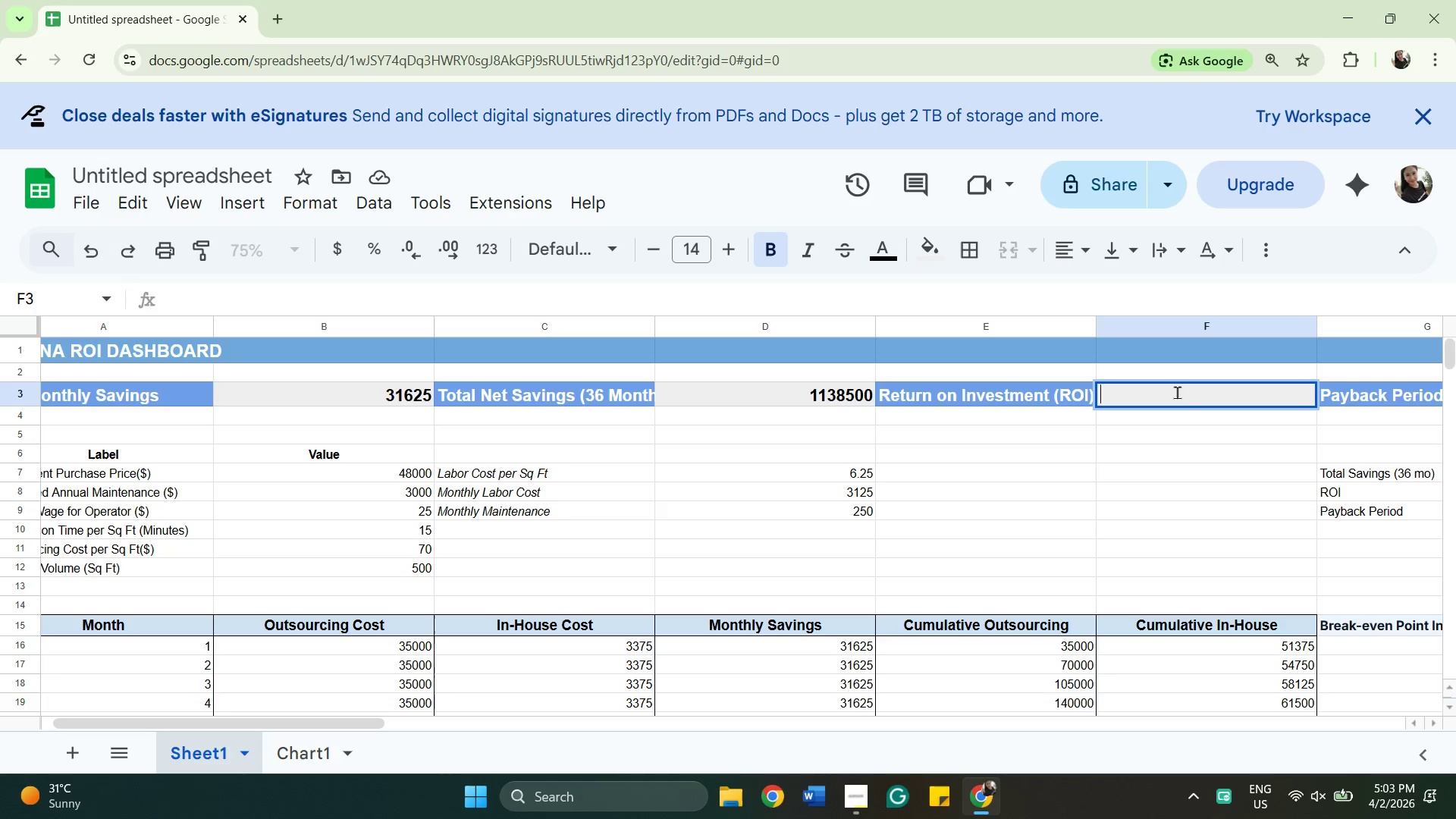 
wait(8.19)
 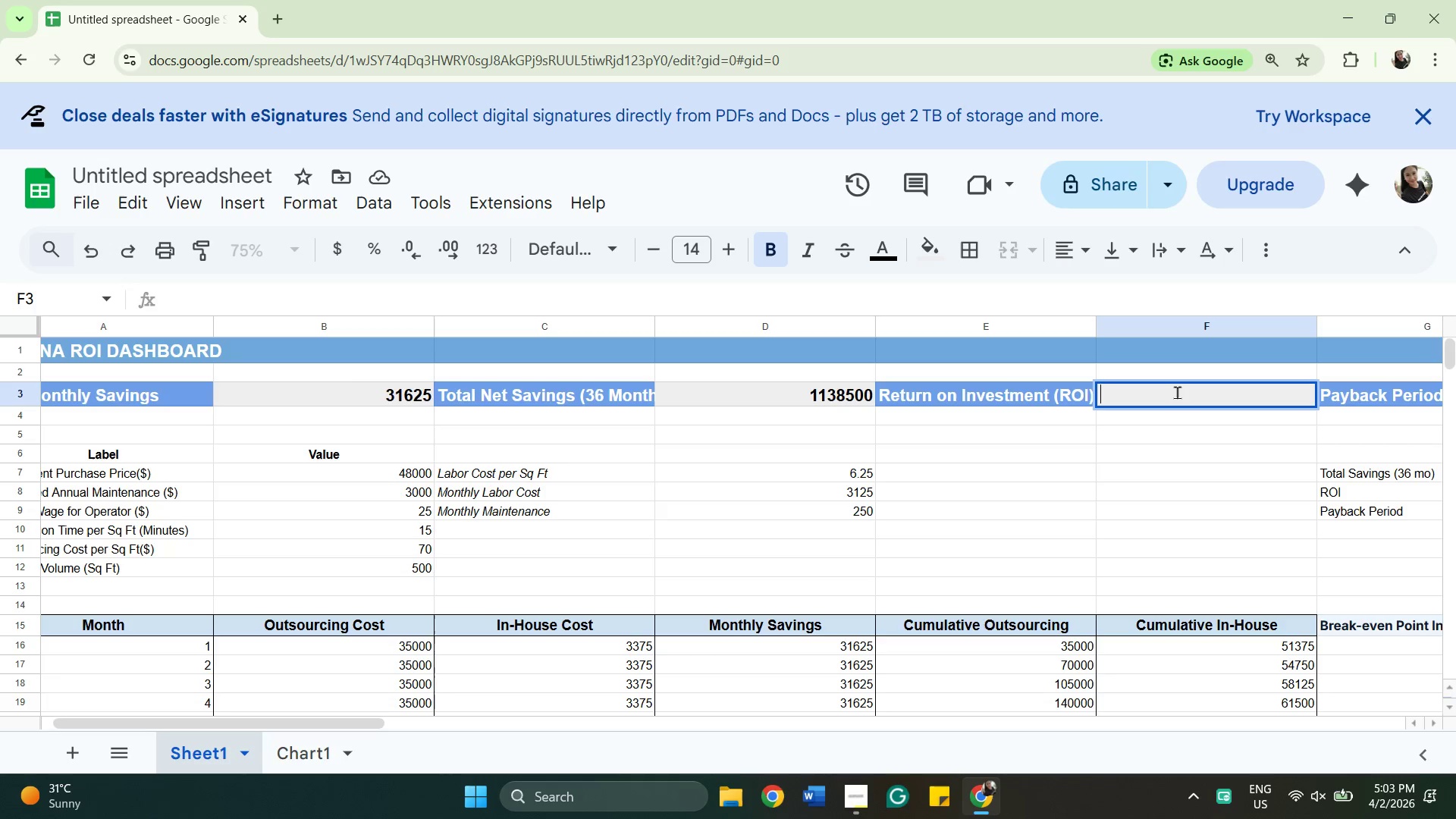 
key(Equal)
 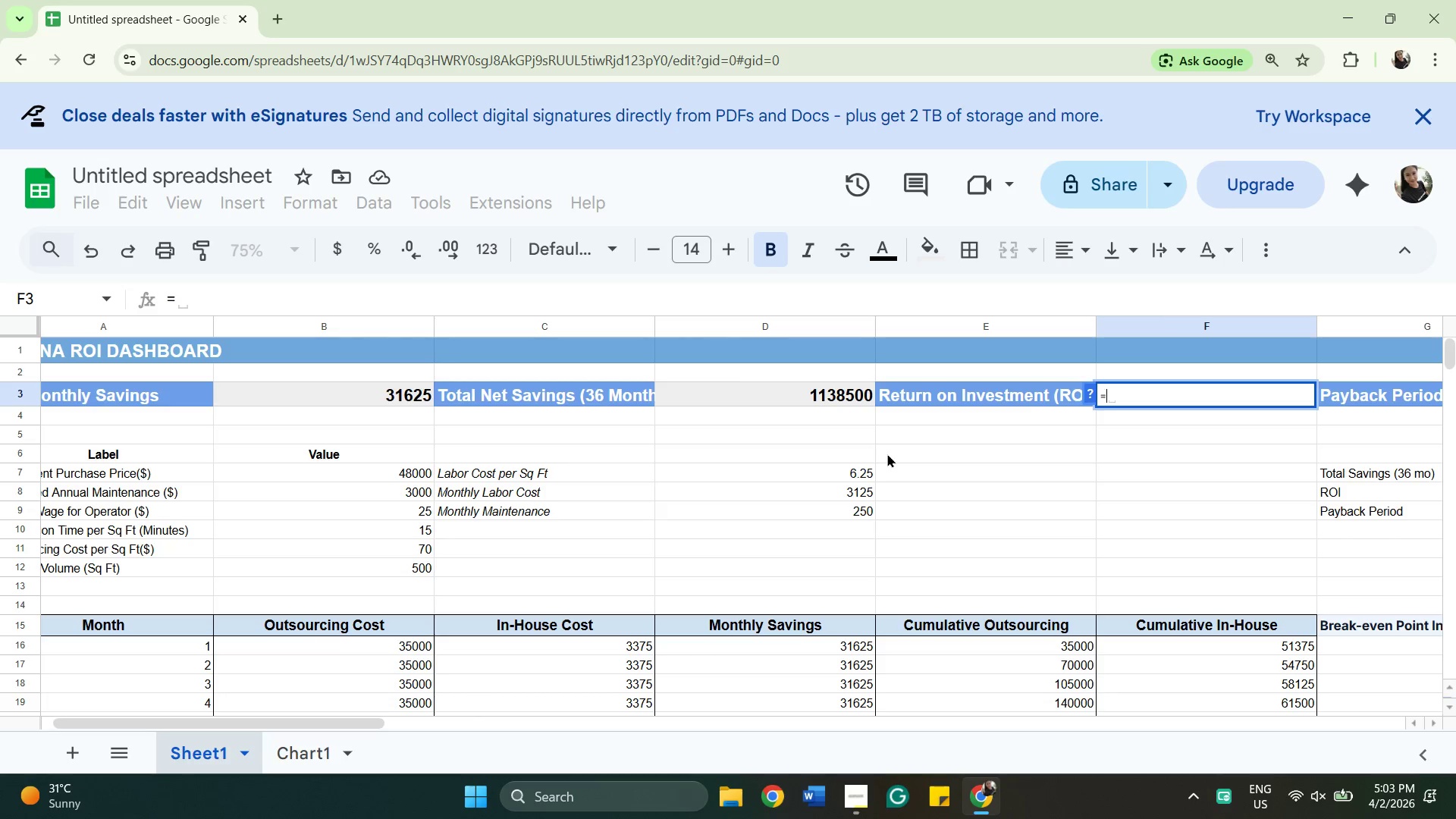 
key(Shift+ShiftLeft)
 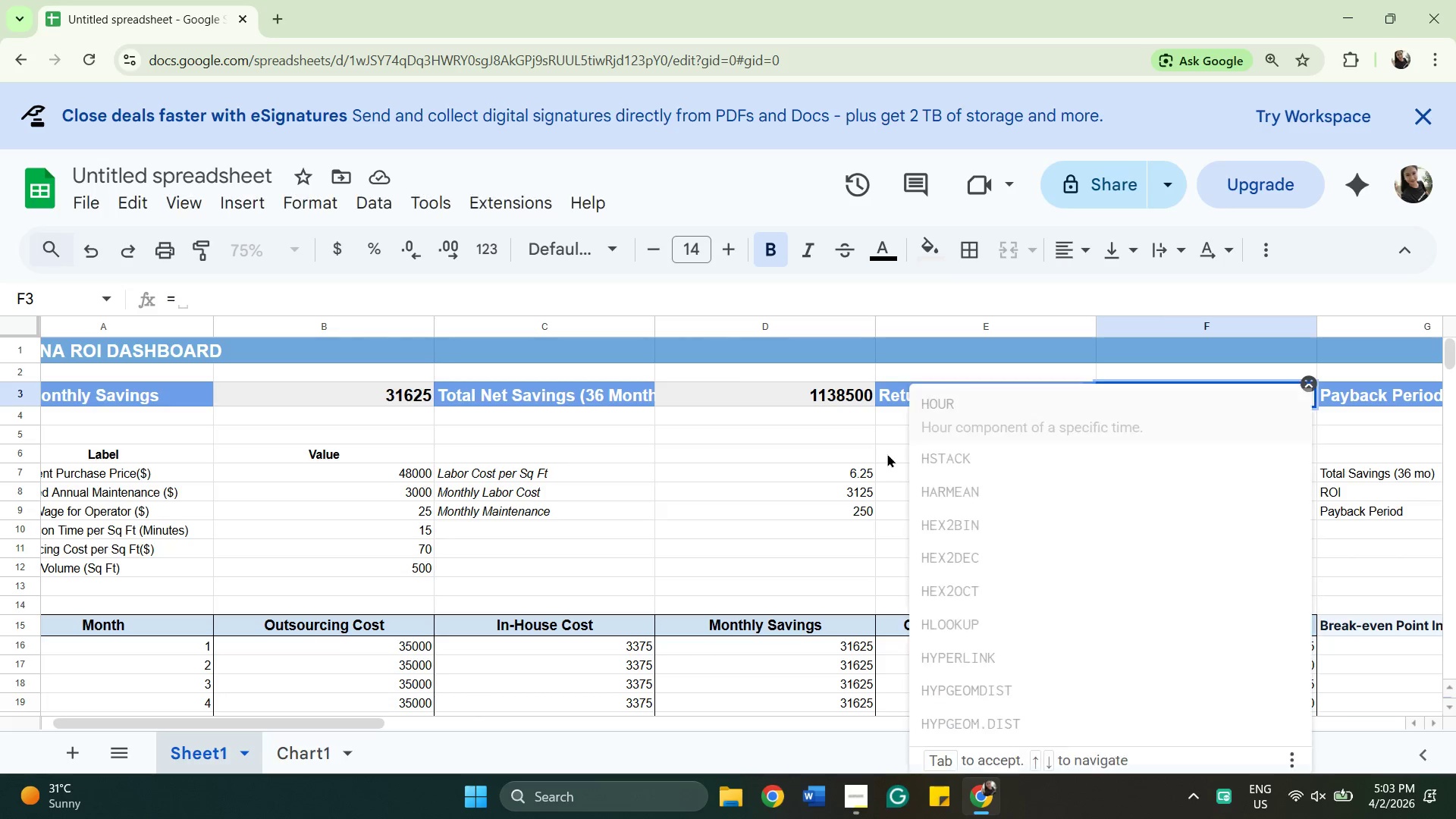 
key(Shift+H)
 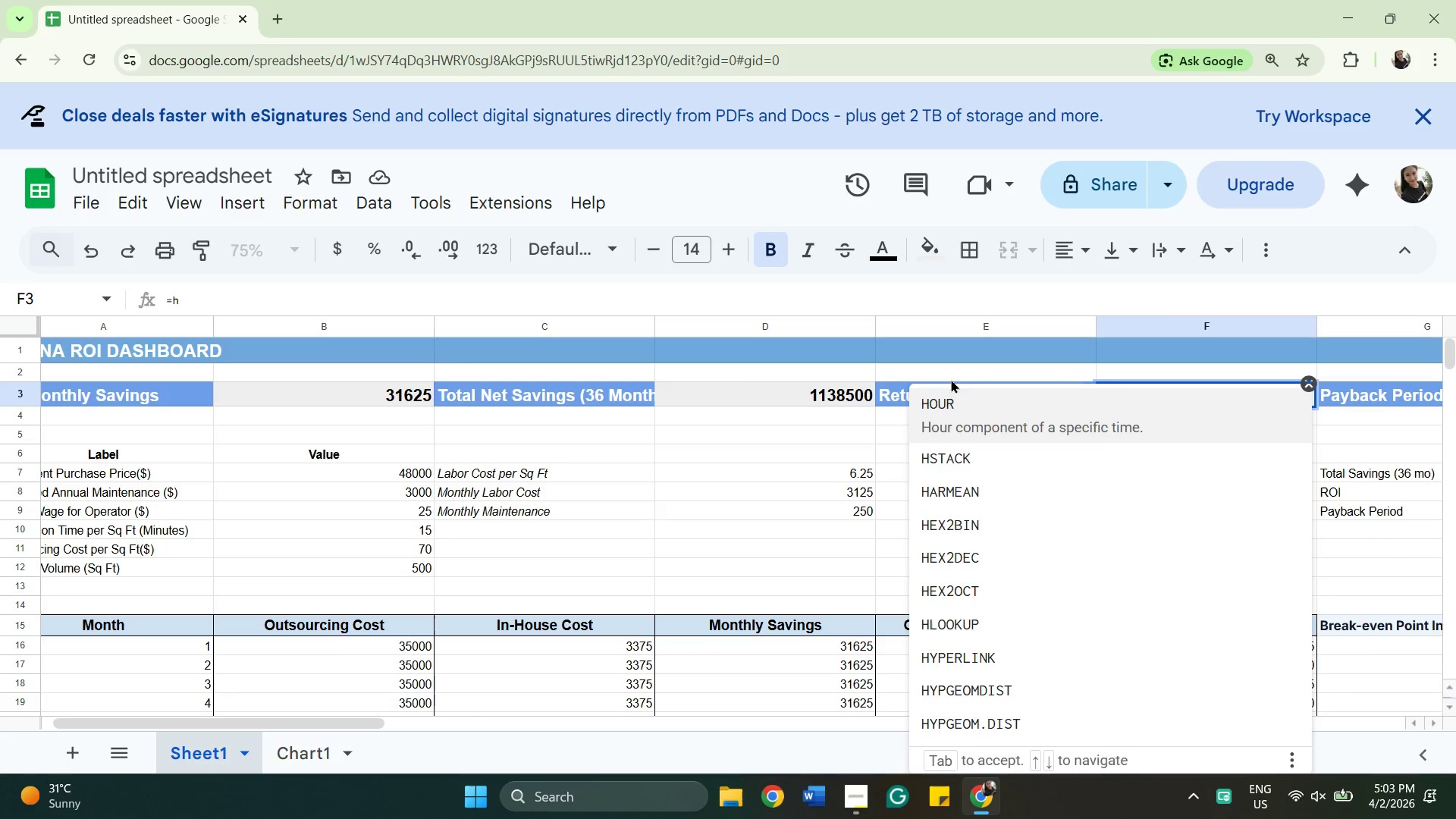 
left_click([980, 375])
 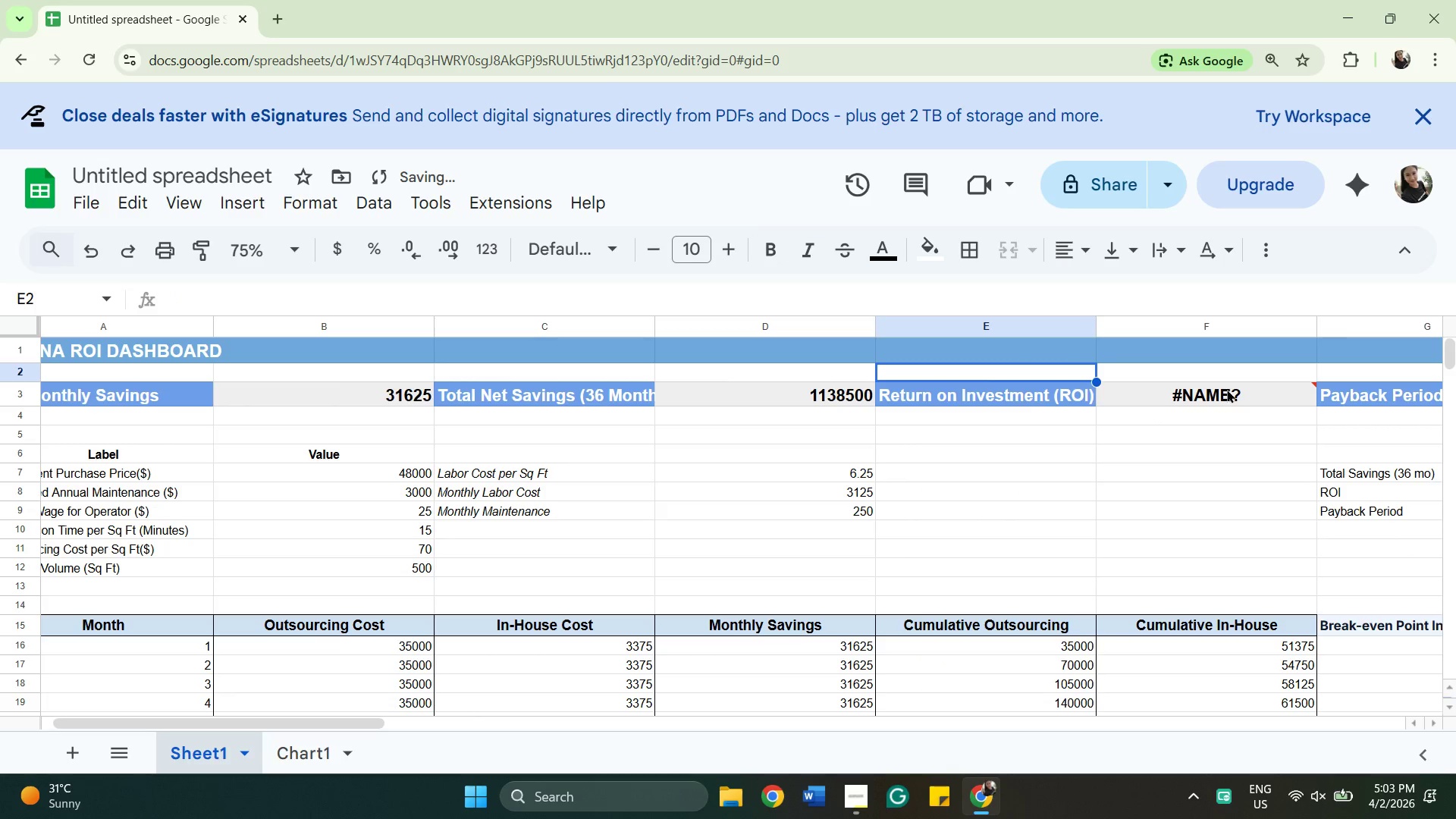 
double_click([1227, 389])
 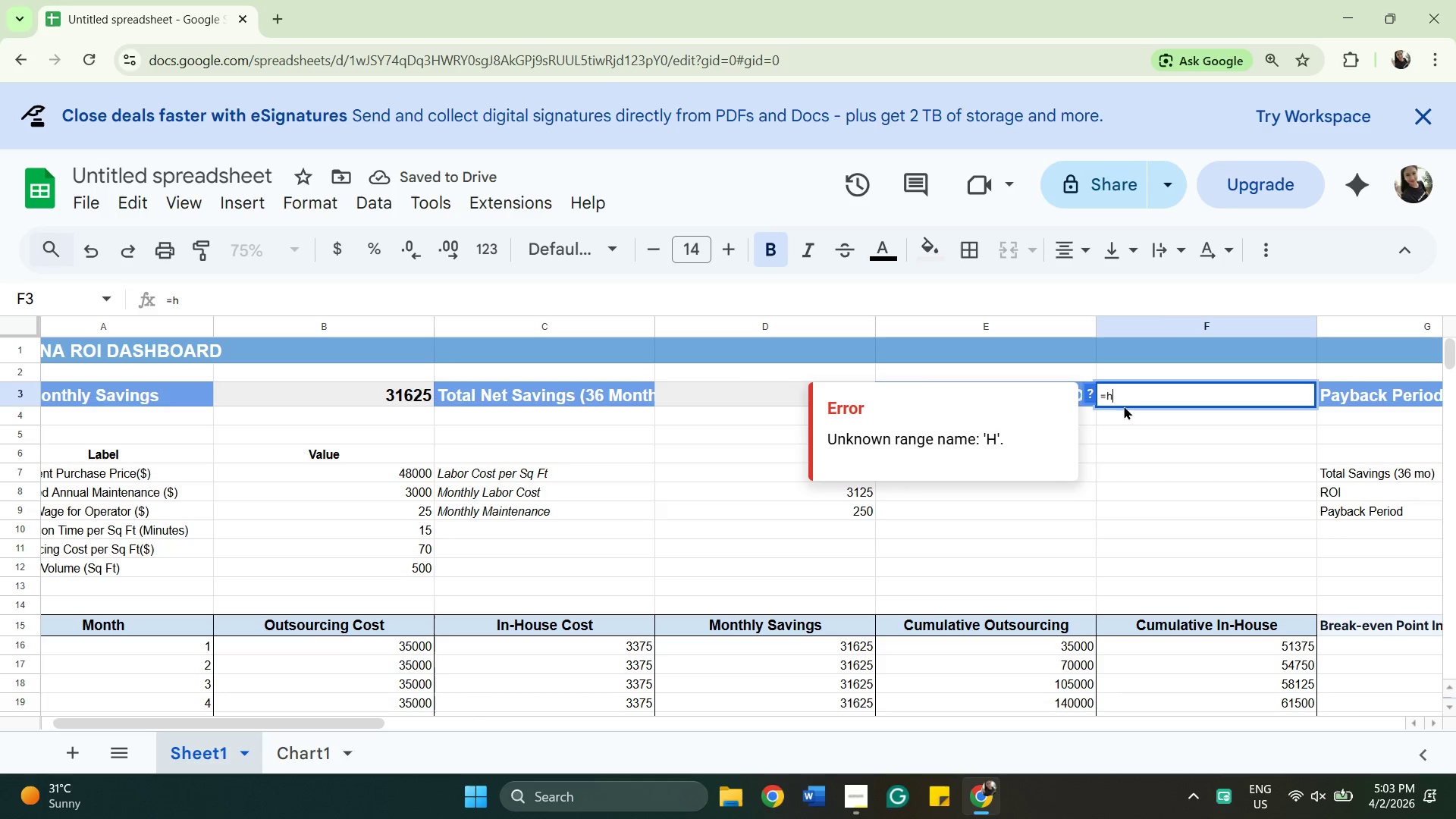 
key(Backspace)
 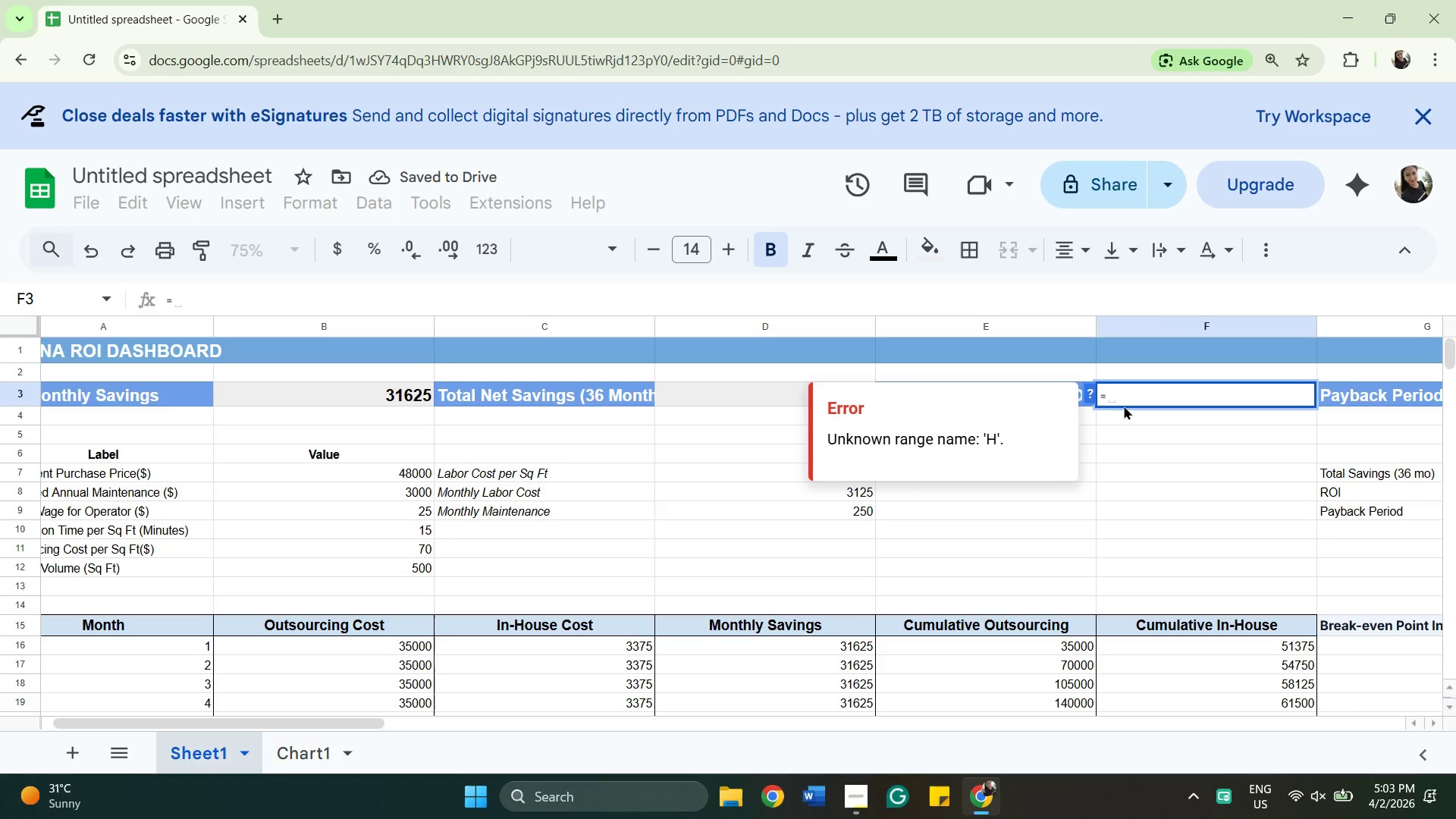 
key(Shift+9)
 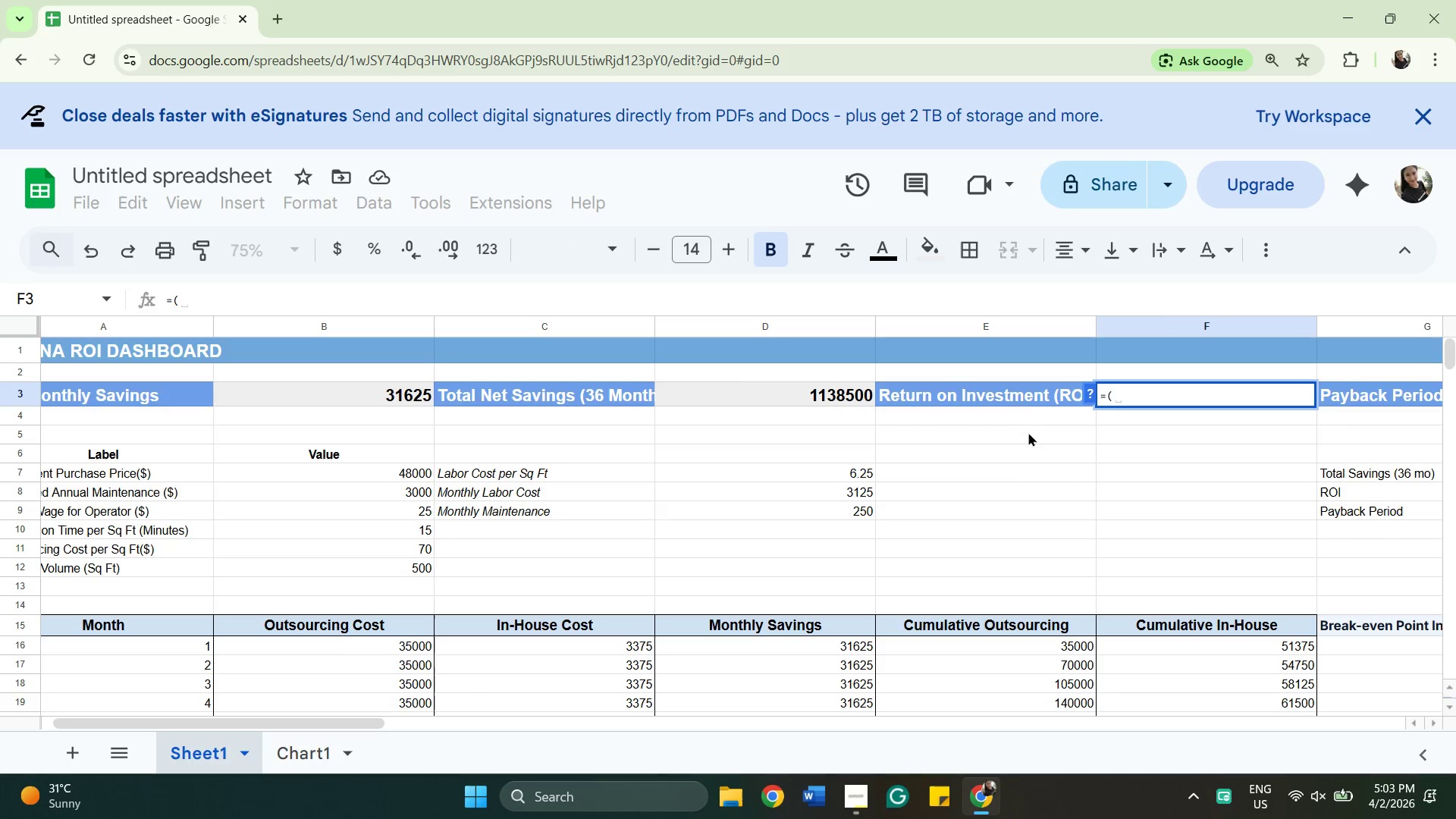 
wait(6.44)
 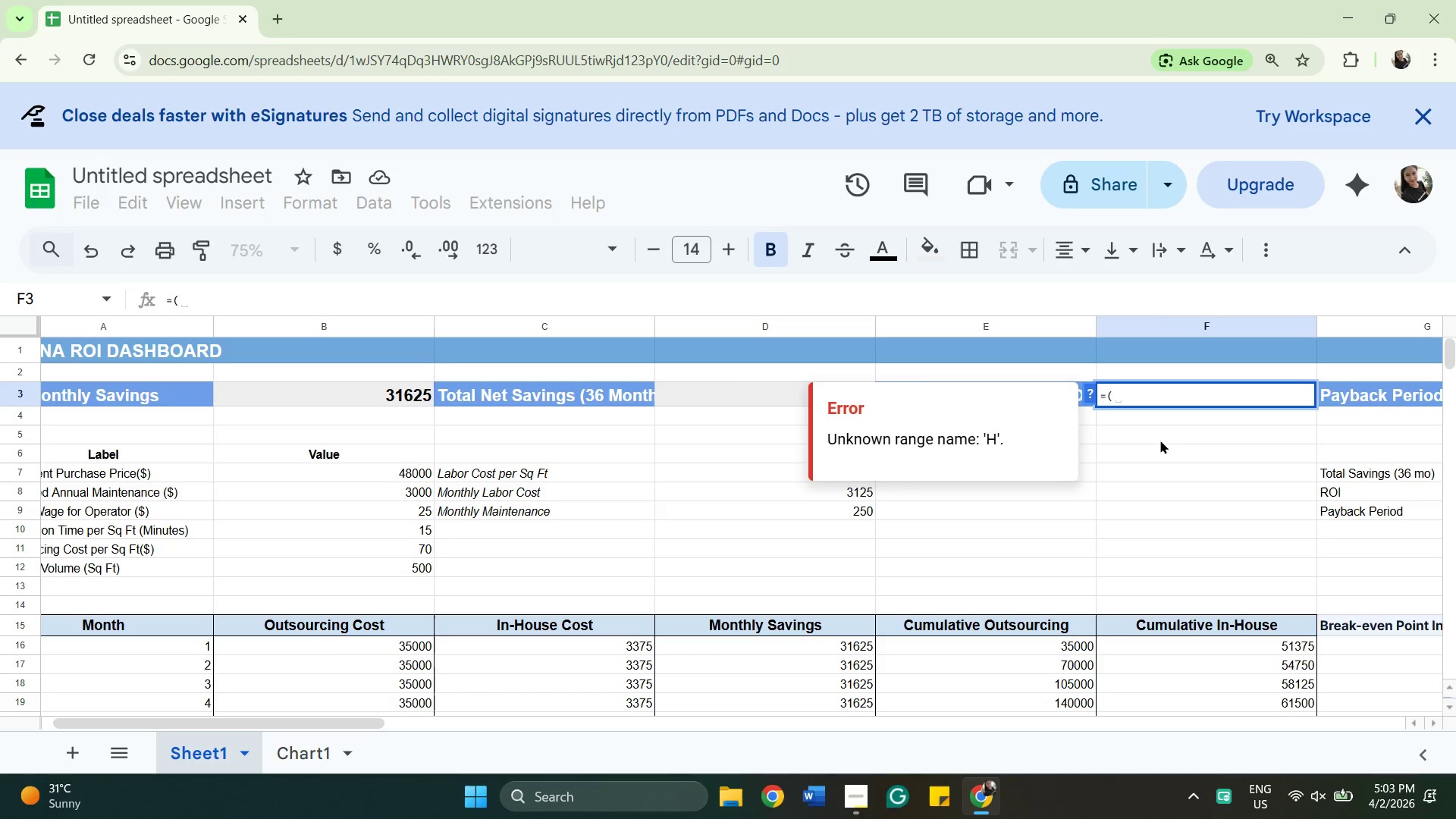 
left_click_drag(start_coordinate=[231, 718], to_coordinate=[340, 742])
 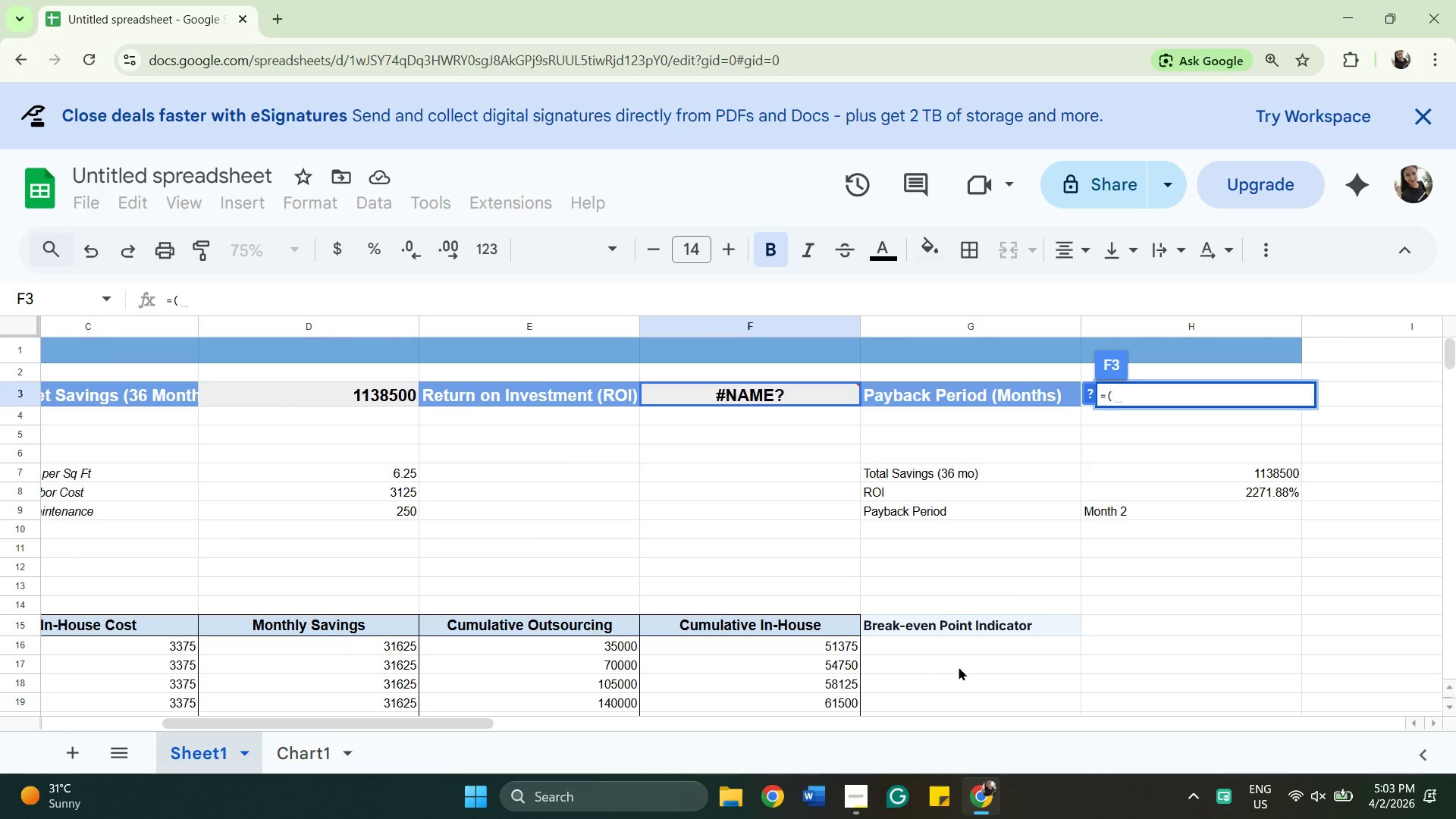 
scroll: coordinate [959, 662], scroll_direction: down, amount: 1.0
 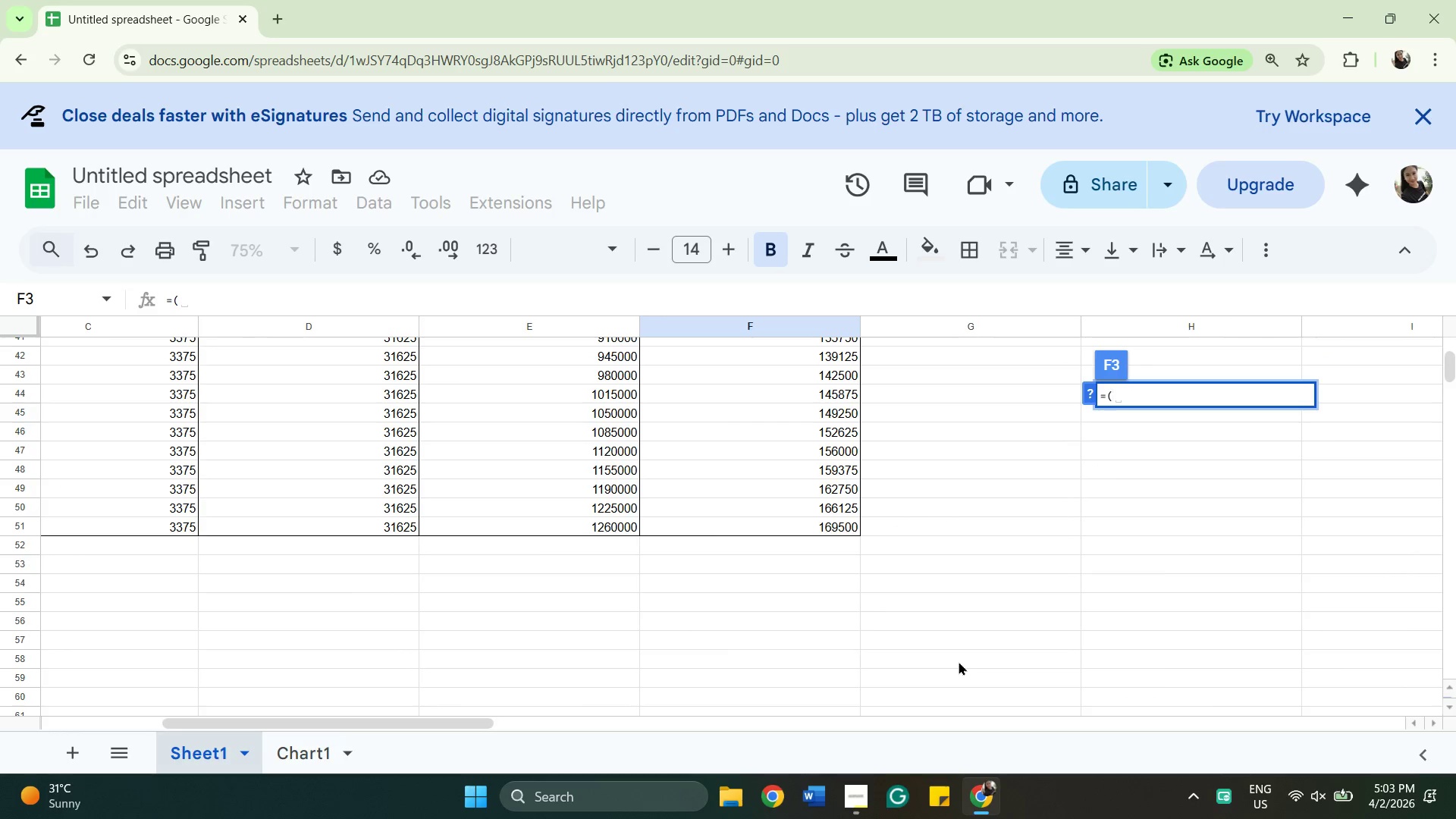 
scroll: coordinate [983, 636], scroll_direction: up, amount: 3.0
 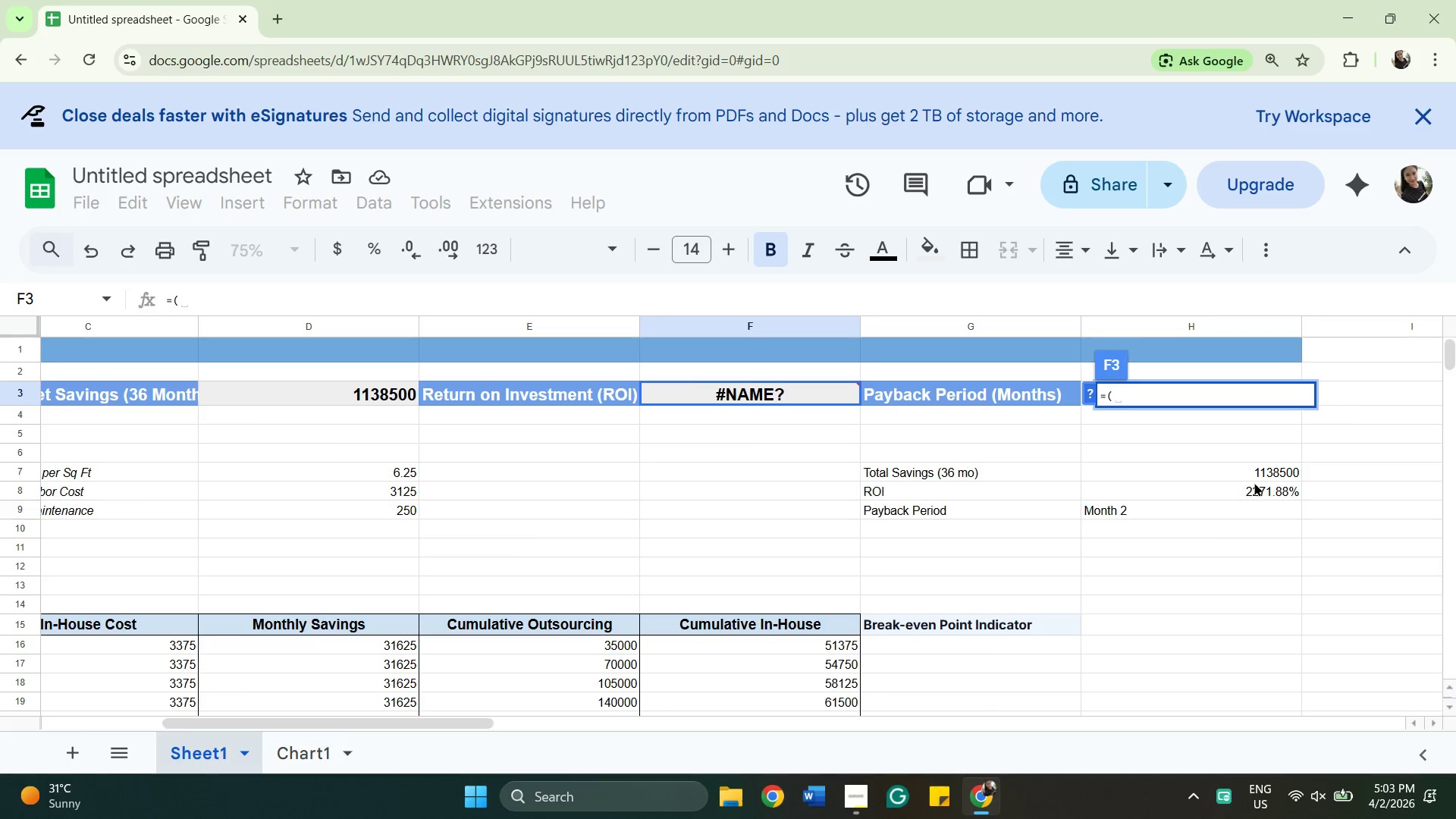 
left_click([1208, 470])
 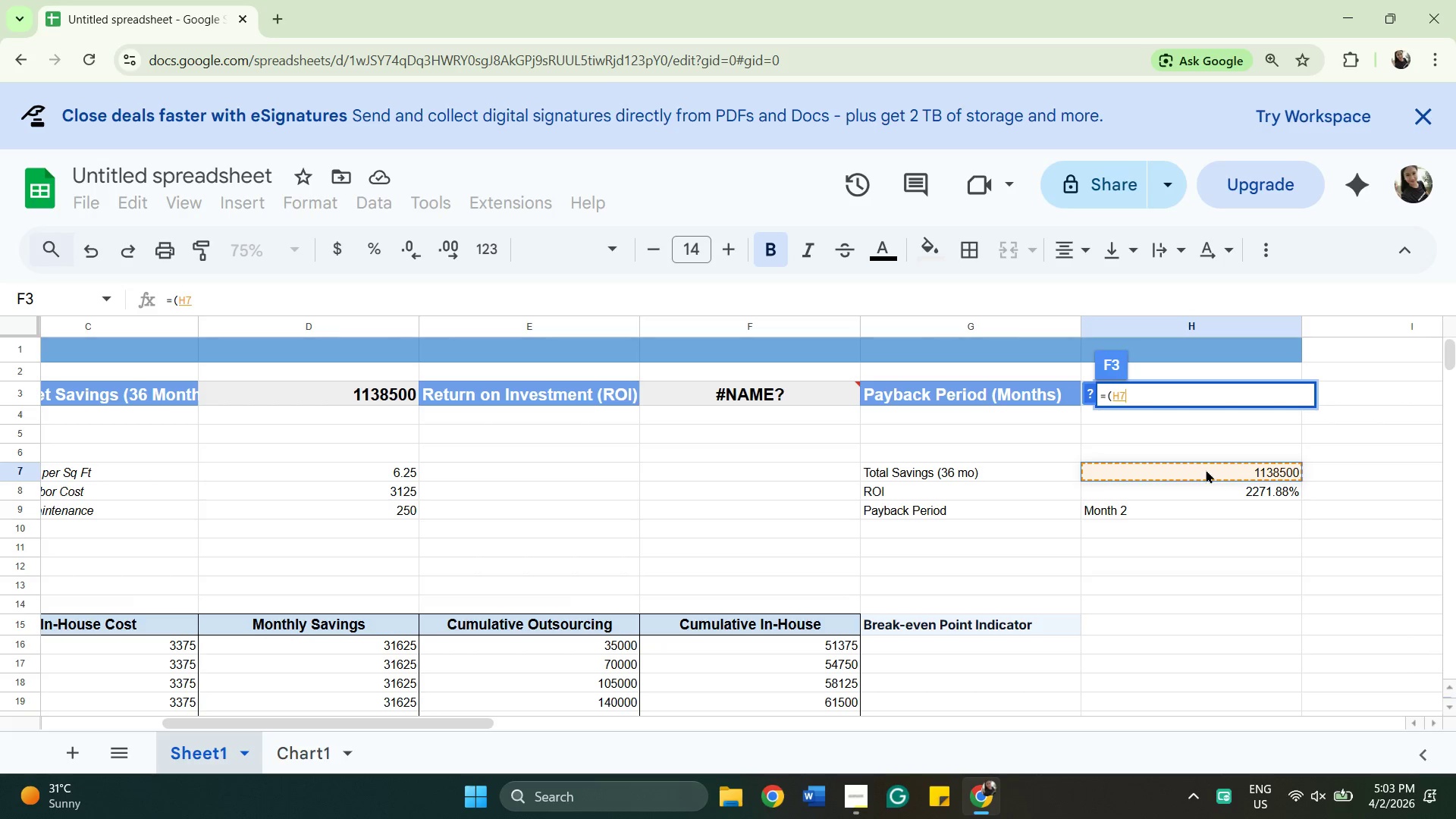 
wait(9.02)
 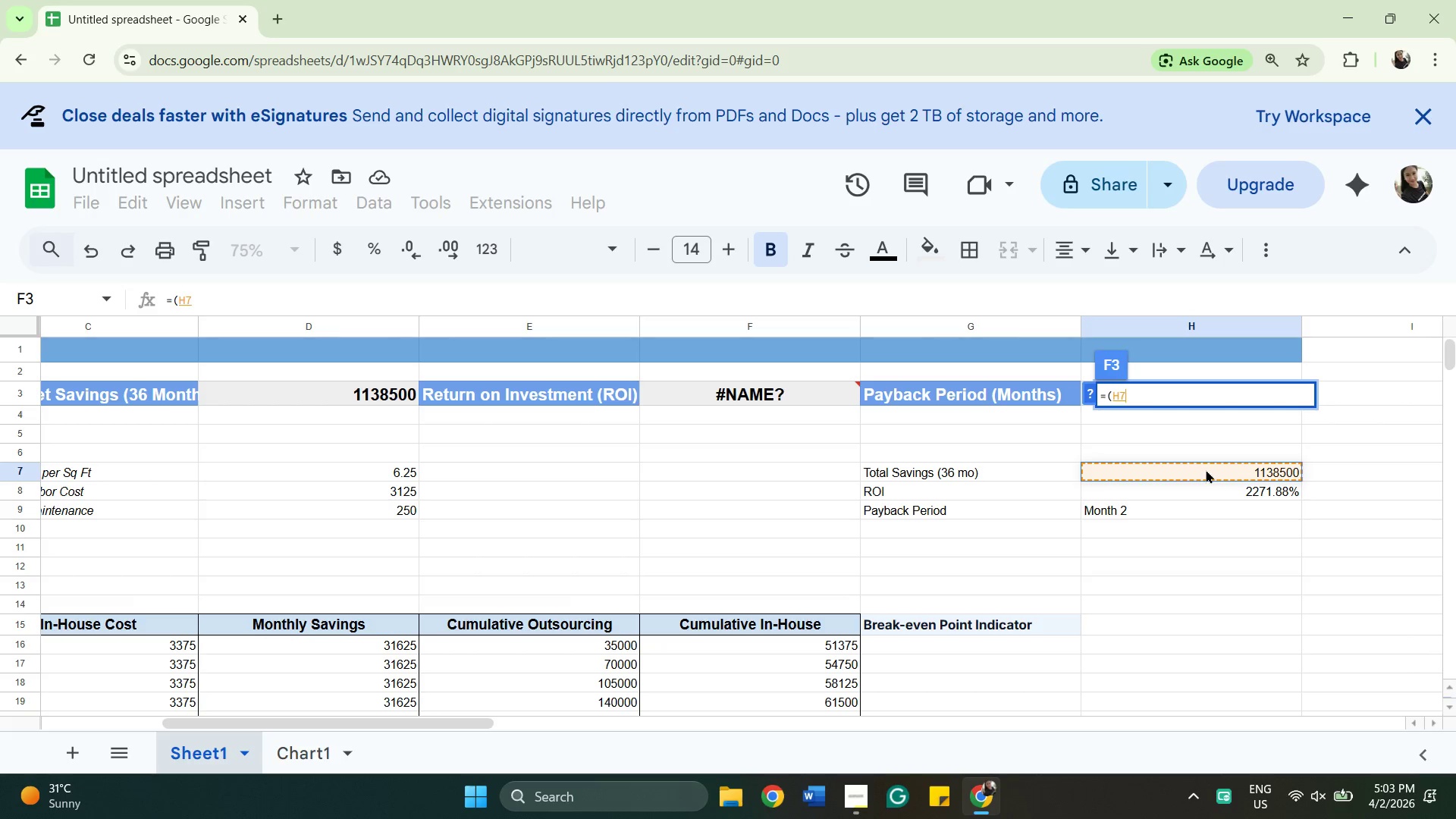 
key(Minus)
 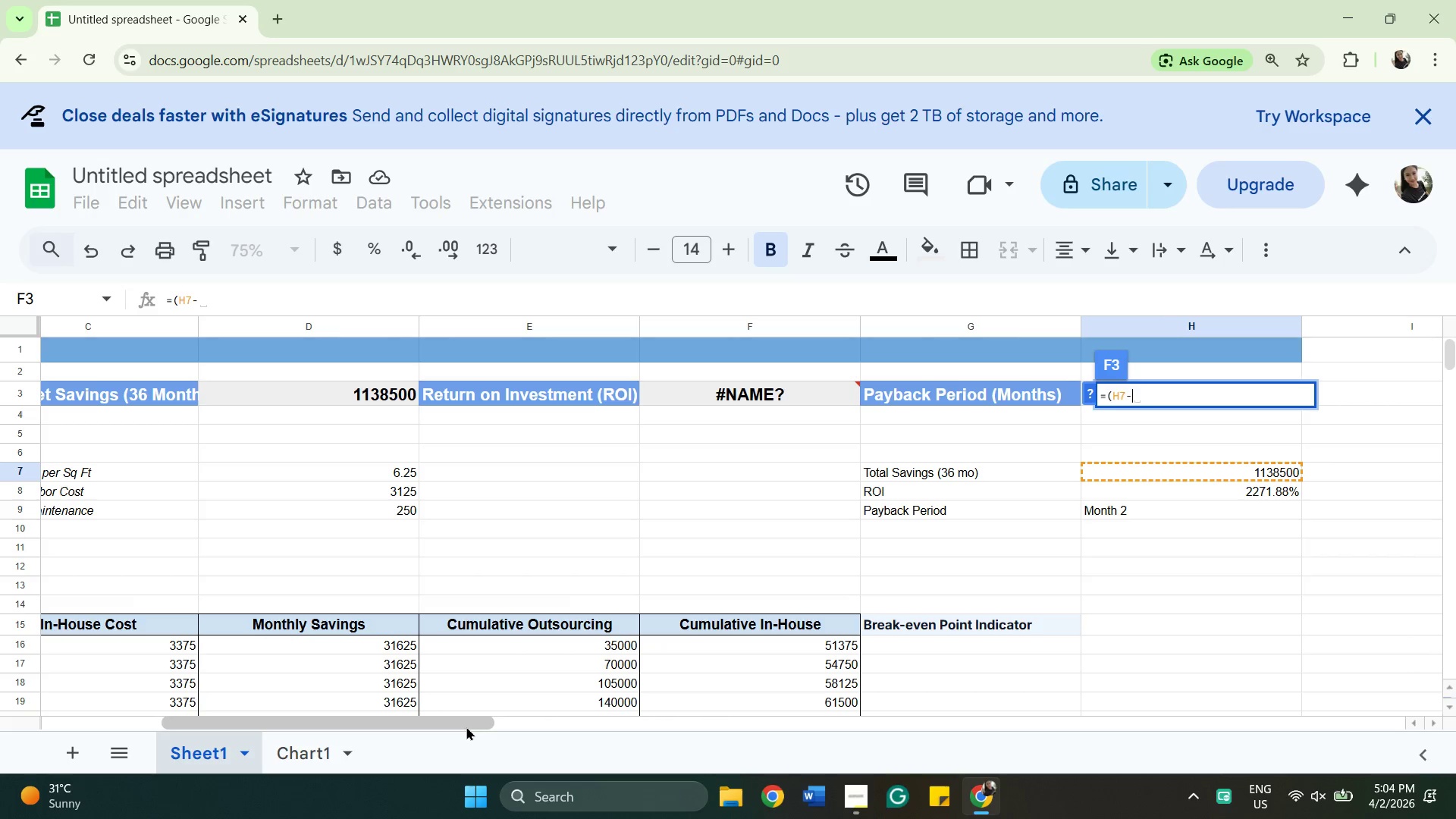 
left_click_drag(start_coordinate=[458, 722], to_coordinate=[149, 723])
 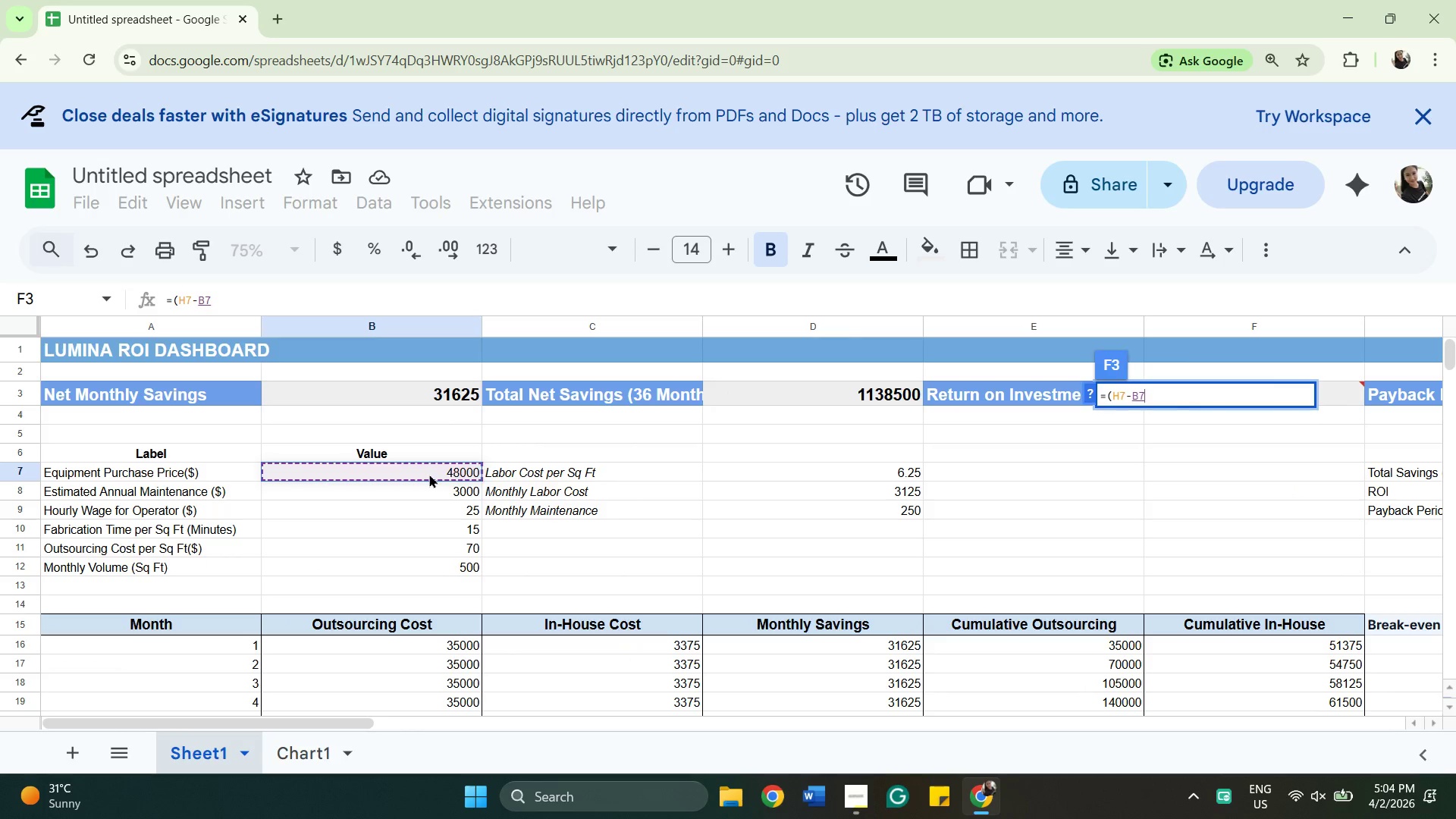 
wait(6.5)
 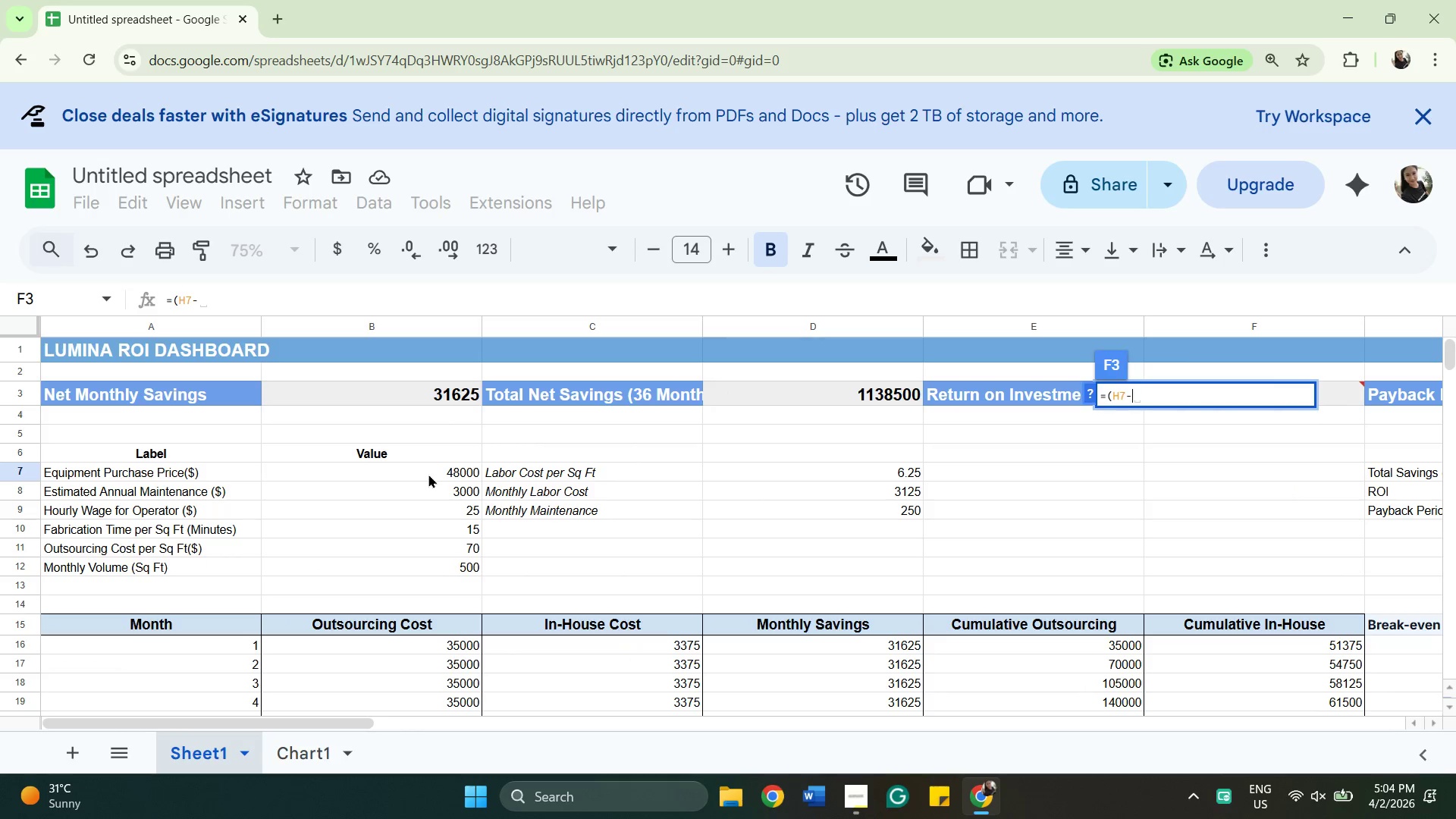 
key(Shift+0)
 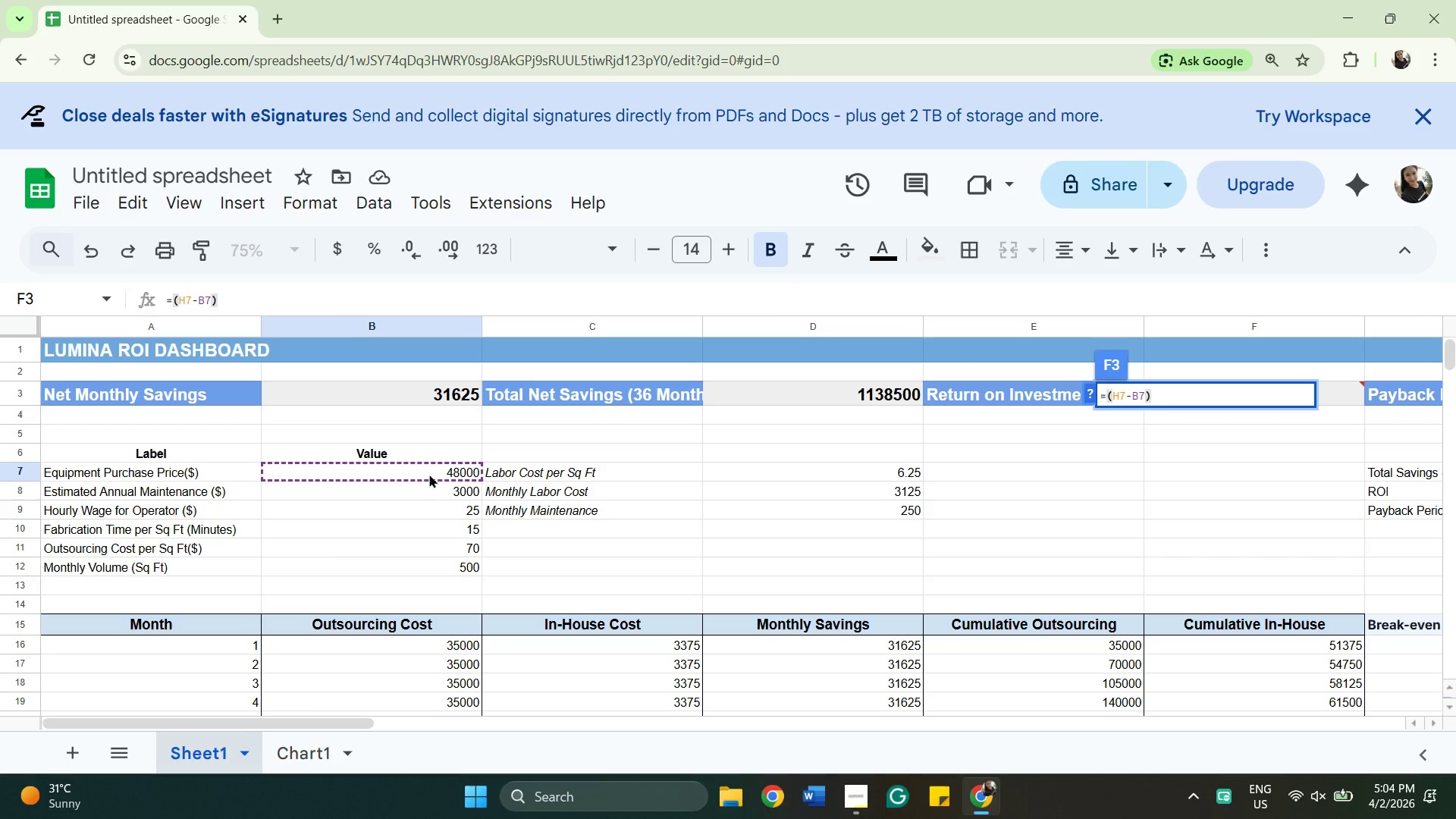 
key(Slash)
 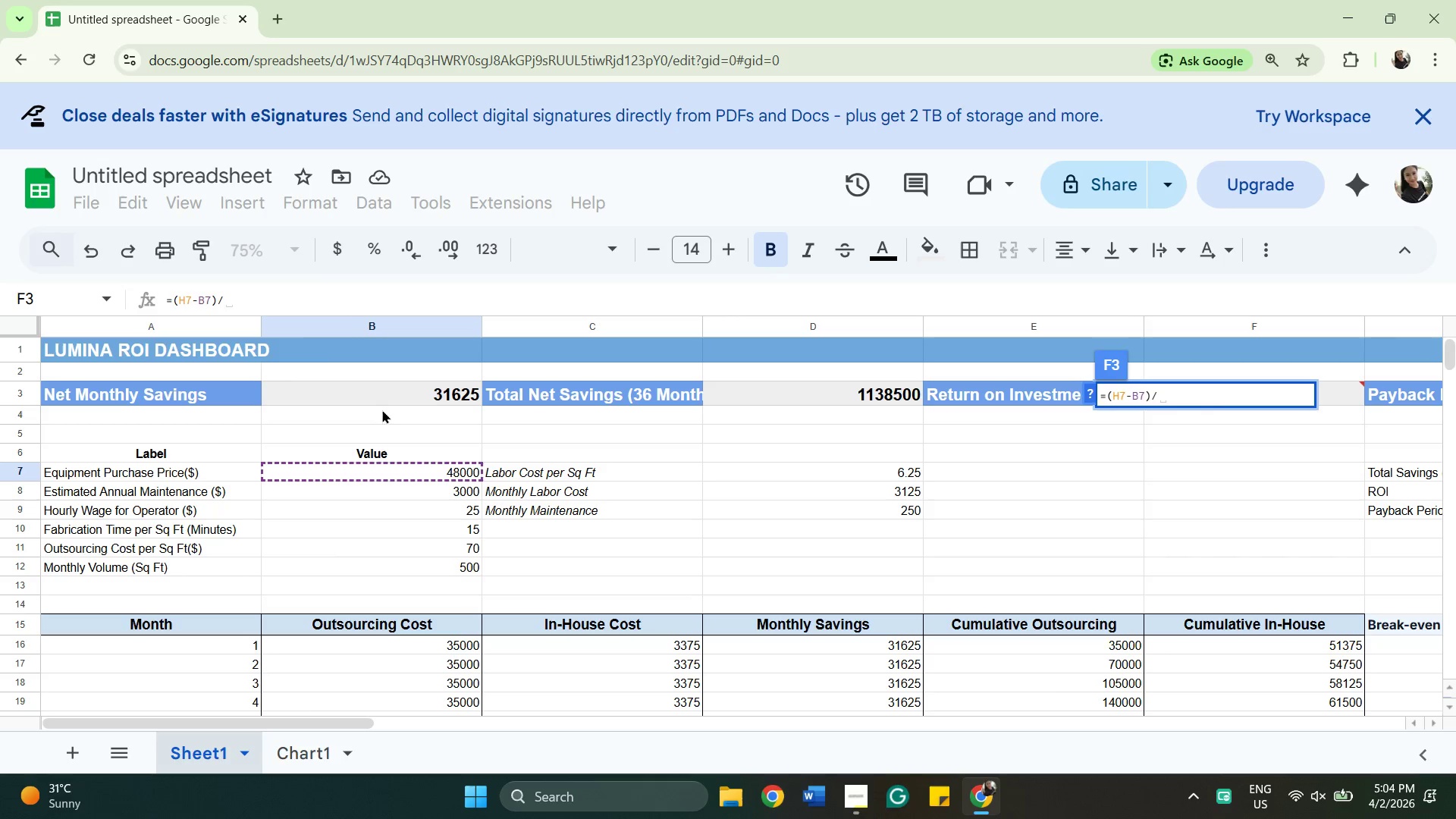 
left_click([309, 303])
 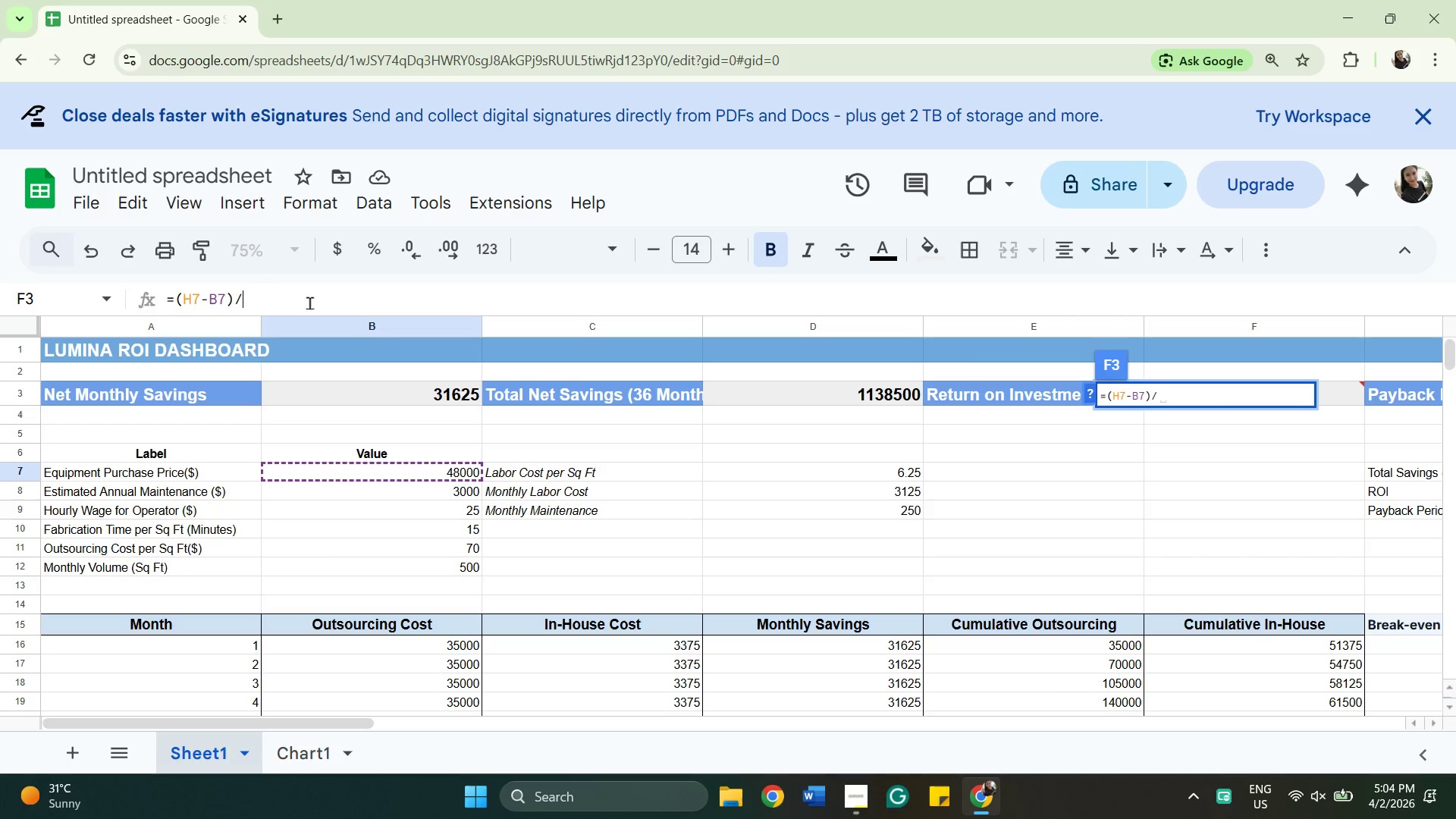 
key(Shift+B)
 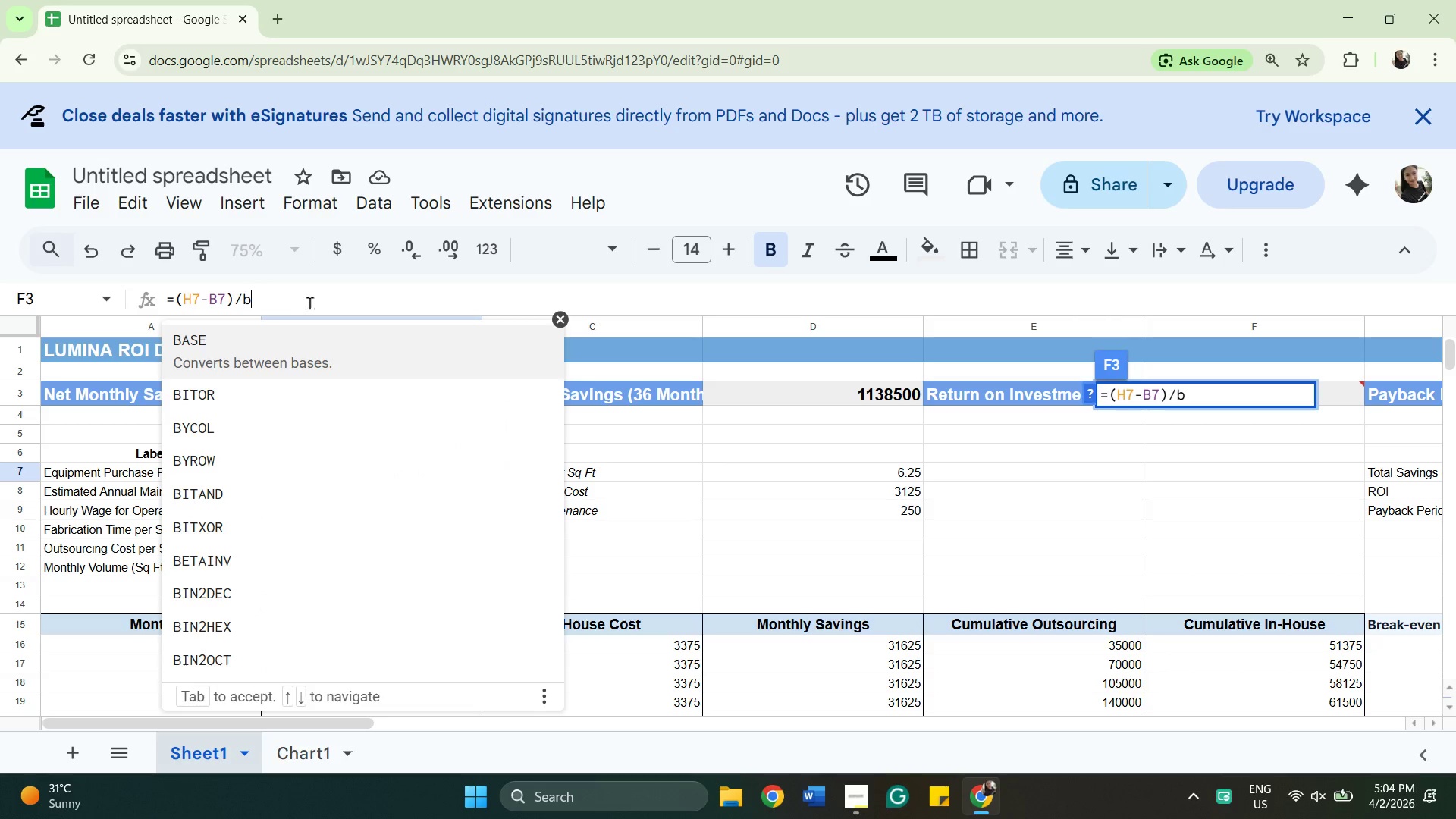 
key(Backspace)
 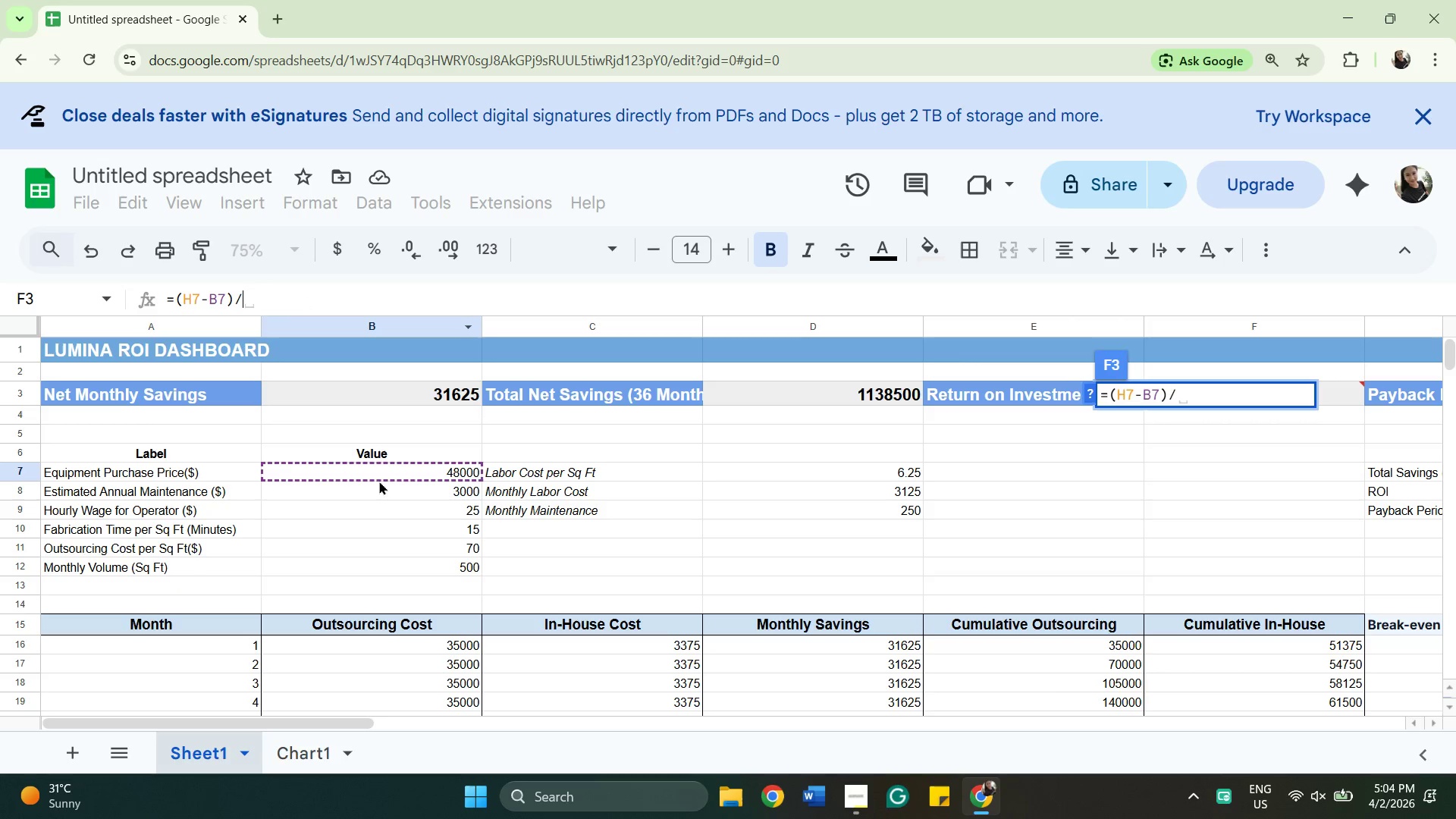 